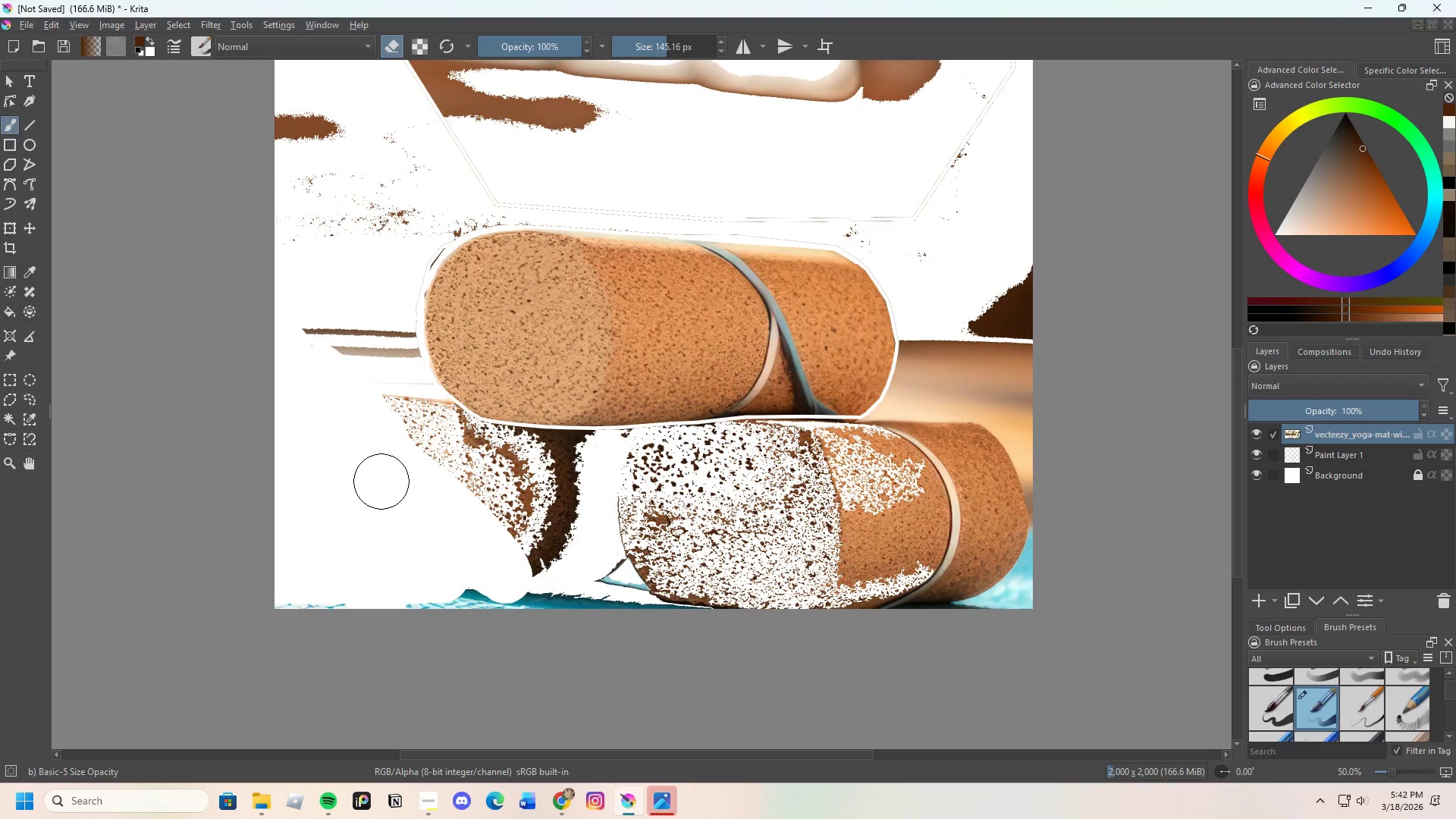 
wait(29.38)
 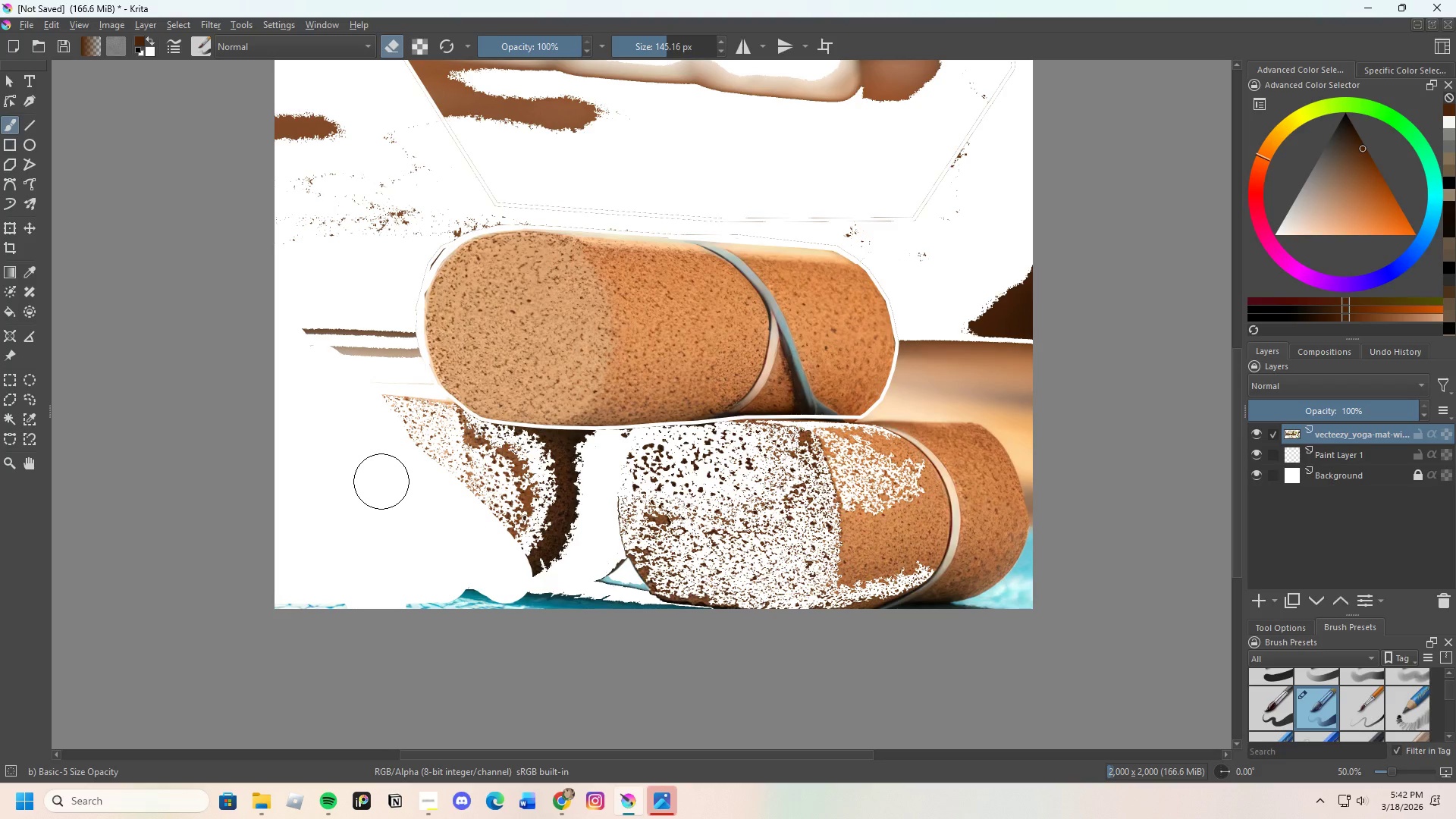 
scroll: coordinate [465, 423], scroll_direction: up, amount: 1.0
 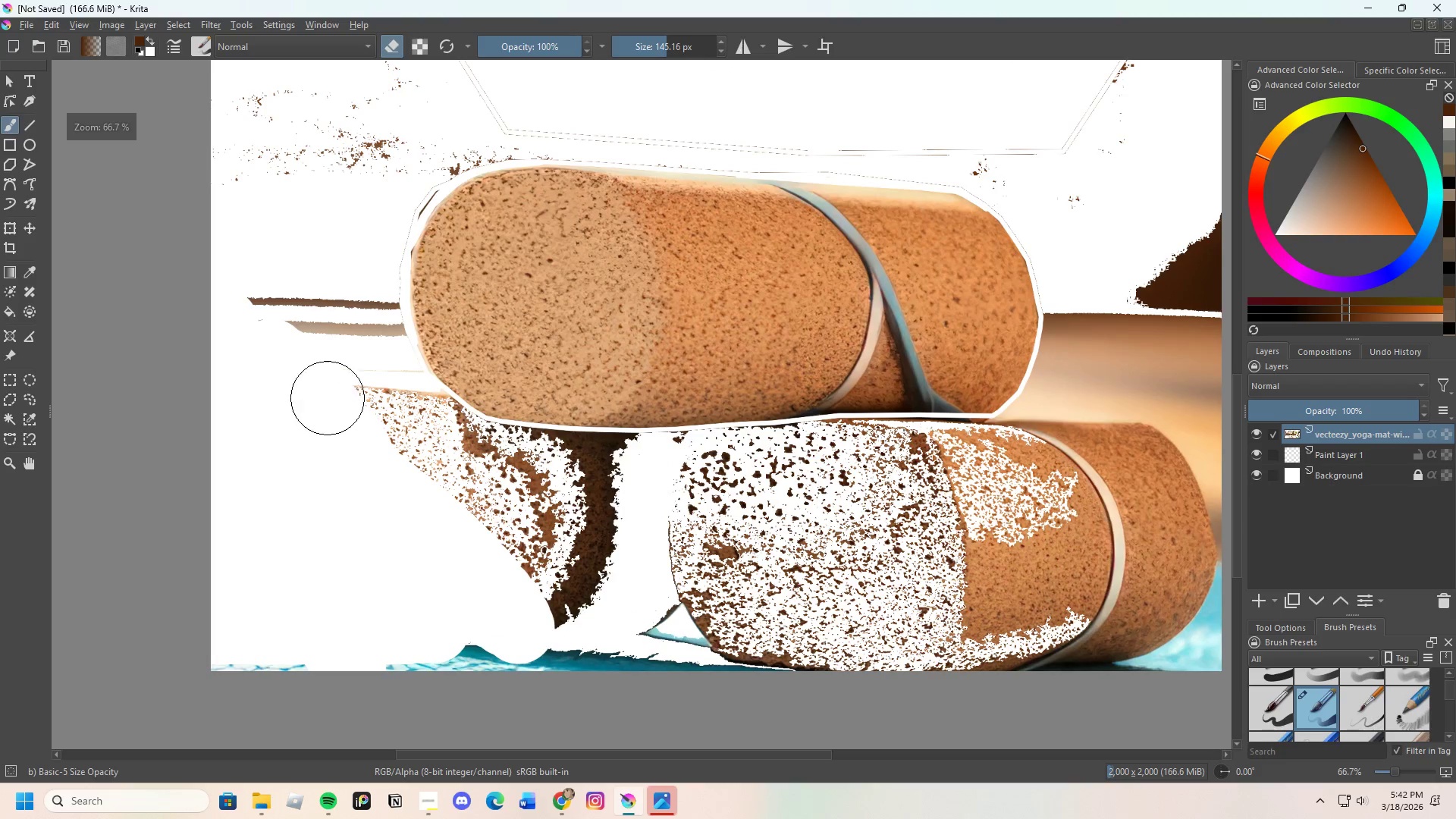 
left_click_drag(start_coordinate=[340, 389], to_coordinate=[524, 570])
 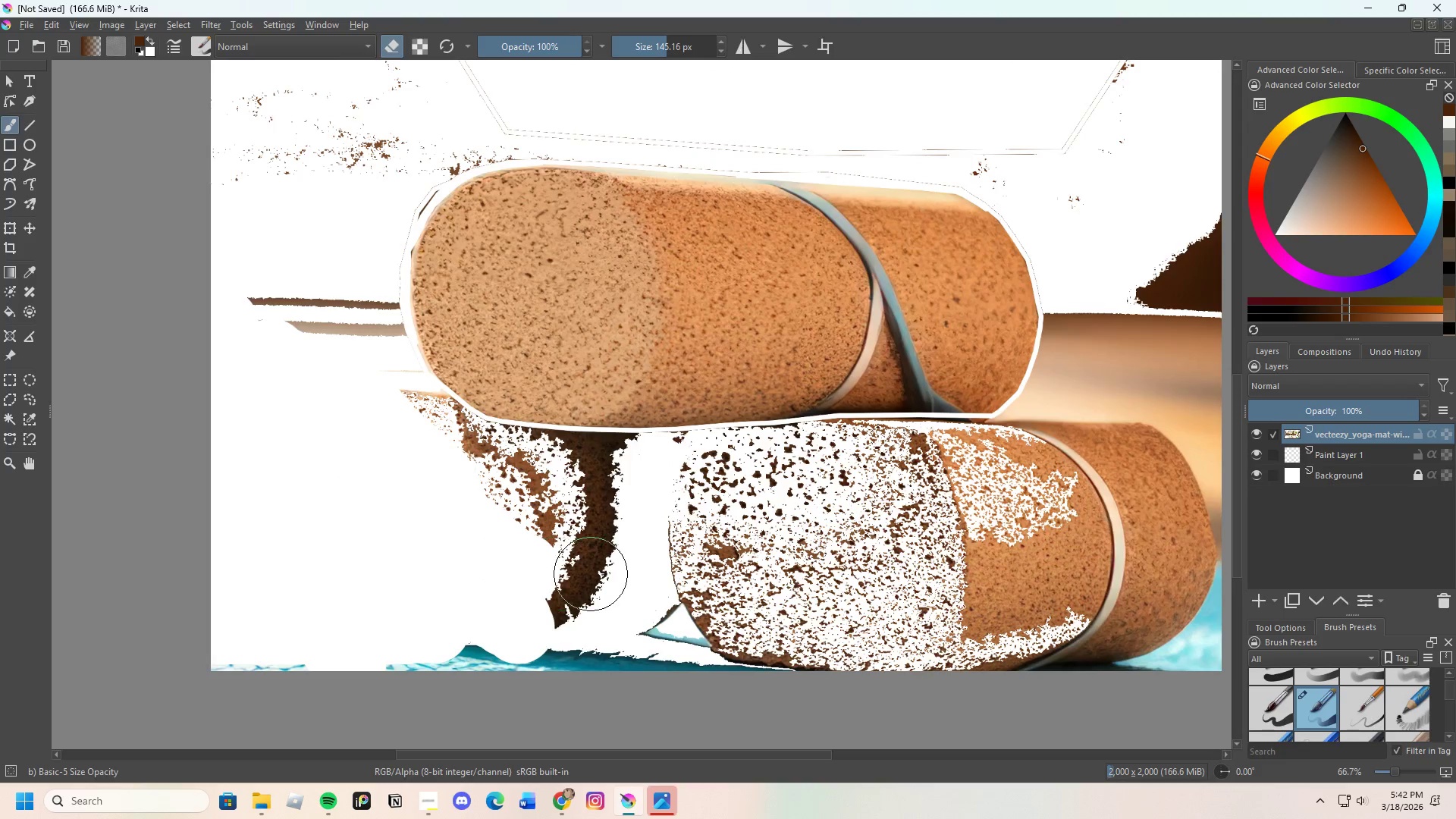 
scroll: coordinate [591, 574], scroll_direction: up, amount: 1.0
 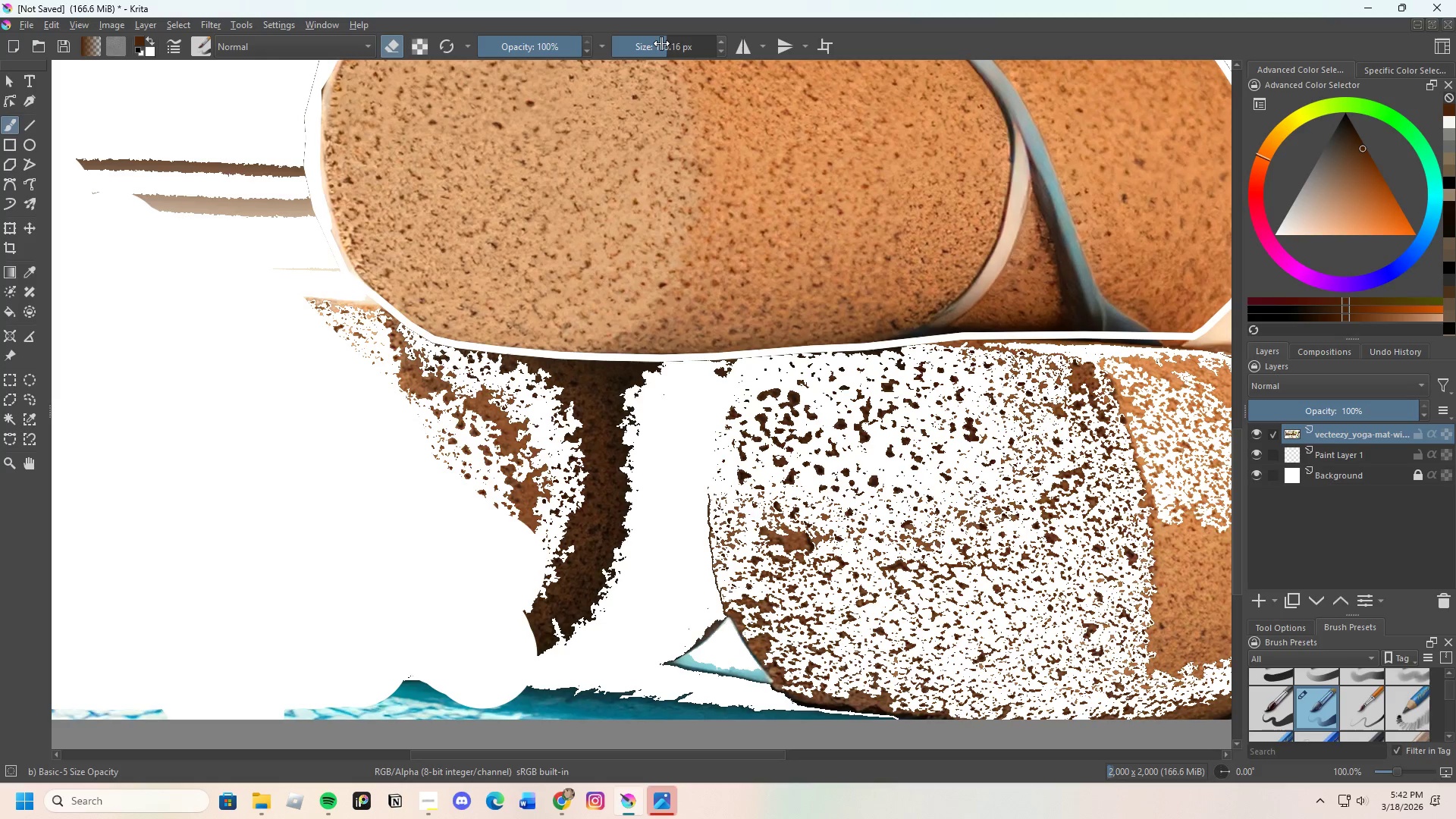 
left_click_drag(start_coordinate=[665, 43], to_coordinate=[657, 51])
 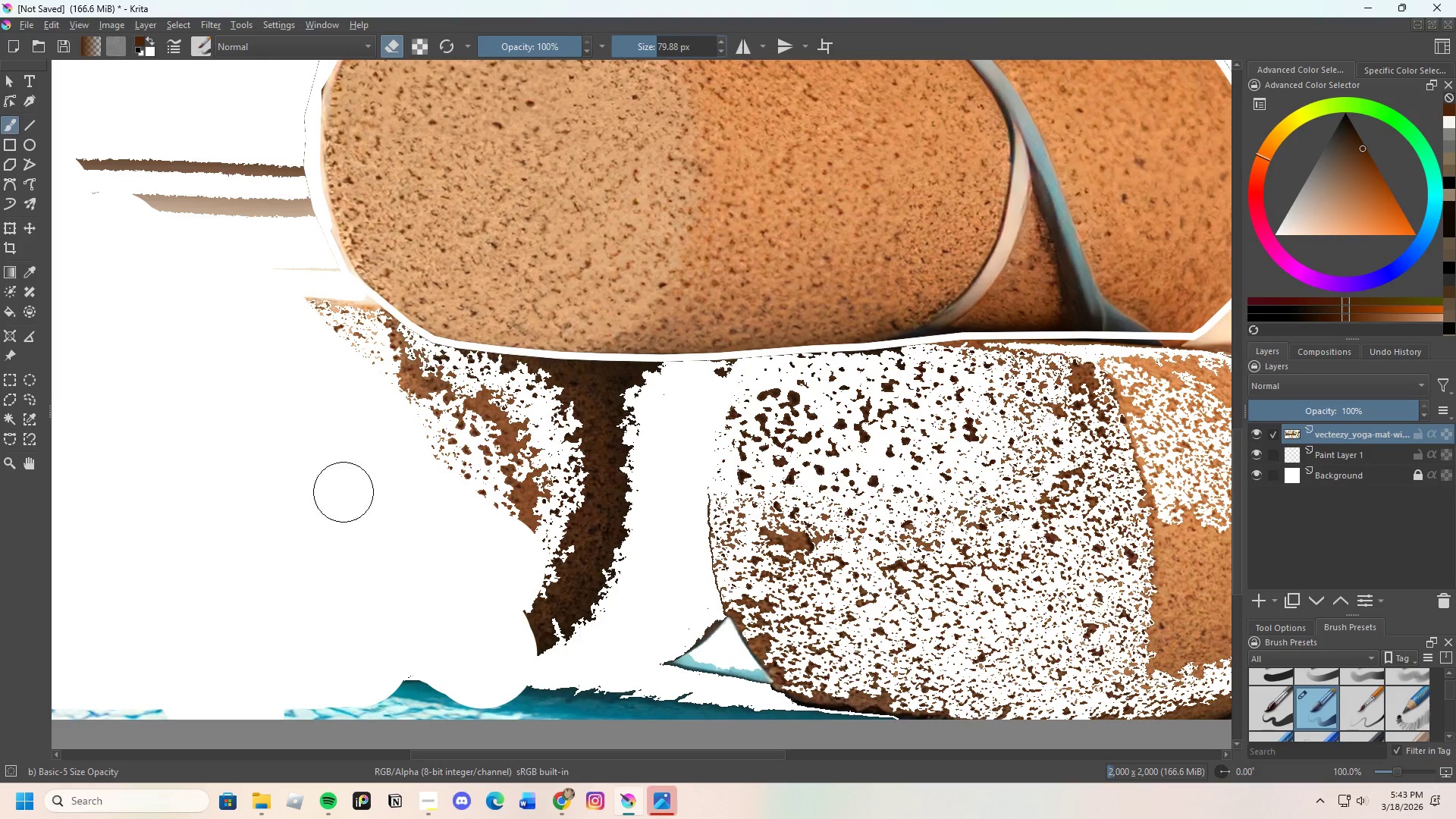 
left_click_drag(start_coordinate=[445, 469], to_coordinate=[482, 419])
 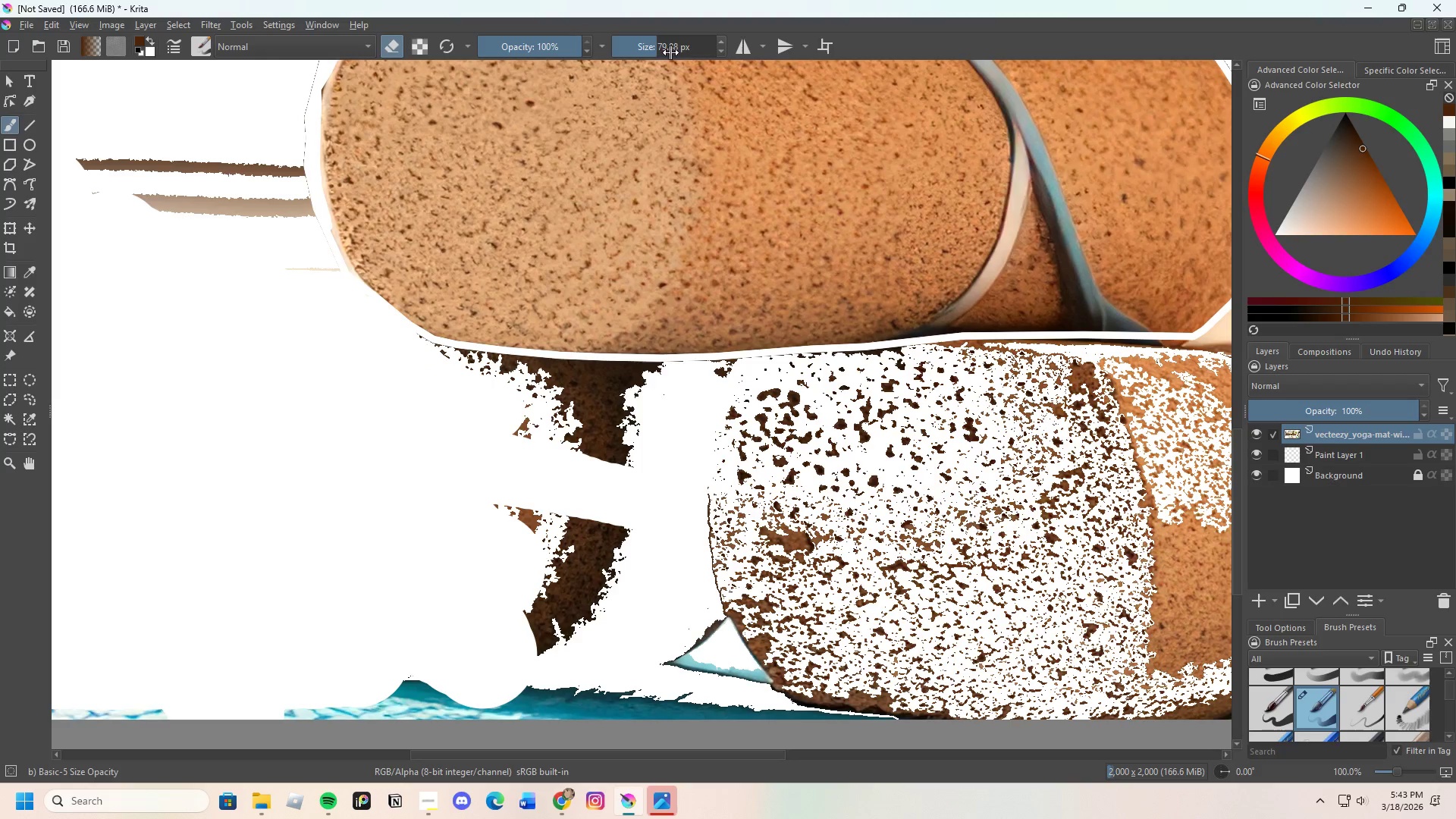 
left_click_drag(start_coordinate=[658, 47], to_coordinate=[652, 51])
 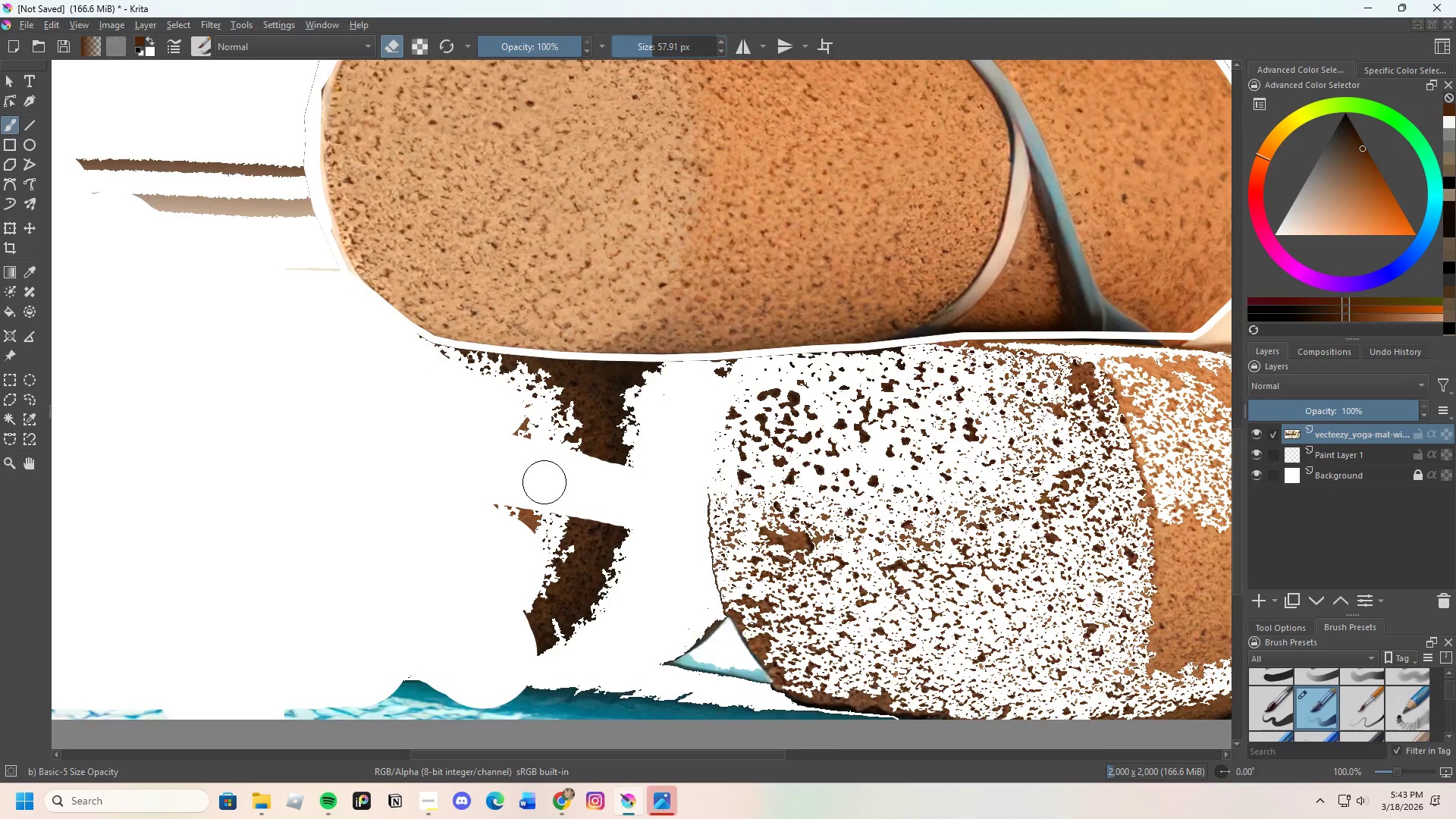 
scroll: coordinate [542, 474], scroll_direction: up, amount: 1.0
 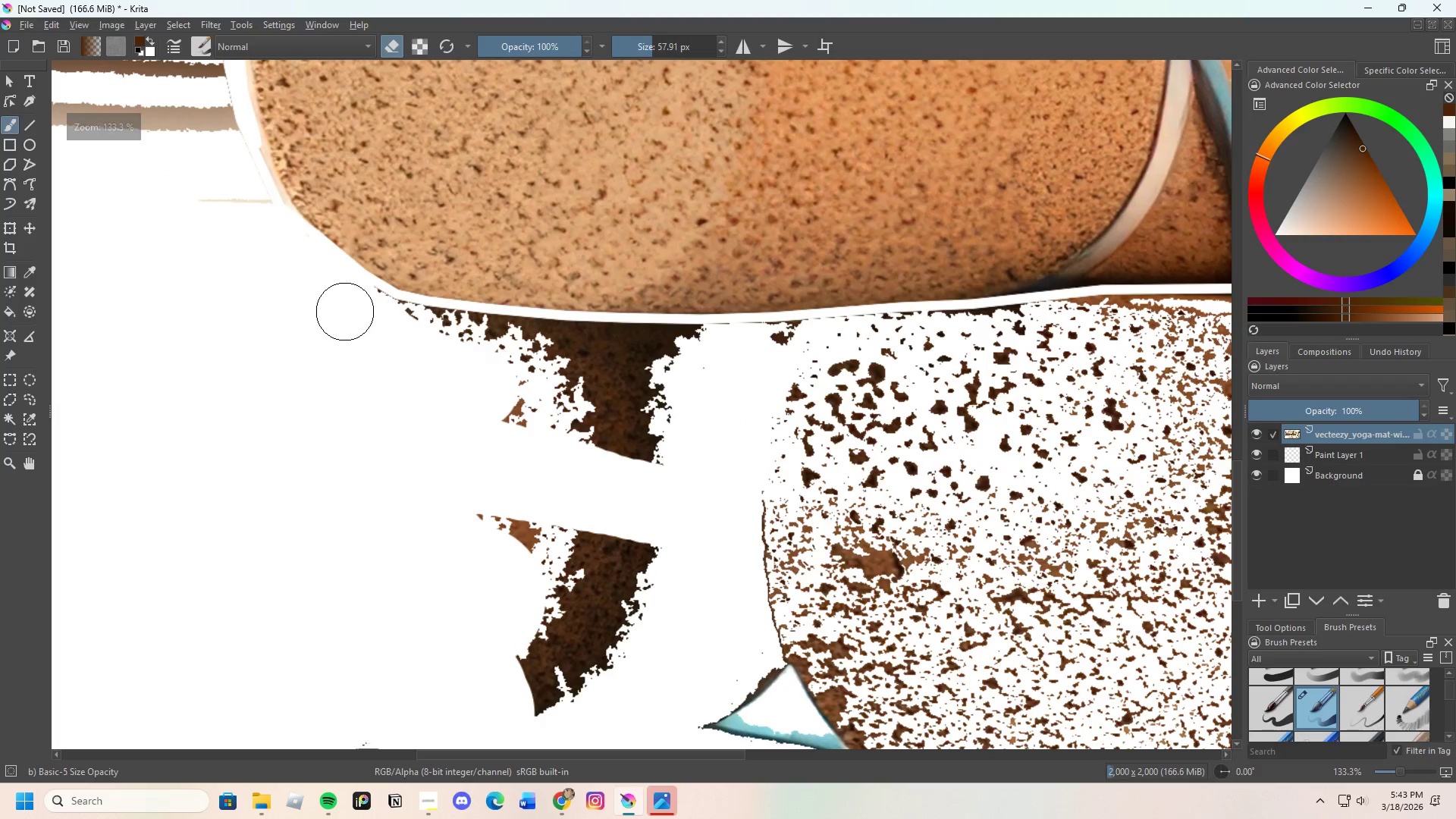 
left_click_drag(start_coordinate=[356, 306], to_coordinate=[512, 657])
 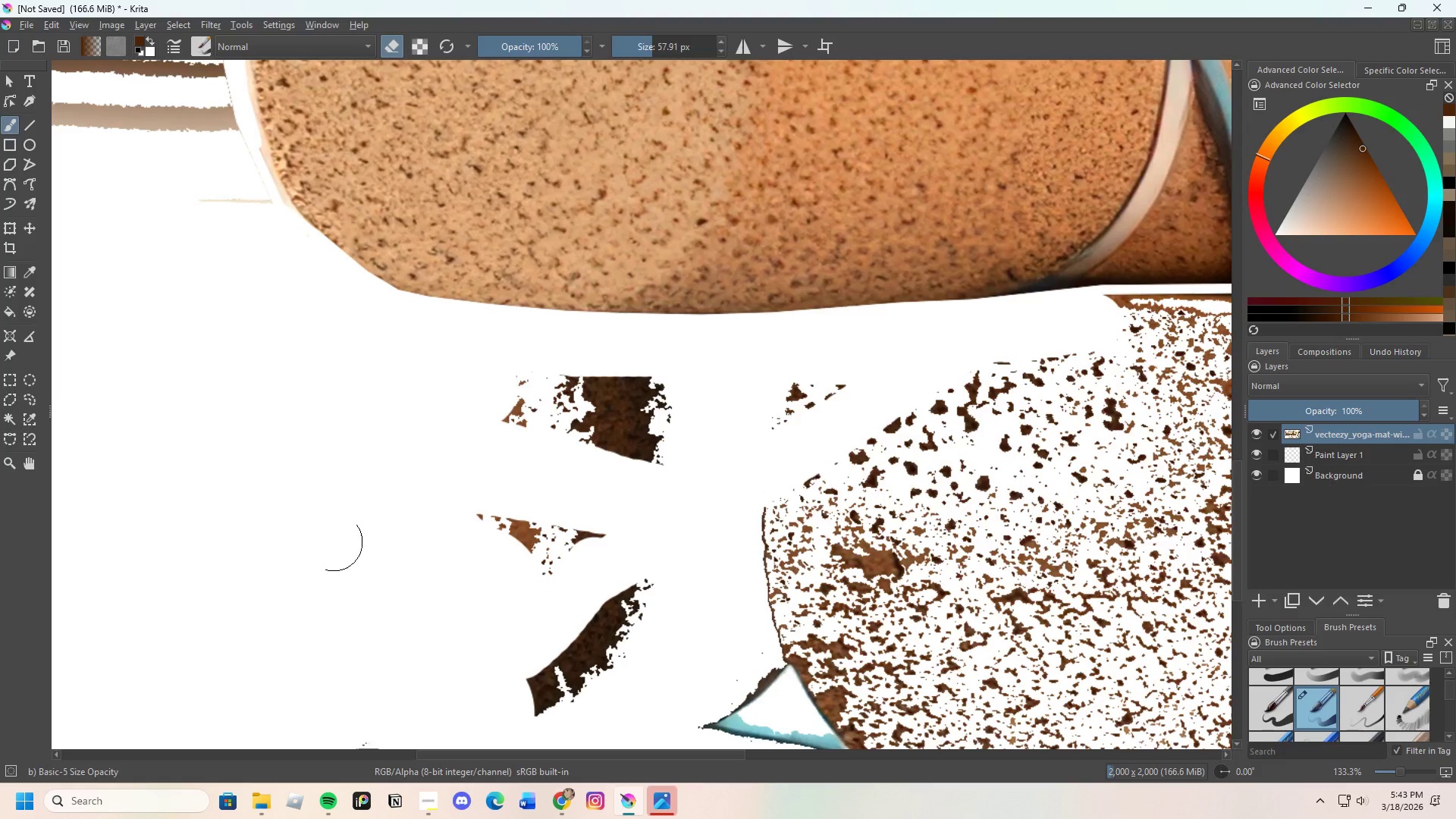 
left_click_drag(start_coordinate=[608, 544], to_coordinate=[652, 325])
 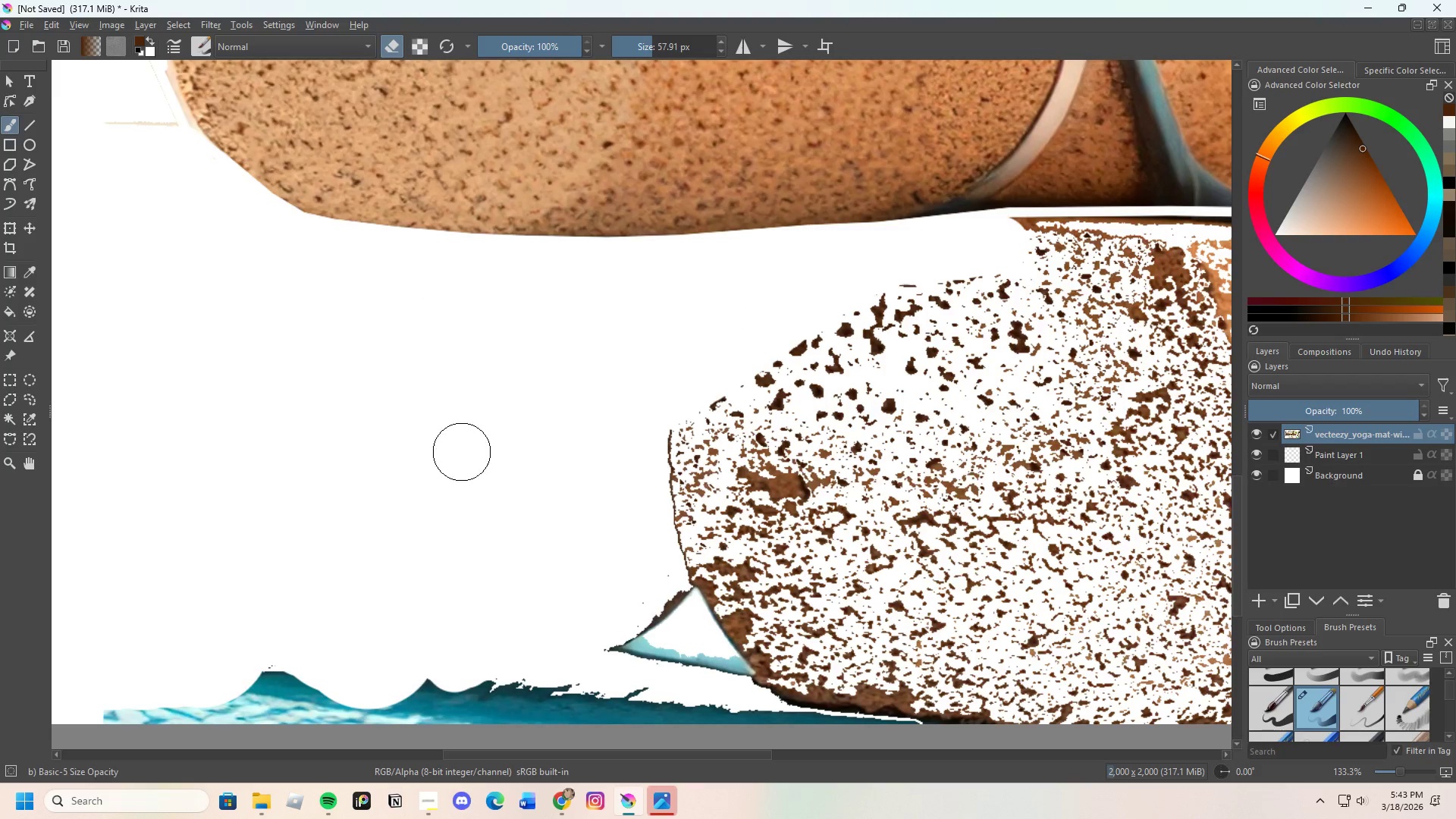 
scroll: coordinate [414, 590], scroll_direction: none, amount: 0.0
 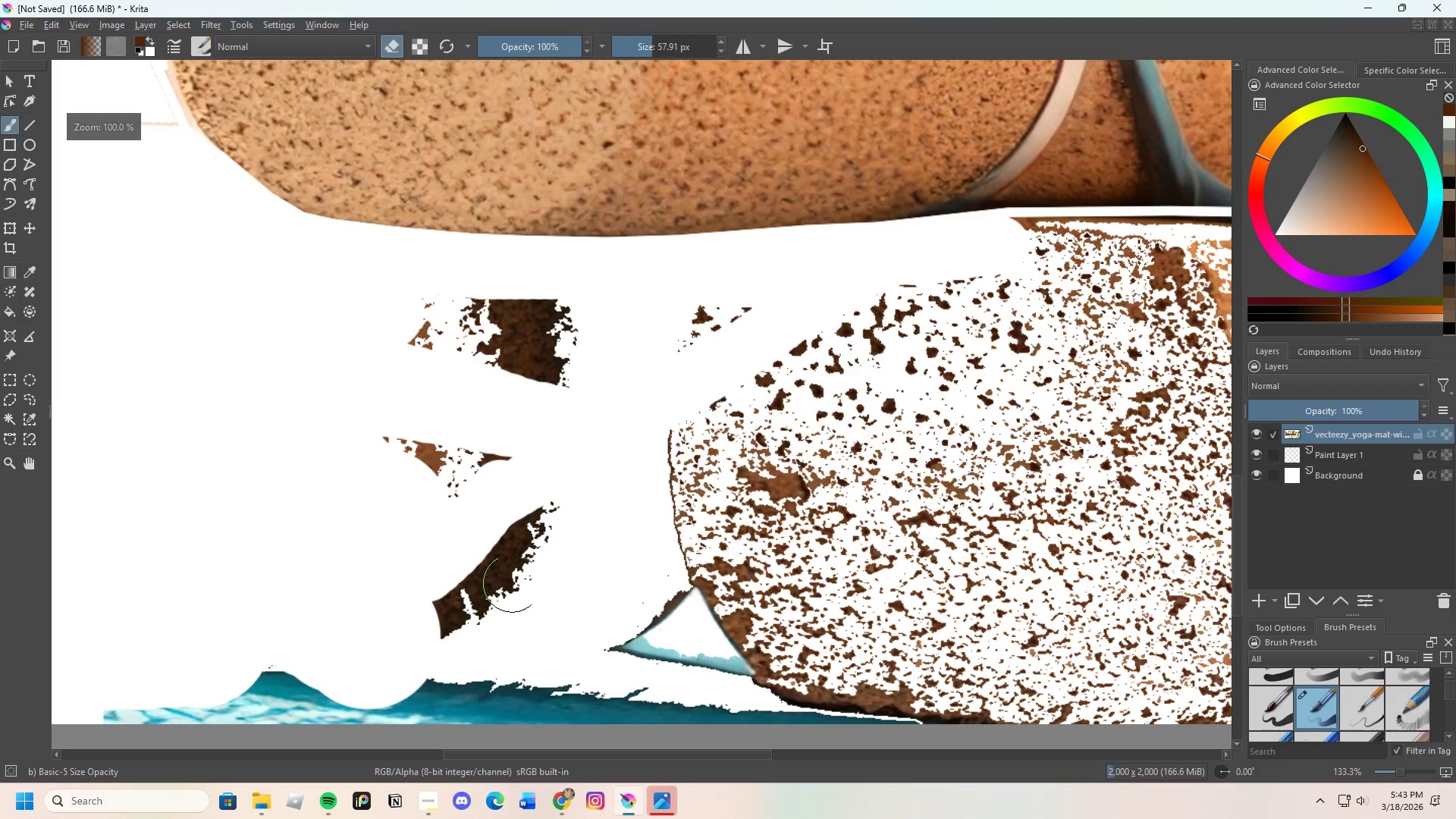 
scroll: coordinate [577, 451], scroll_direction: down, amount: 1.0
 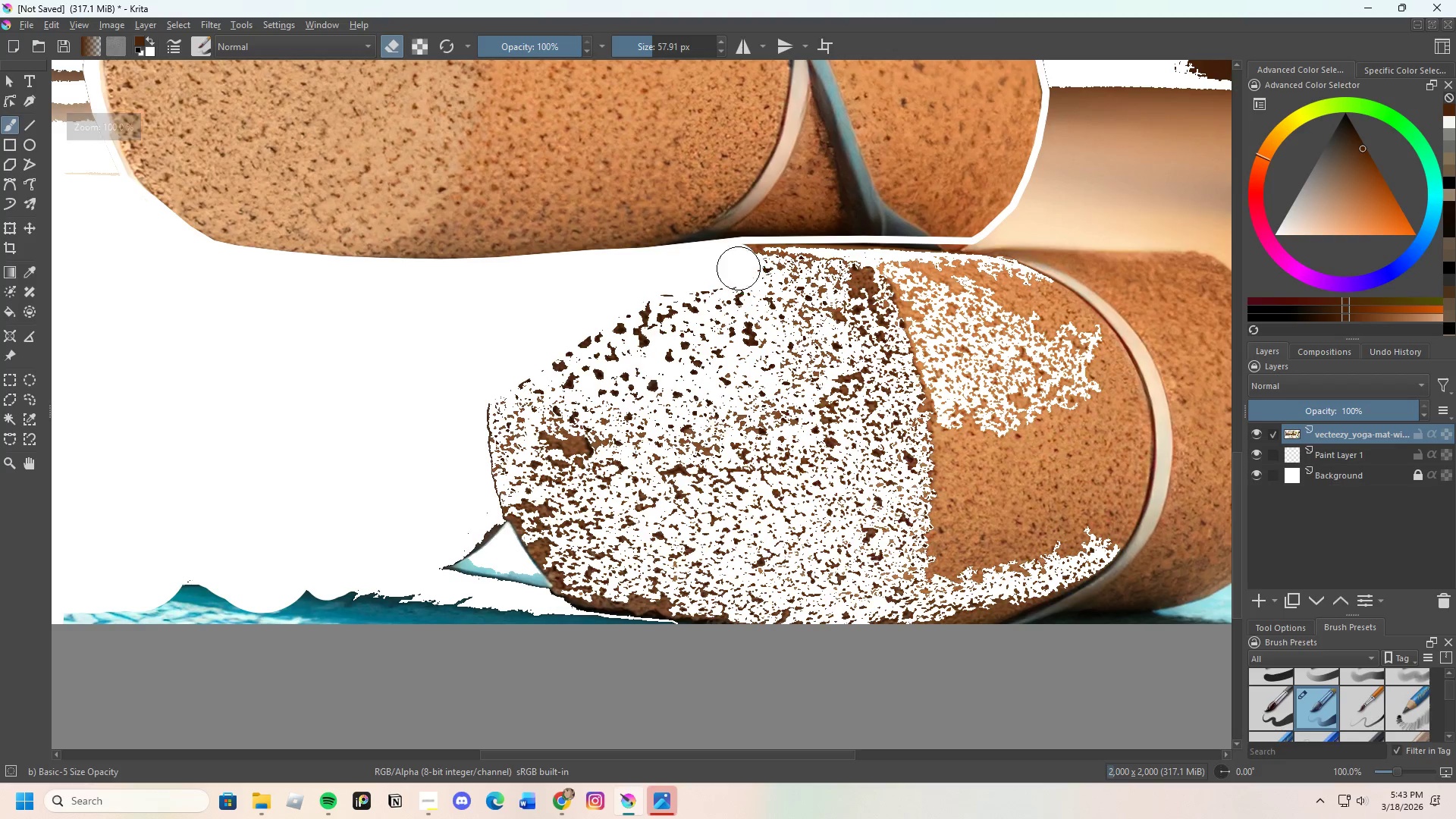 
left_click_drag(start_coordinate=[738, 259], to_coordinate=[996, 256])
 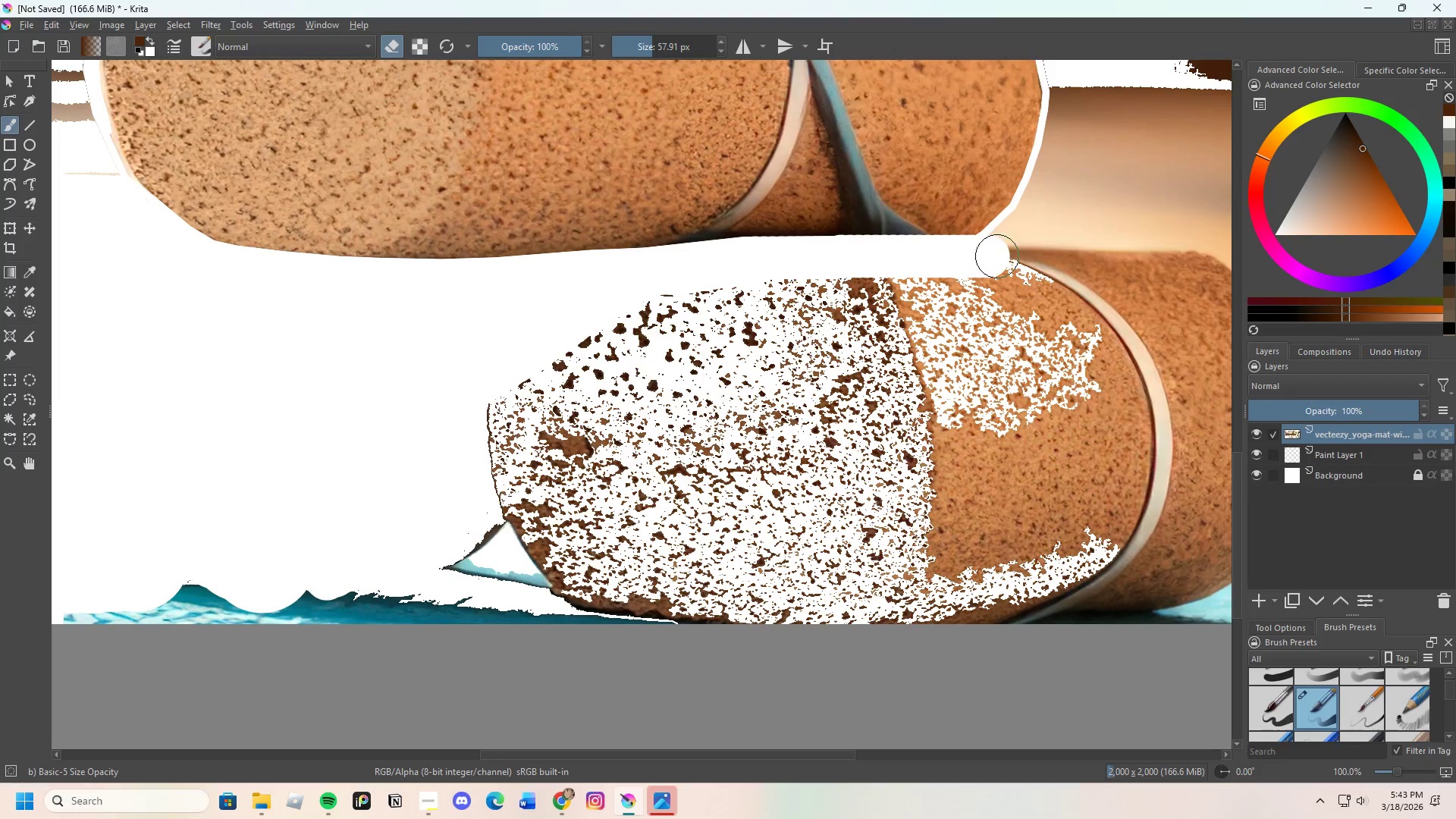 
key(Control+Z)
 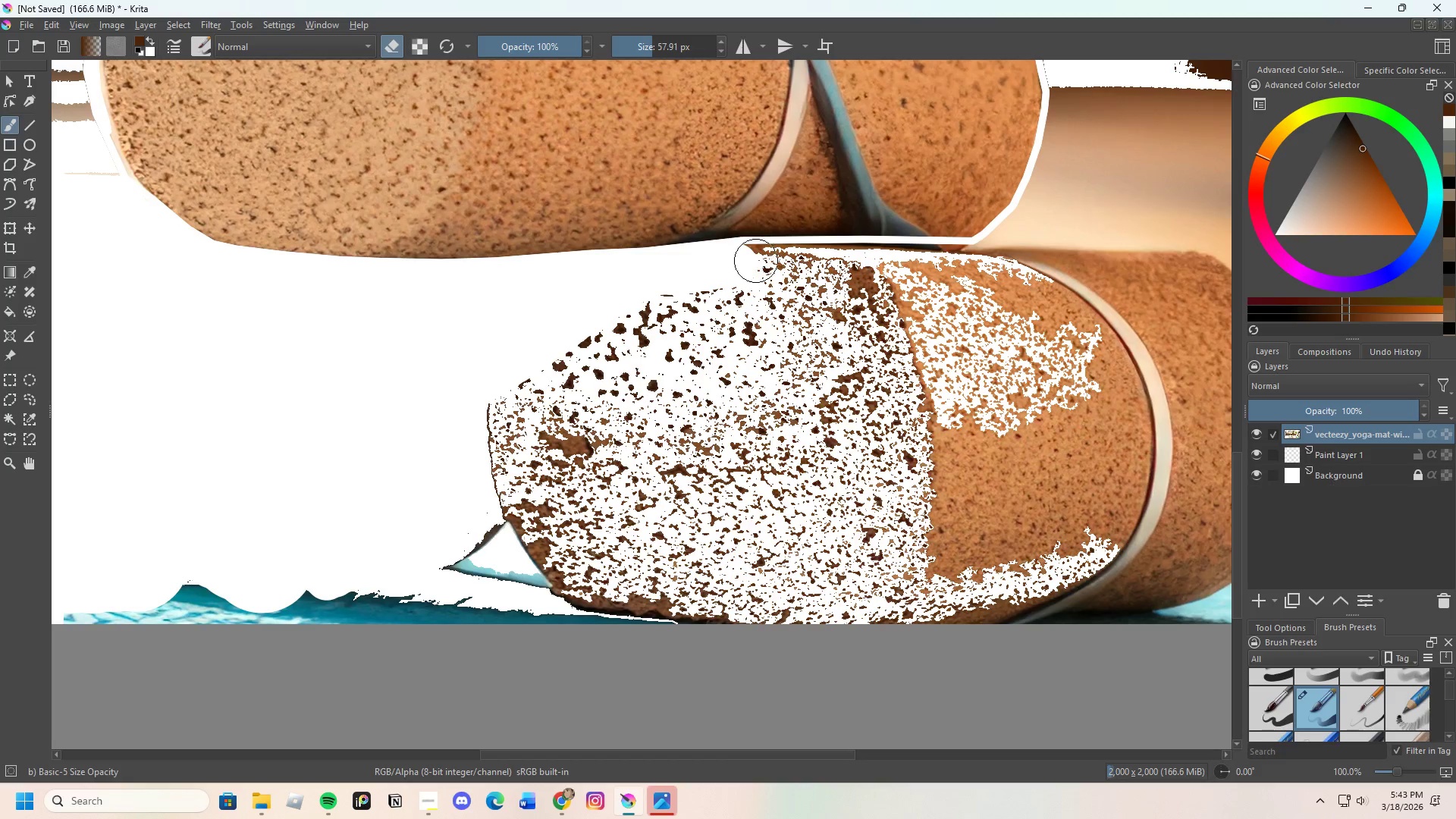 
left_click_drag(start_coordinate=[748, 265], to_coordinate=[1009, 263])
 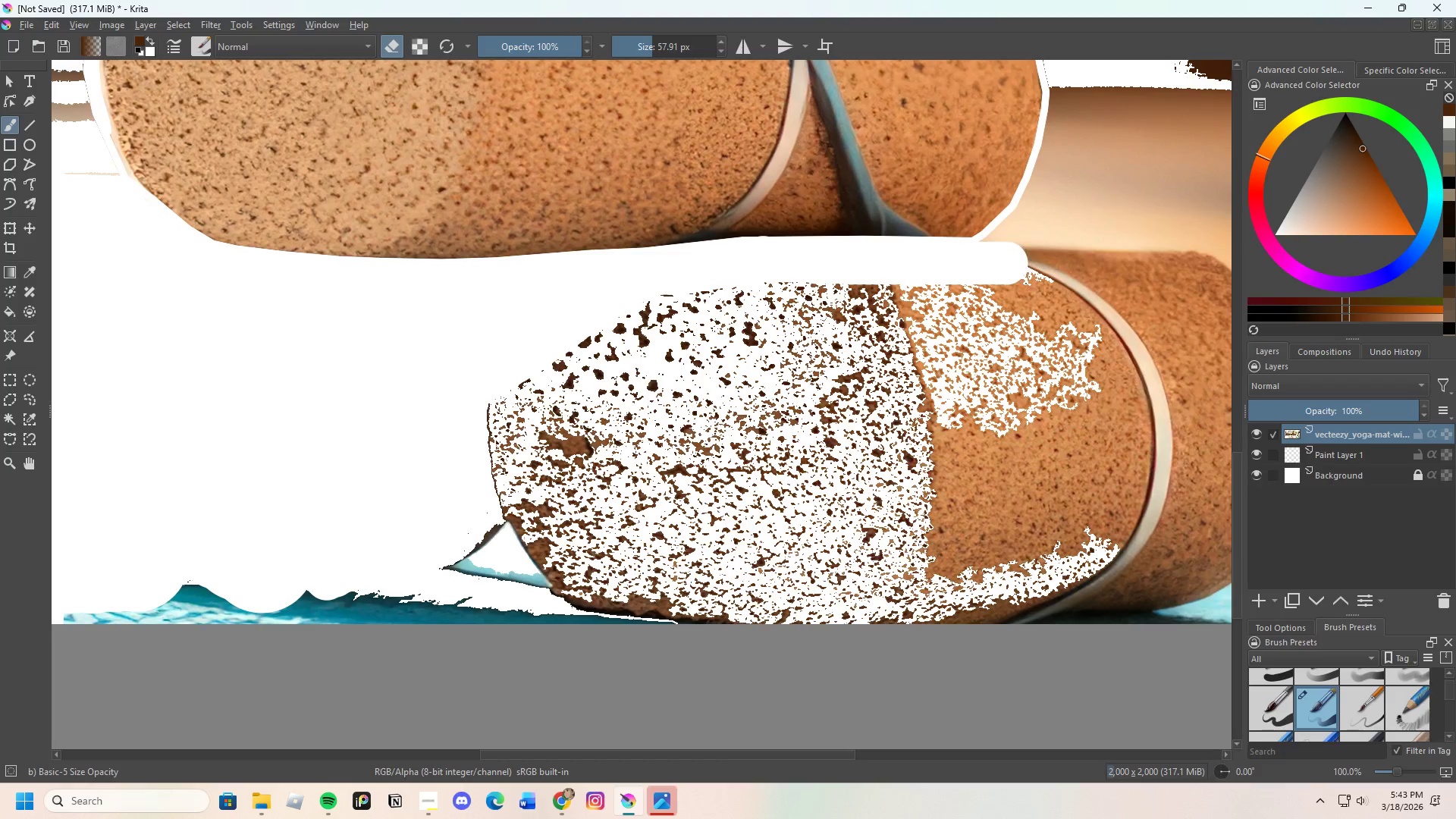 
key(Control+Z)
 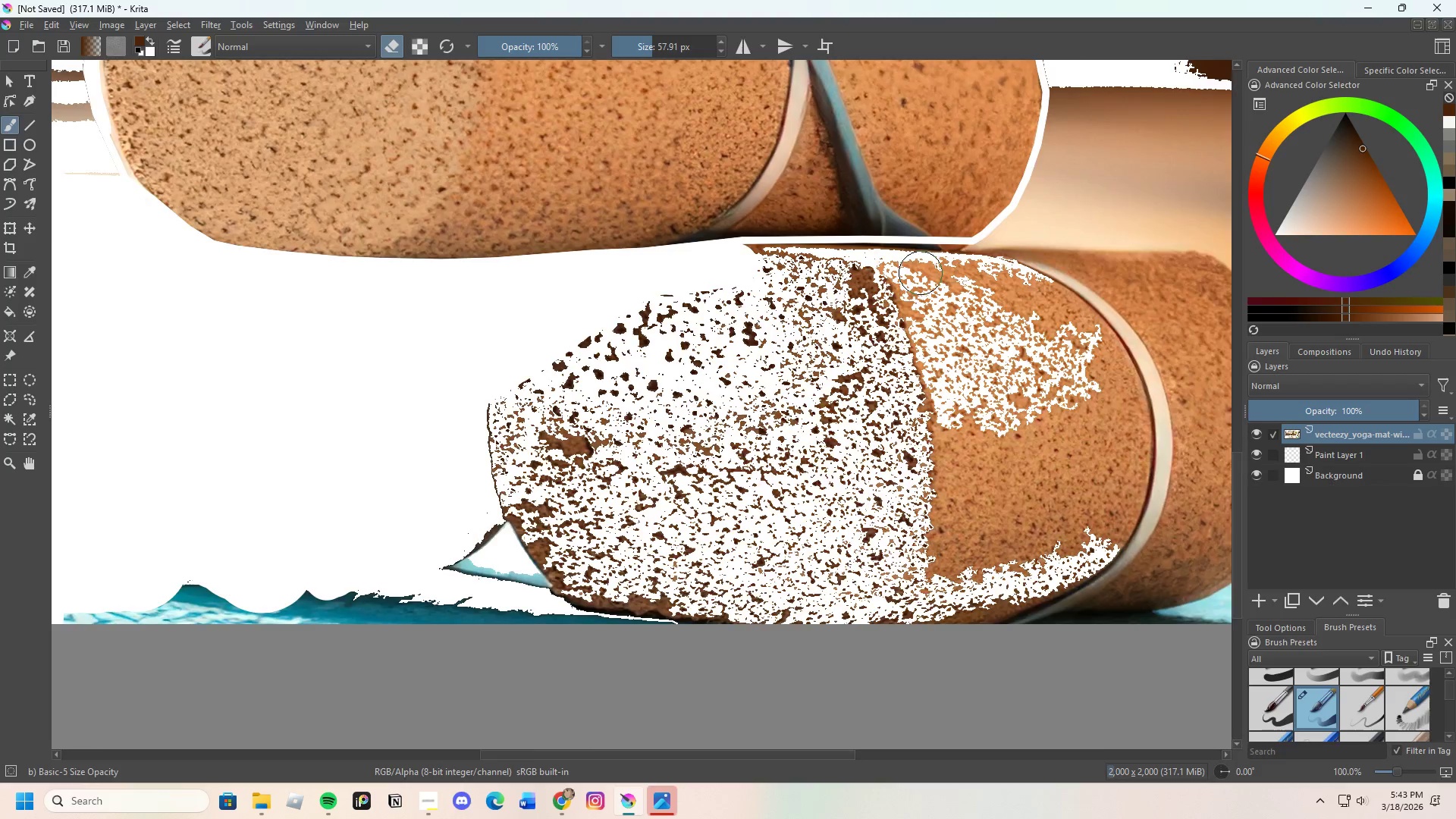 
scroll: coordinate [901, 269], scroll_direction: up, amount: 1.0
 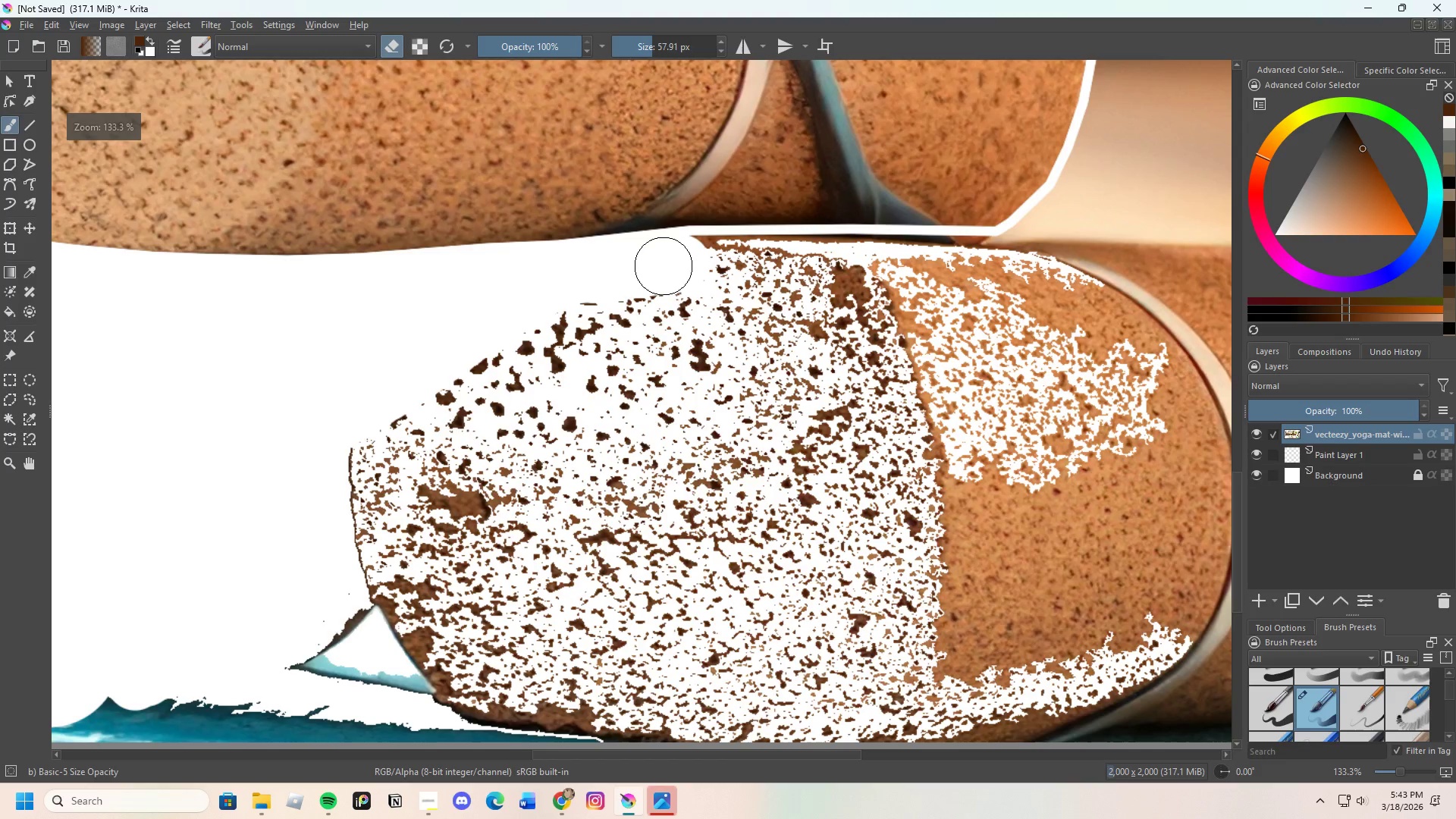 
left_click_drag(start_coordinate=[689, 265], to_coordinate=[1112, 265])
 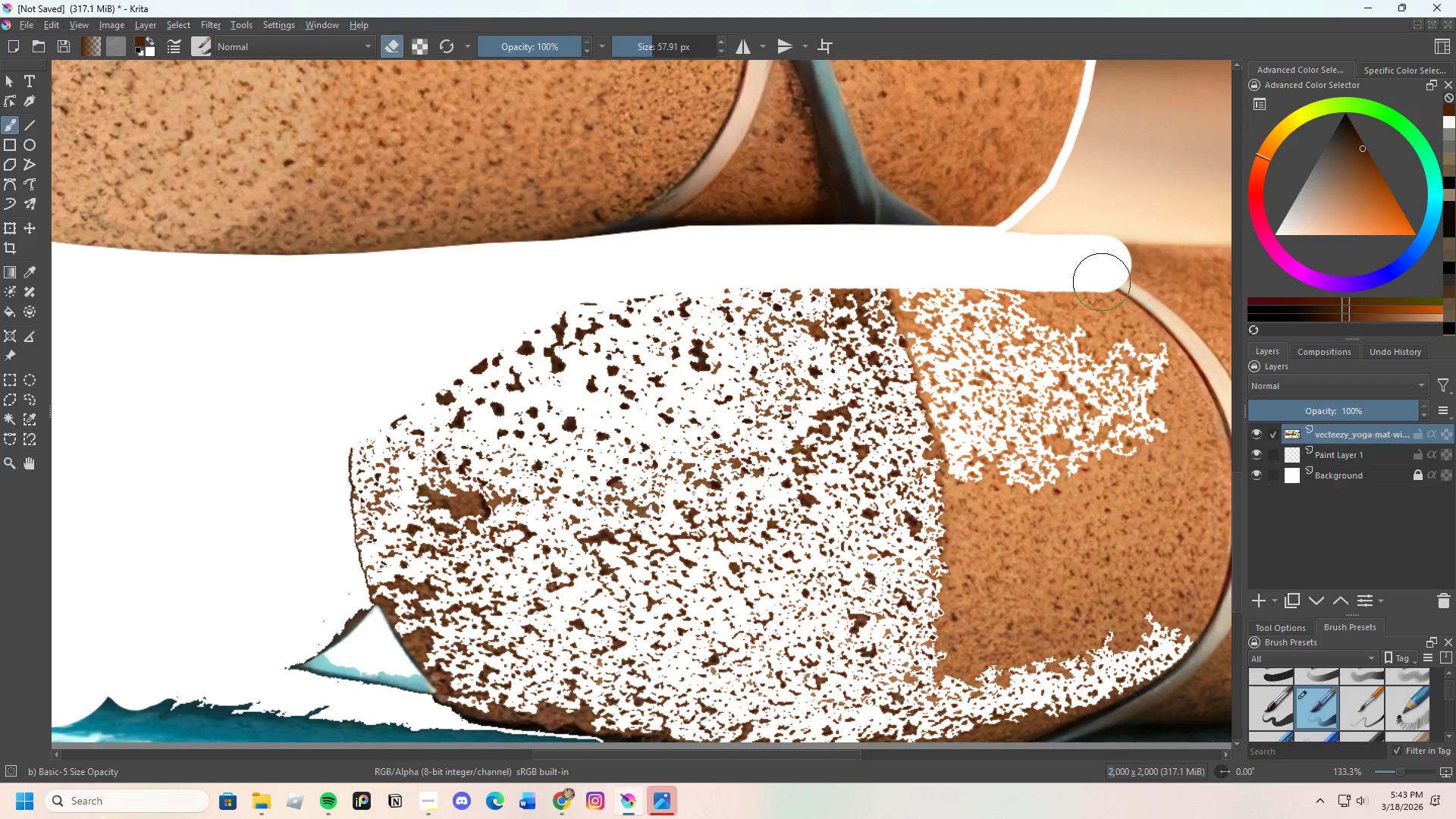 
scroll: coordinate [579, 445], scroll_direction: down, amount: 2.0
 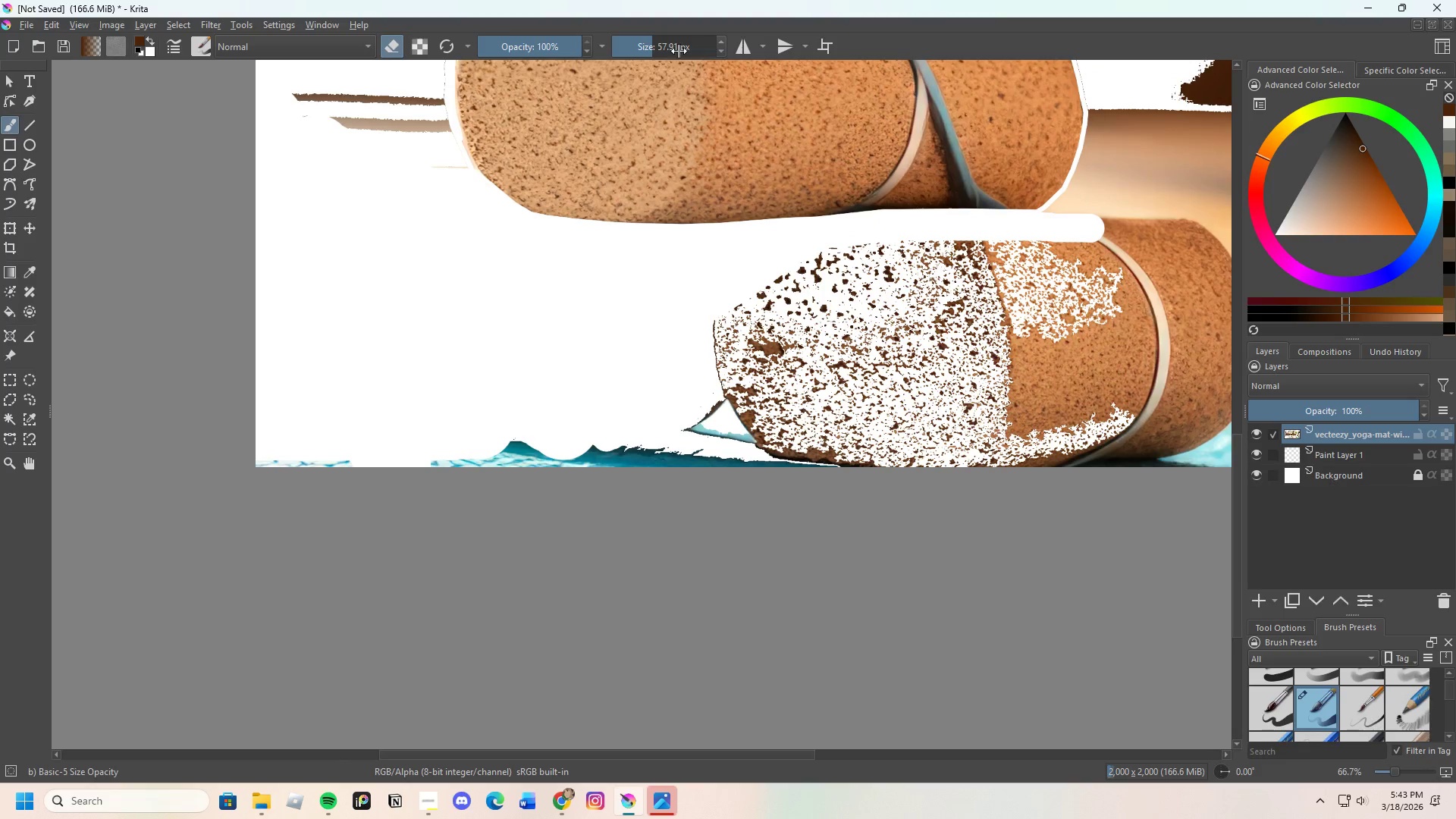 
left_click_drag(start_coordinate=[657, 48], to_coordinate=[667, 43])
 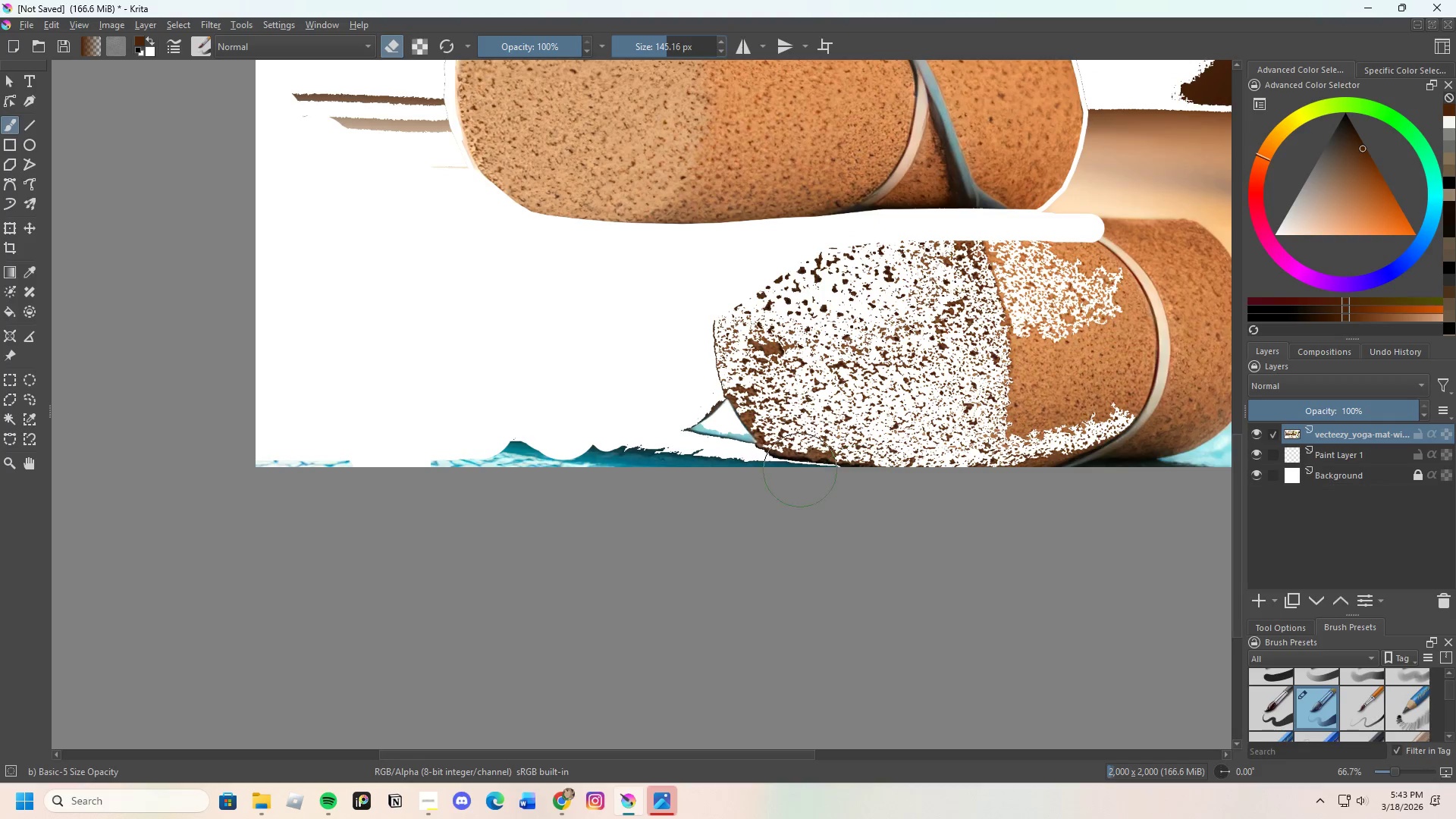 
left_click_drag(start_coordinate=[796, 466], to_coordinate=[144, 459])
 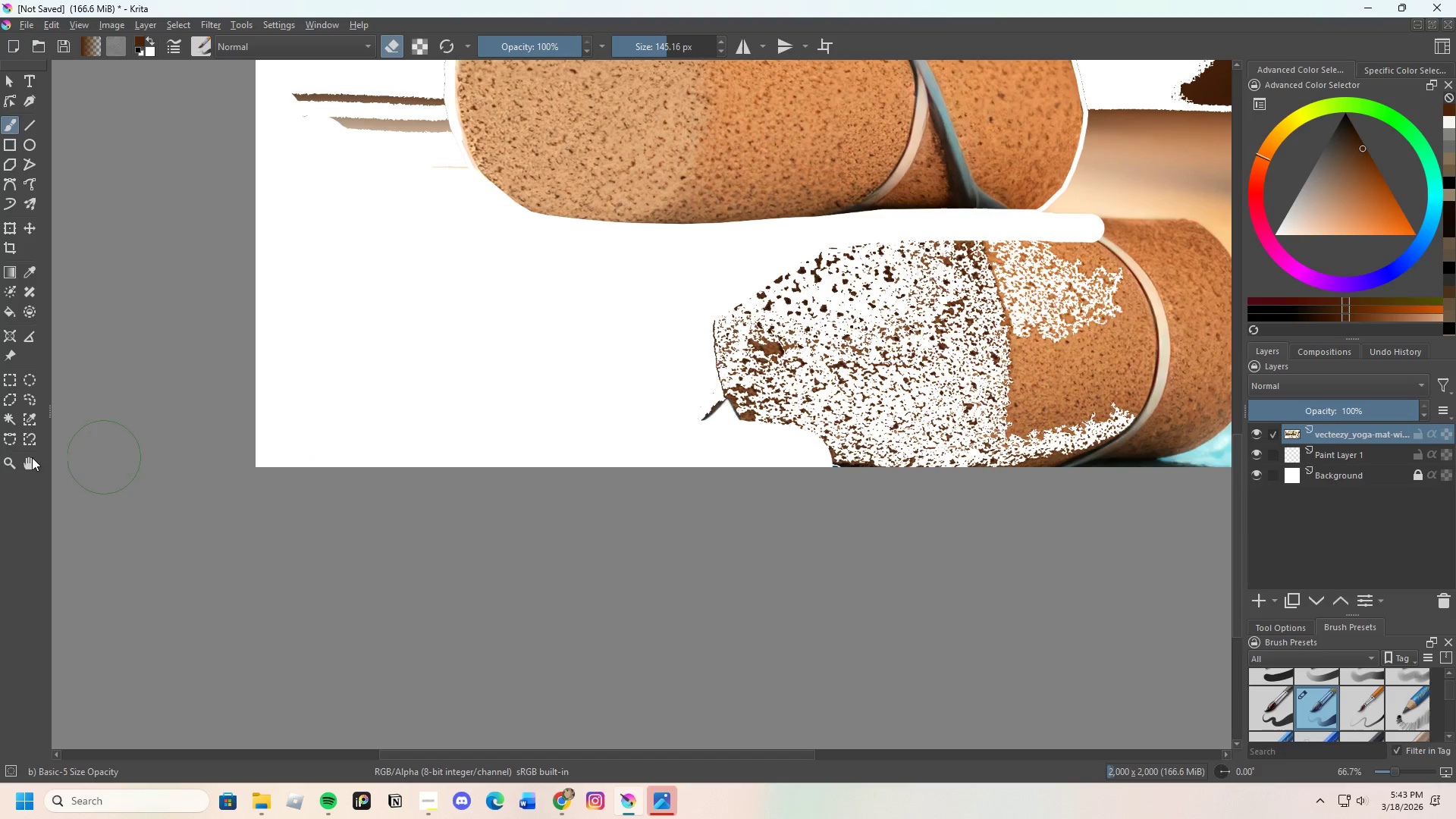 
scroll: coordinate [10, 457], scroll_direction: down, amount: 2.0
 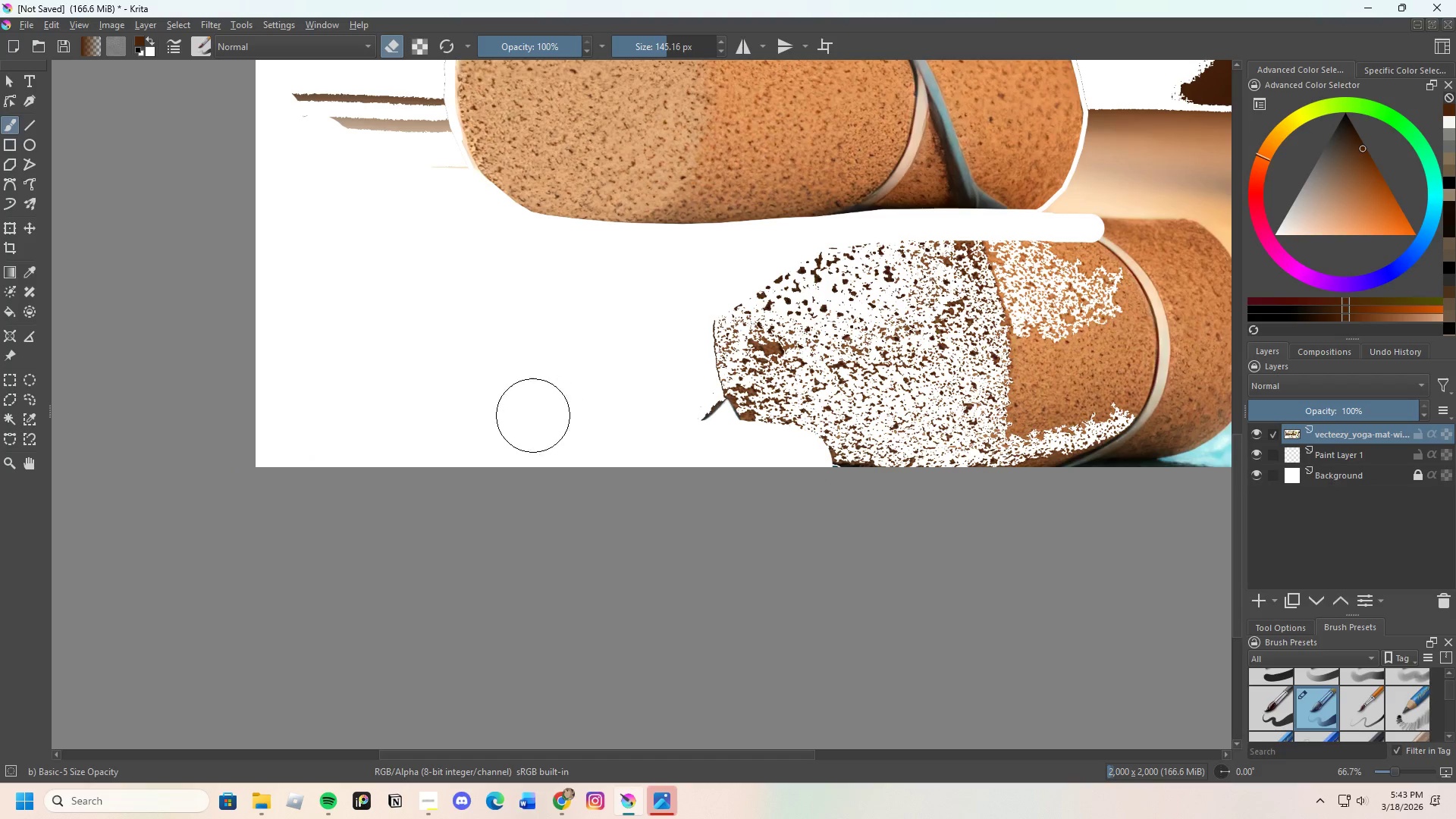 
left_click_drag(start_coordinate=[489, 446], to_coordinate=[816, 444])
 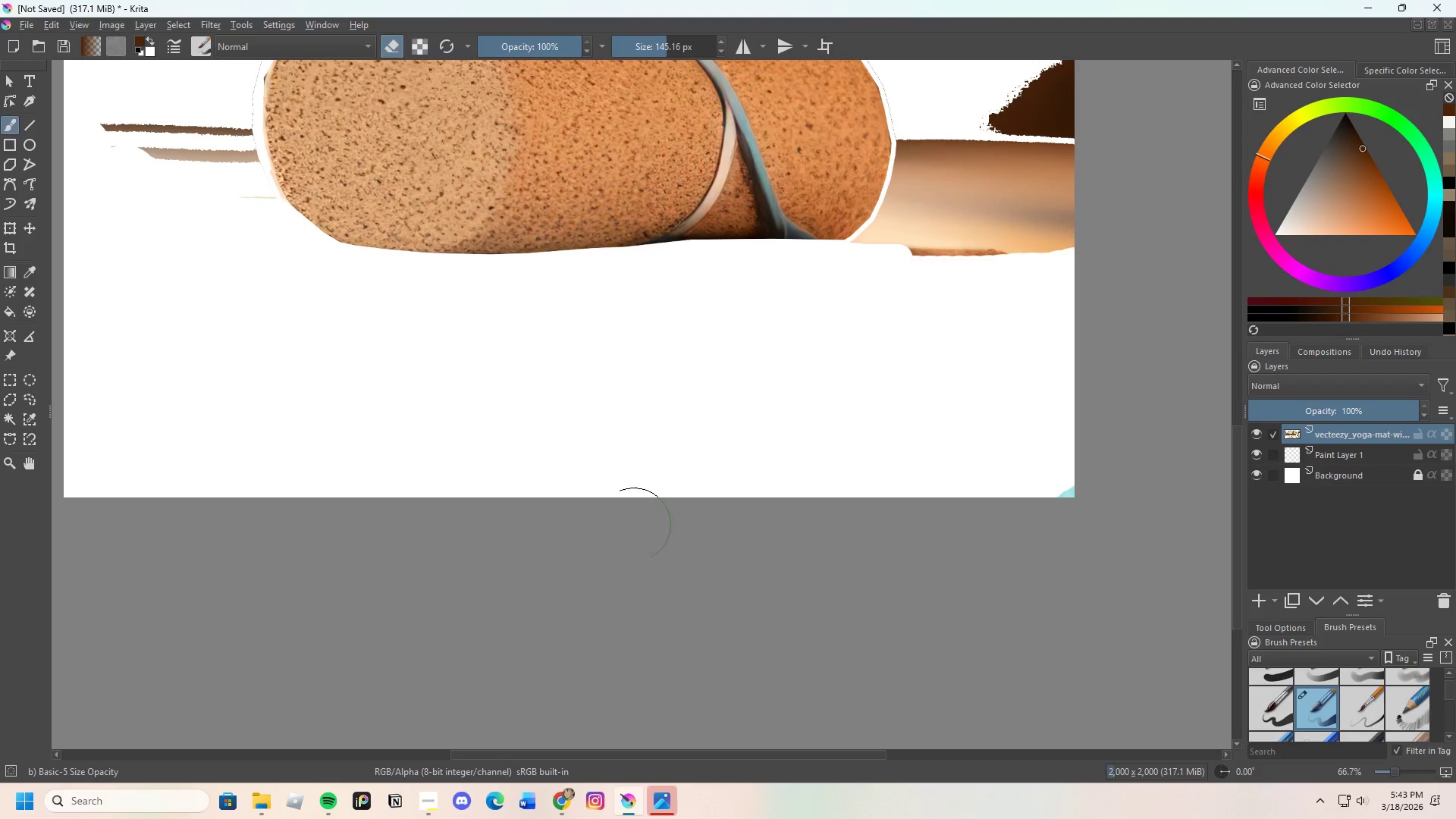 
scroll: coordinate [474, 394], scroll_direction: none, amount: 0.0
 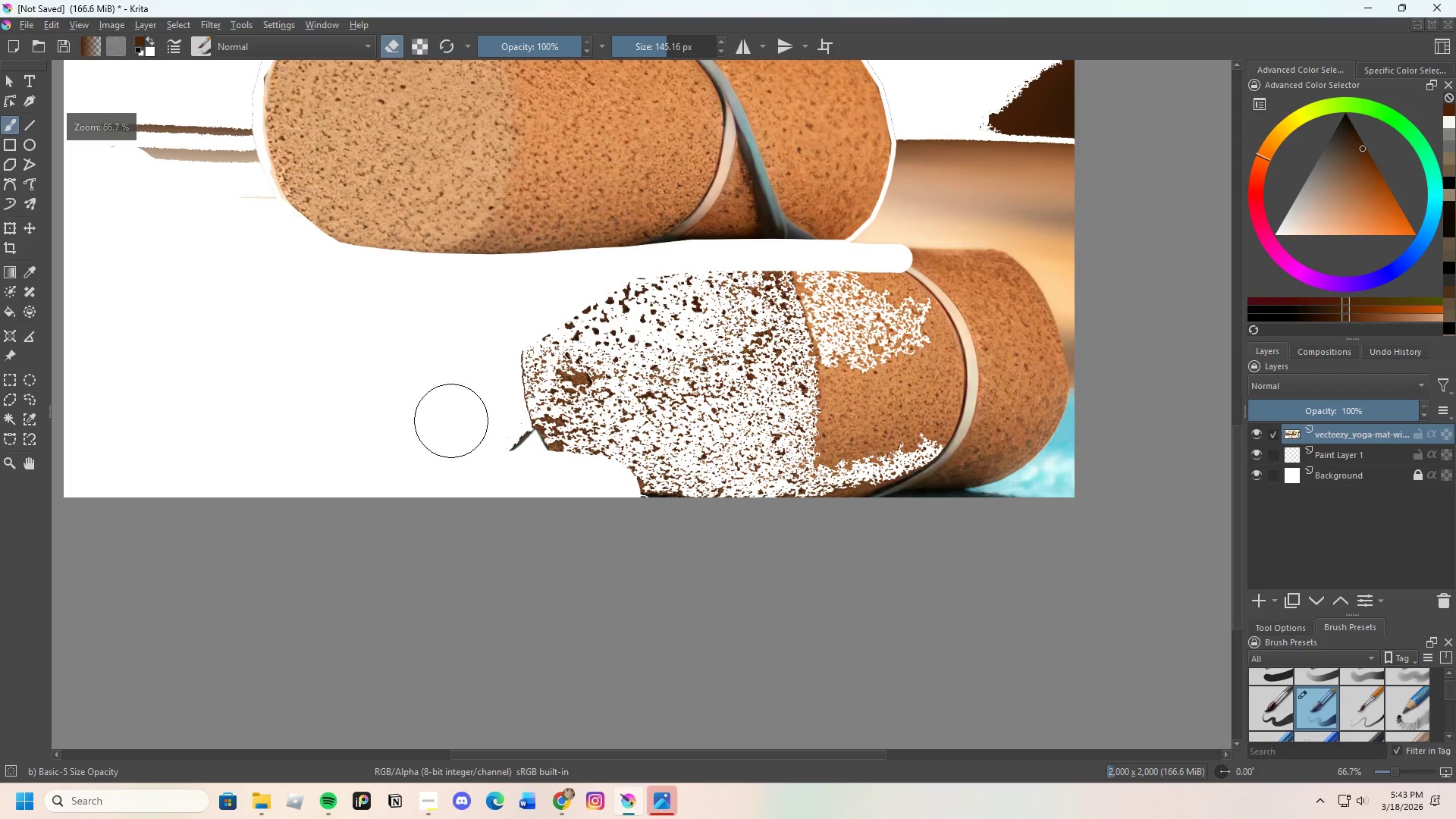 
scroll: coordinate [739, 434], scroll_direction: up, amount: 1.0
 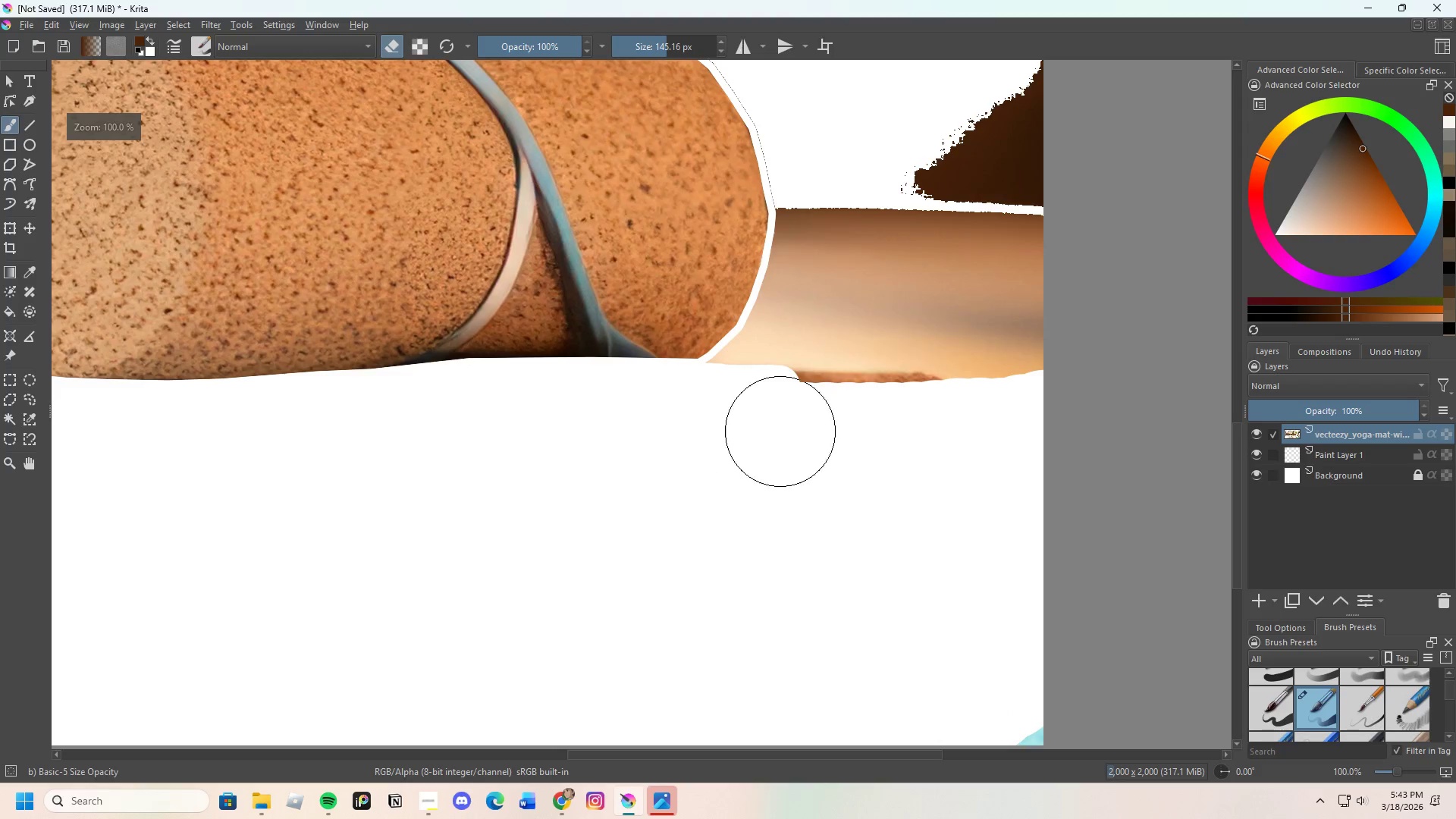 
left_click_drag(start_coordinate=[787, 441], to_coordinate=[789, 462])
 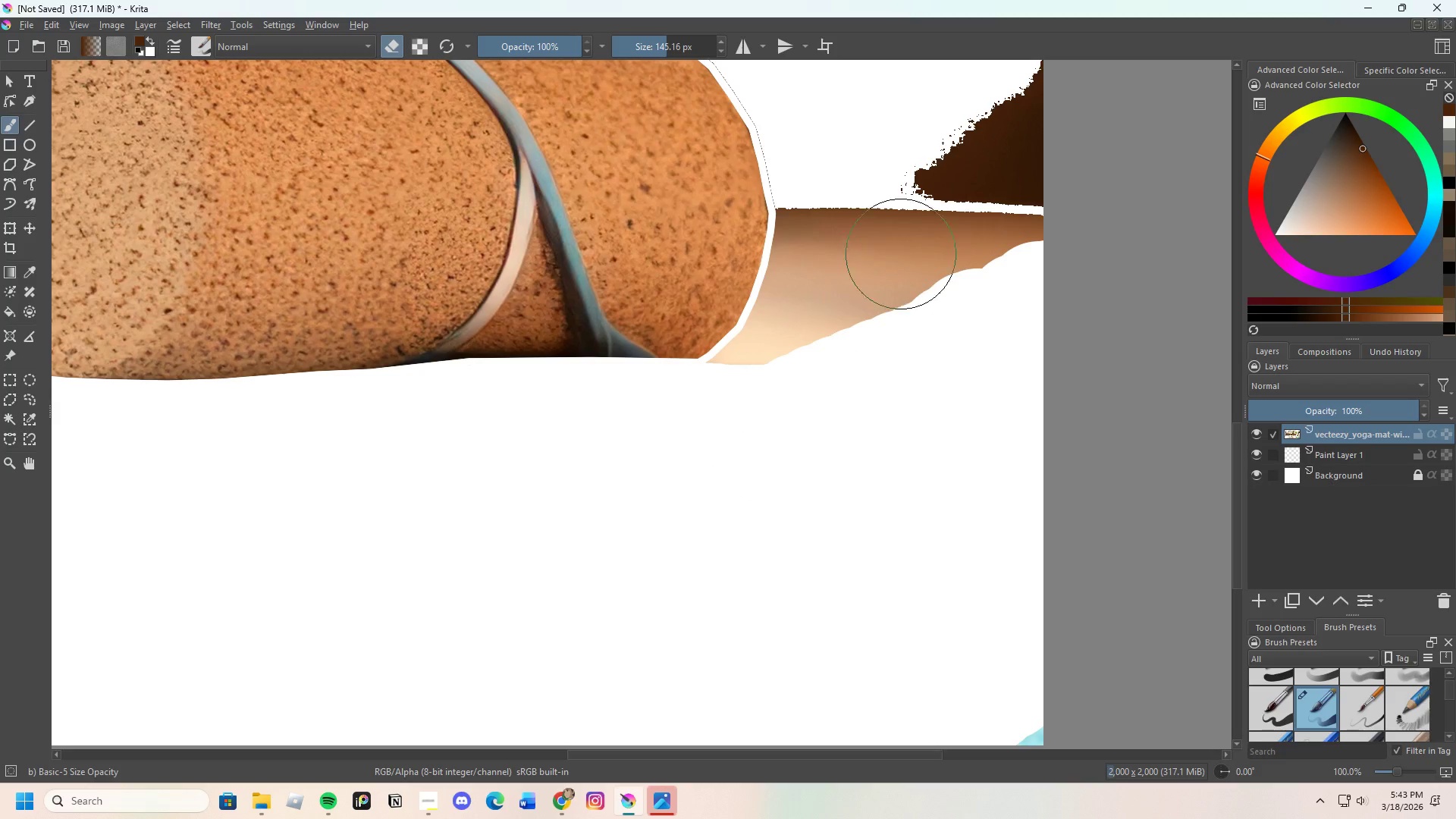 
scroll: coordinate [880, 140], scroll_direction: up, amount: 1.0
 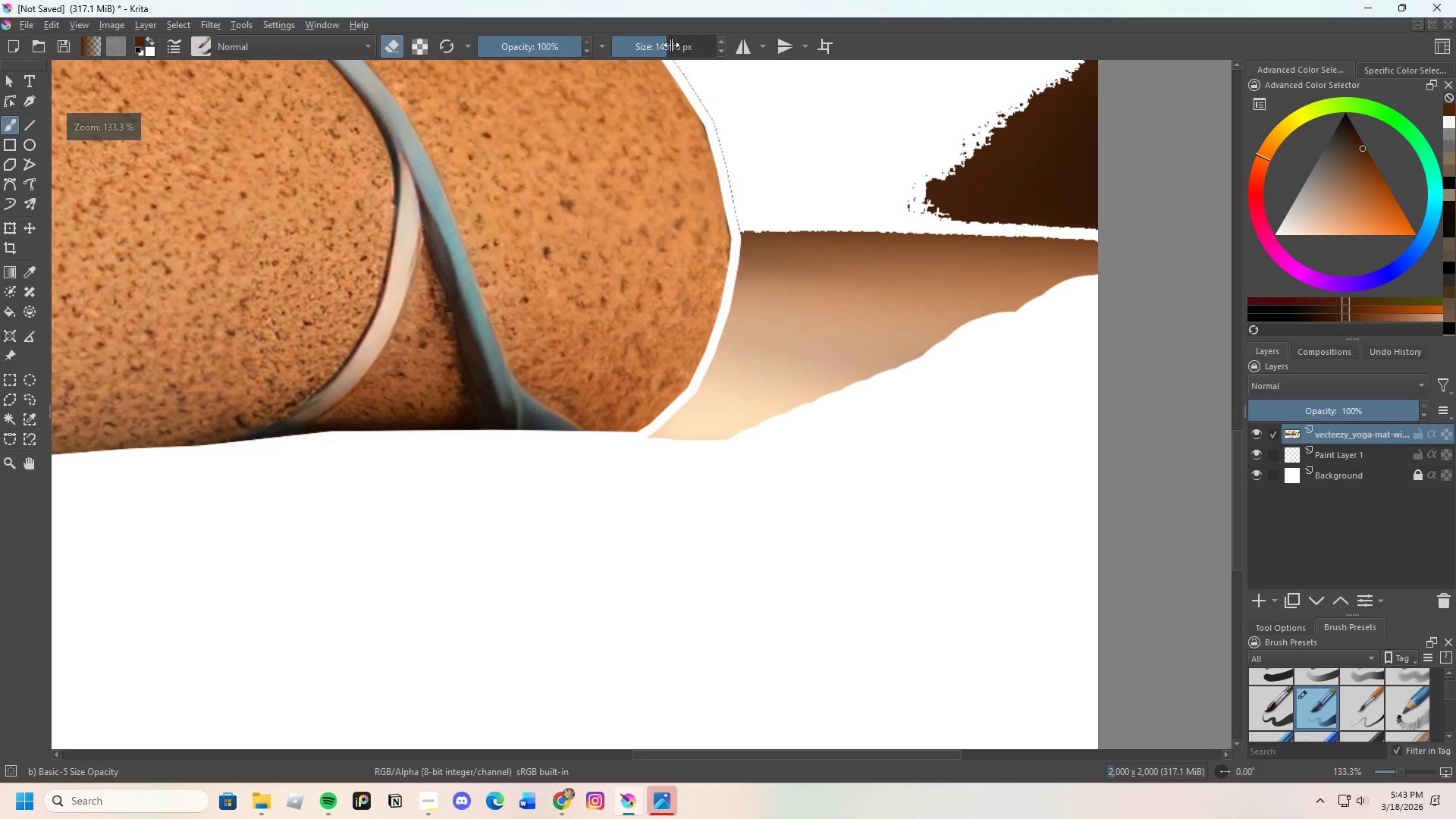 
left_click_drag(start_coordinate=[667, 44], to_coordinate=[642, 52])
 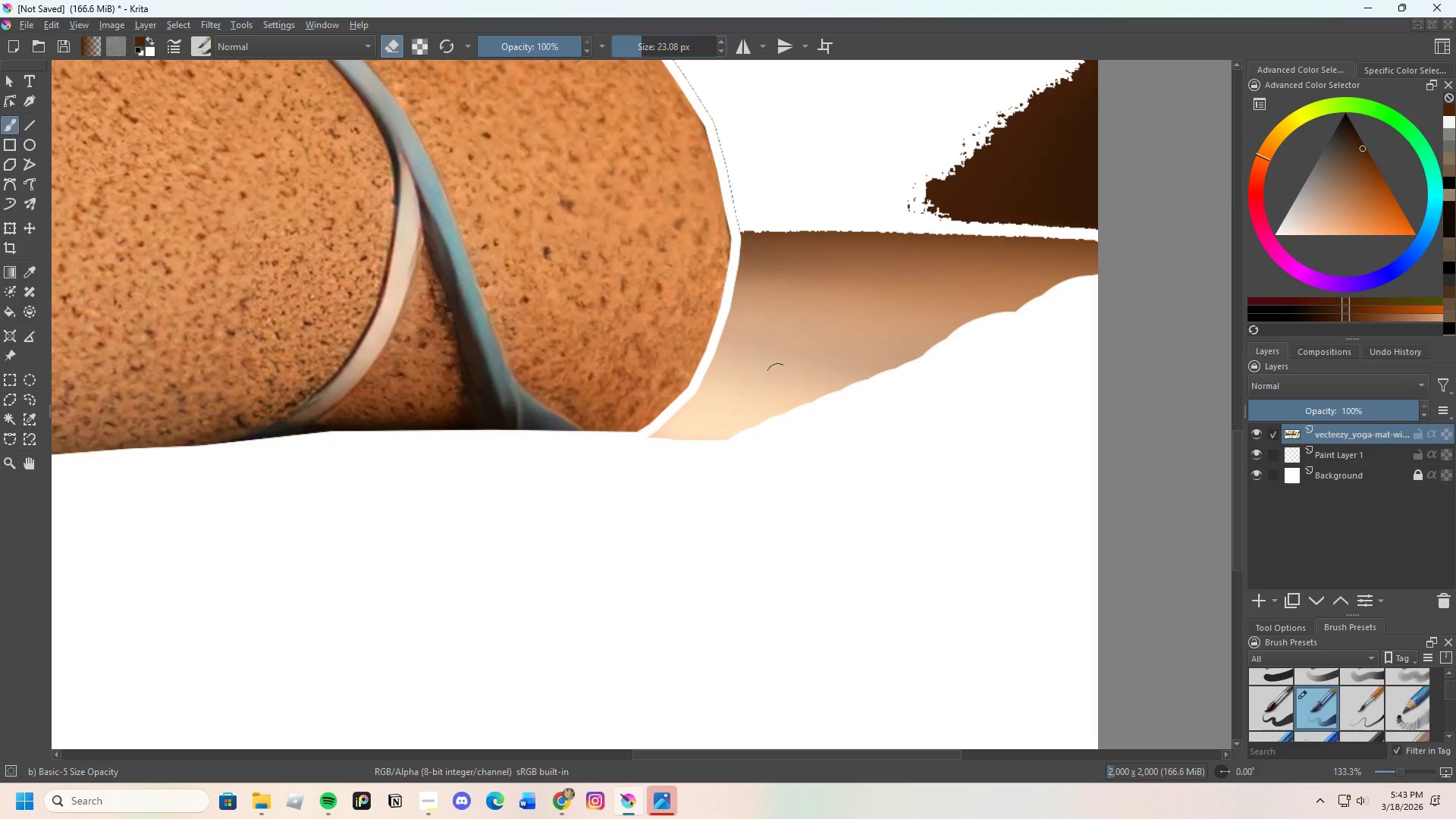 
scroll: coordinate [798, 394], scroll_direction: up, amount: 1.0
 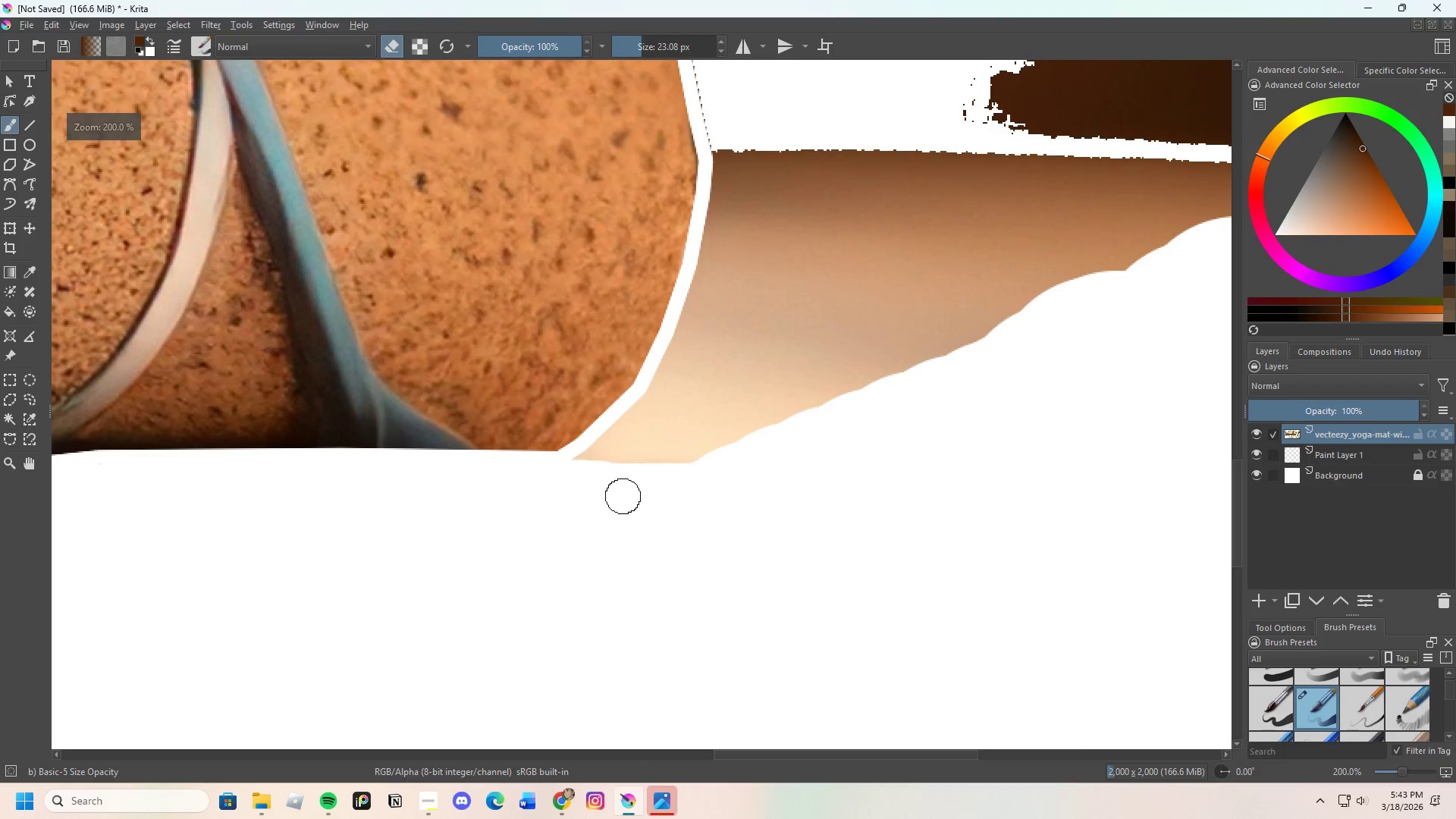 
left_click_drag(start_coordinate=[623, 496], to_coordinate=[817, 369])
 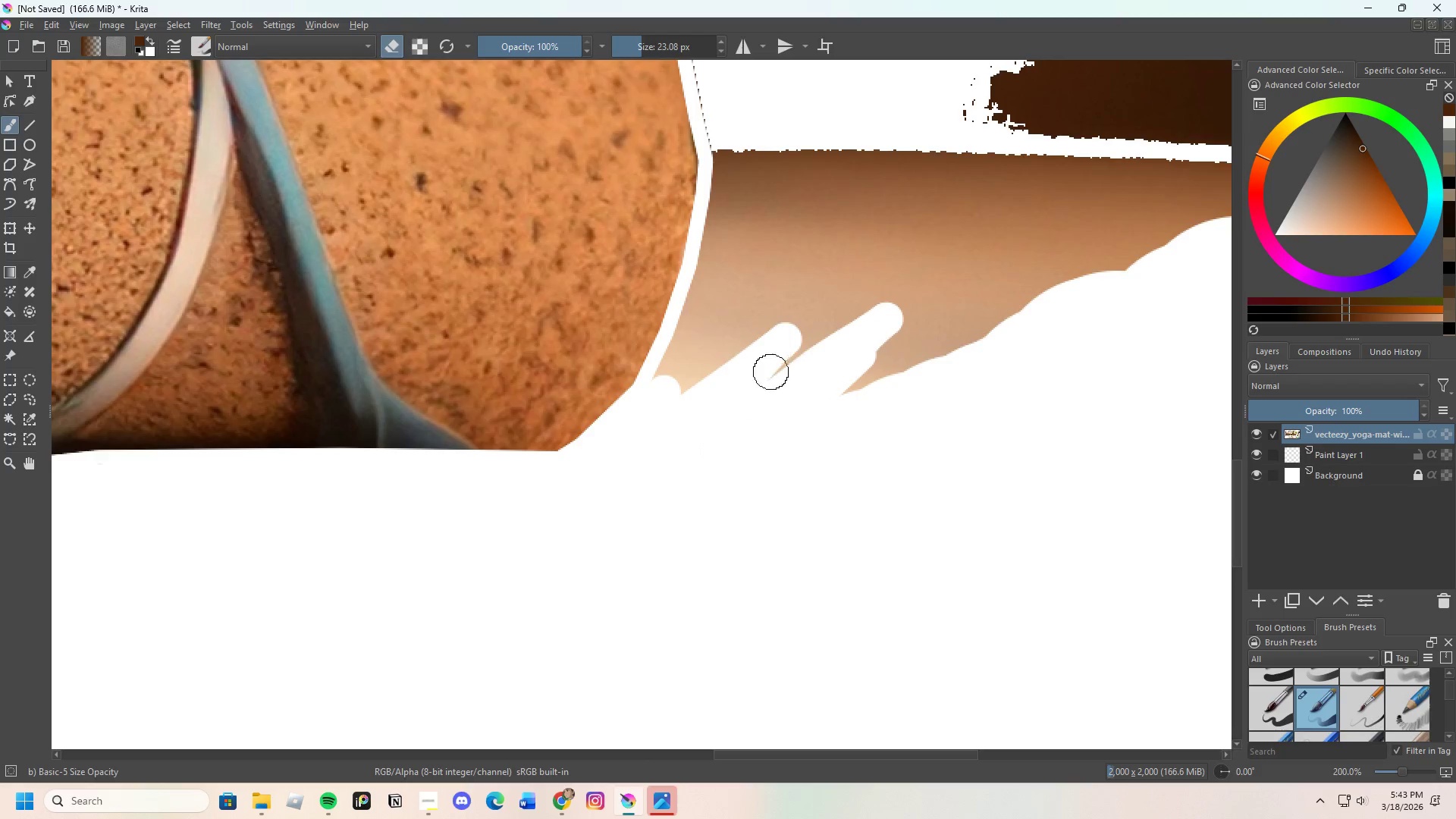 
scroll: coordinate [692, 410], scroll_direction: none, amount: 0.0
 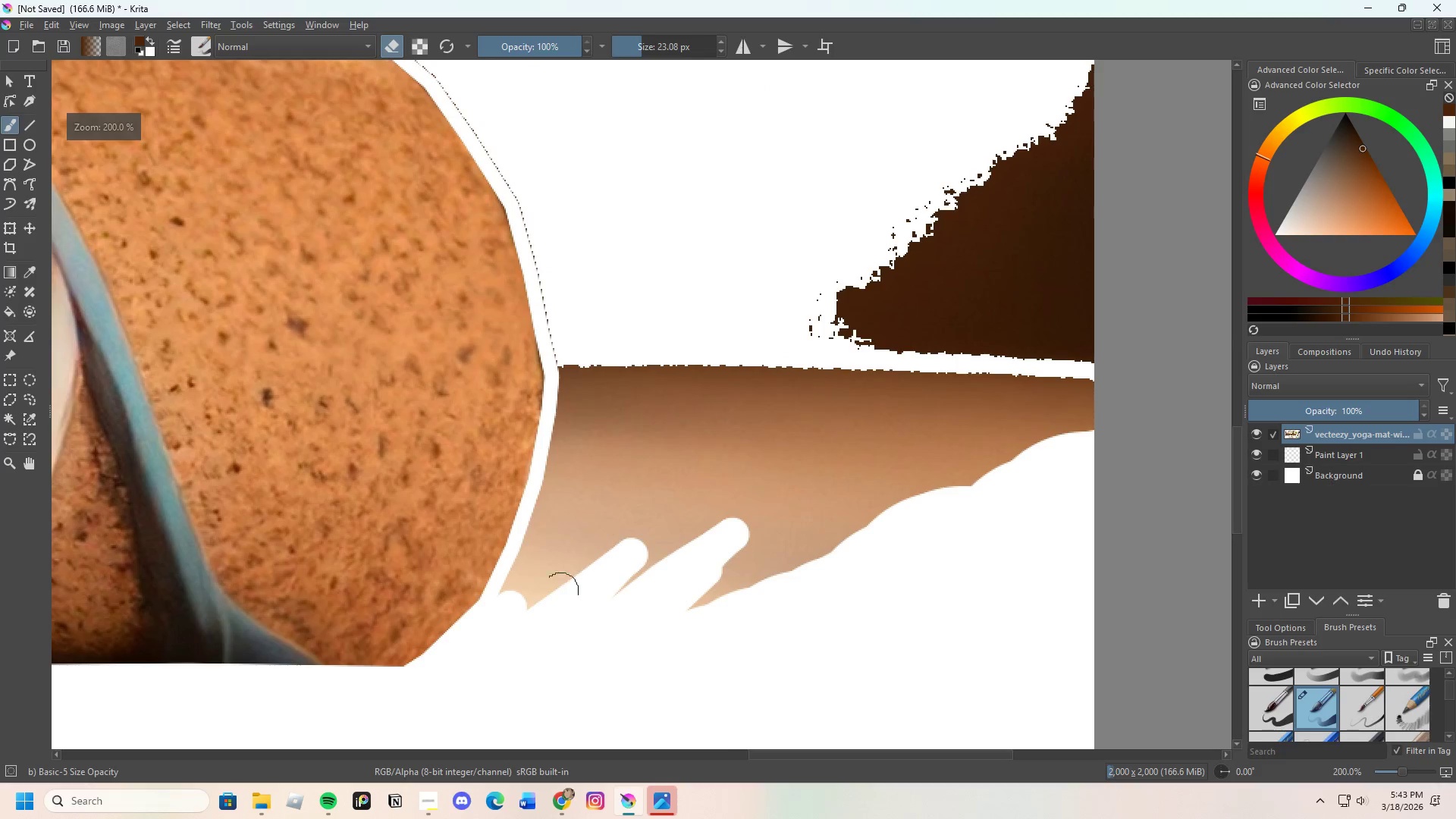 
left_click_drag(start_coordinate=[545, 567], to_coordinate=[566, 482])
 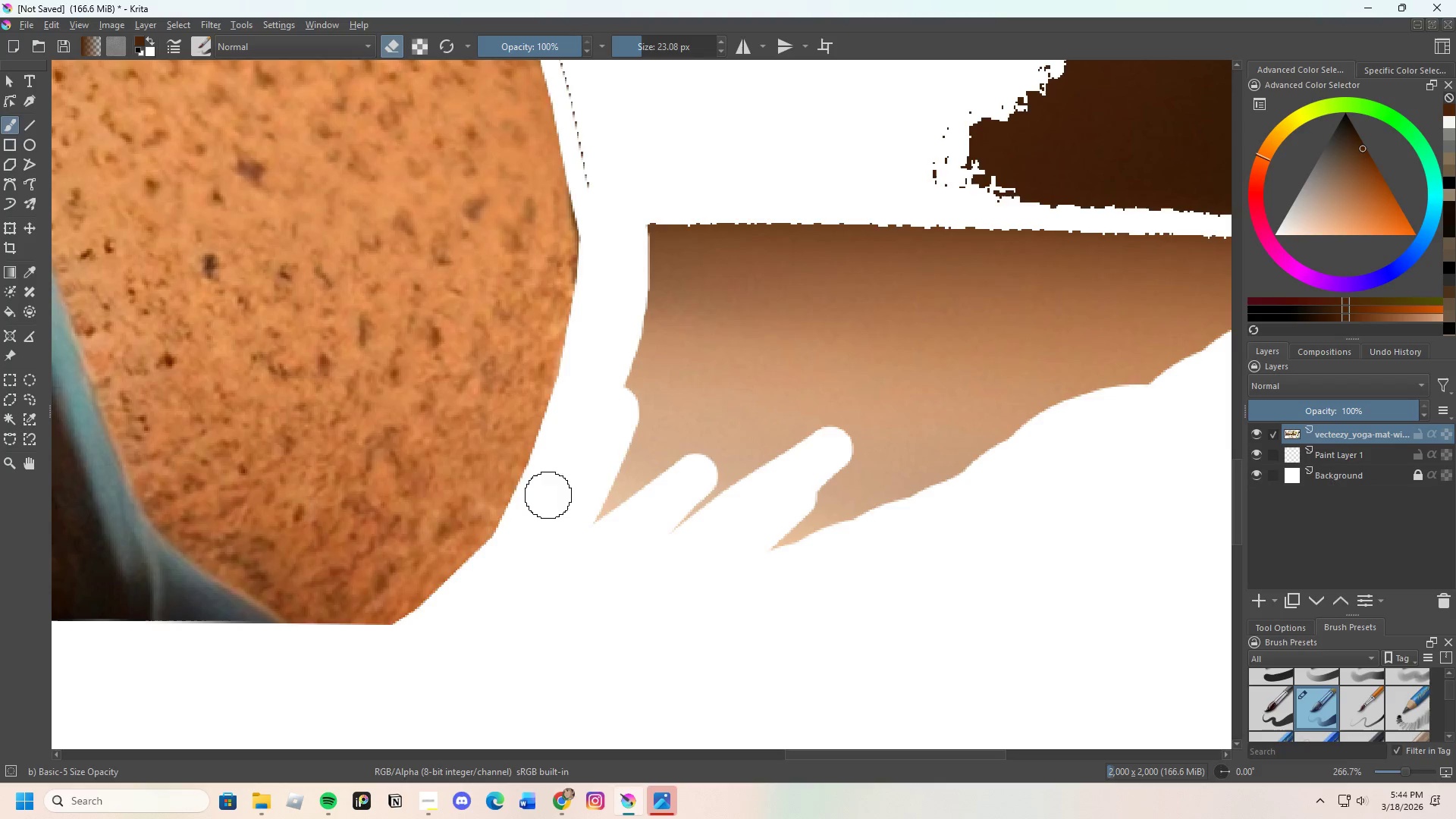 
scroll: coordinate [544, 607], scroll_direction: up, amount: 1.0
 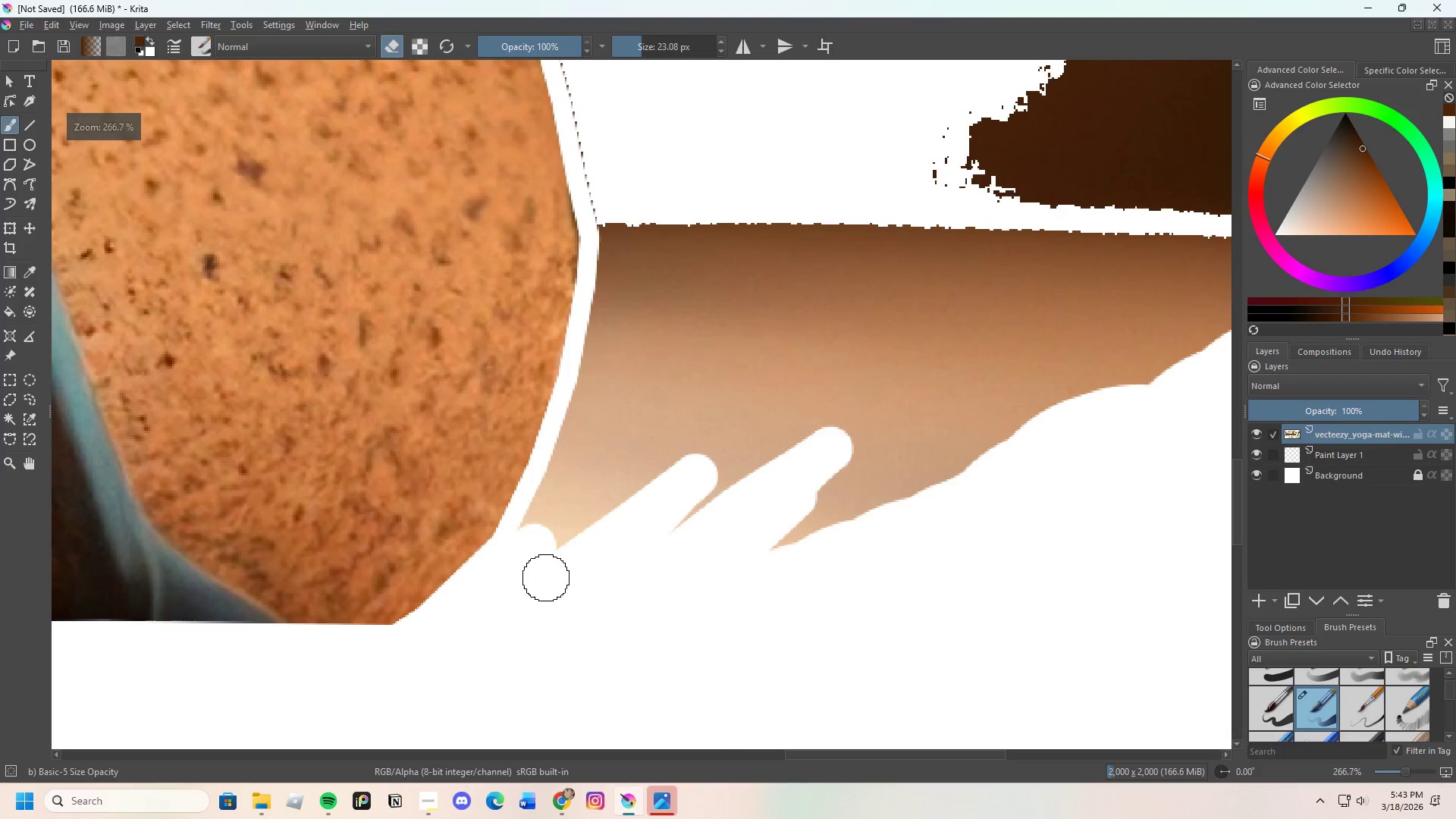 
scroll: coordinate [677, 502], scroll_direction: down, amount: 2.0
 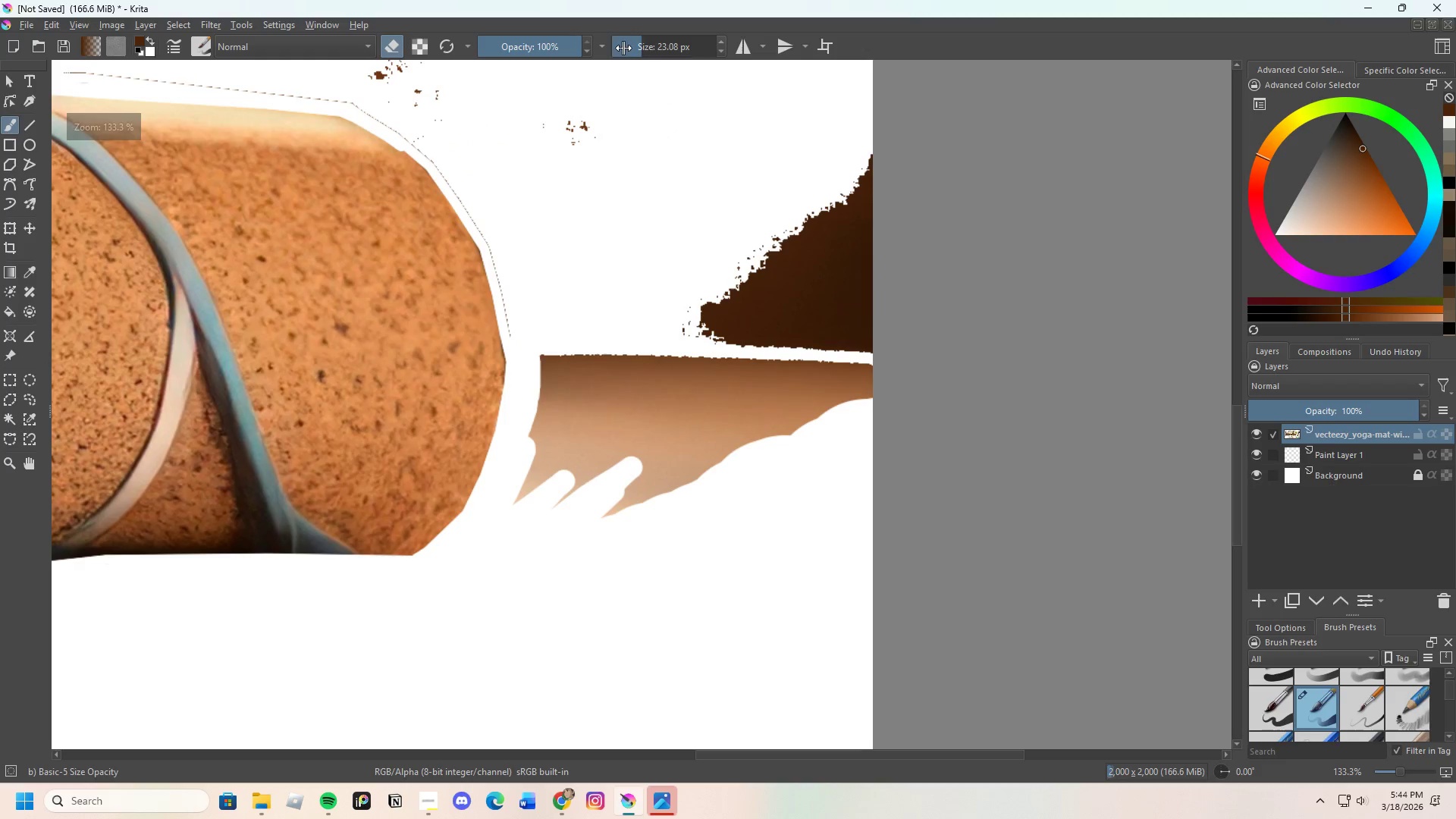 
left_click_drag(start_coordinate=[647, 42], to_coordinate=[668, 40])
 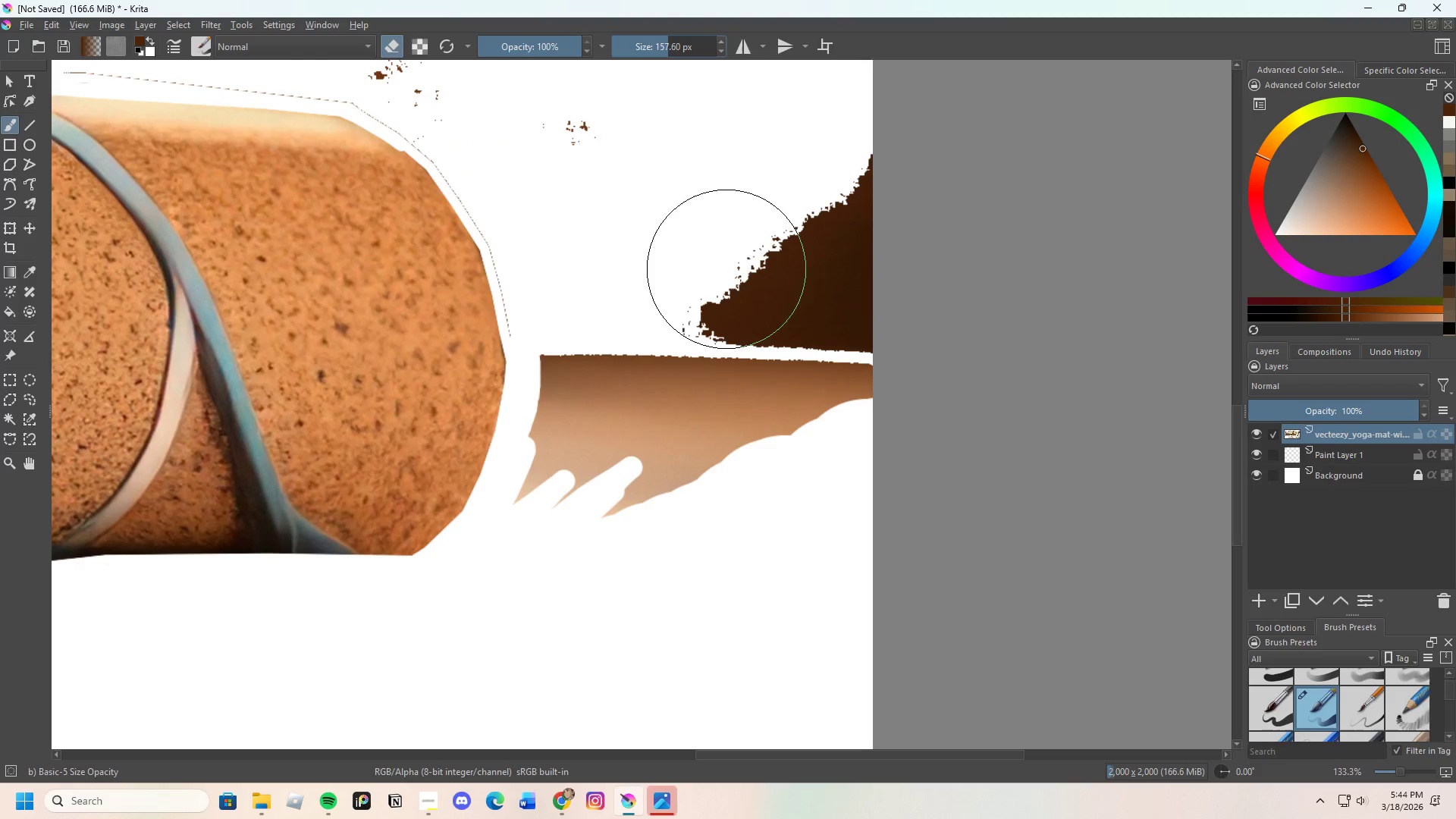 
left_click_drag(start_coordinate=[711, 283], to_coordinate=[980, 342])
 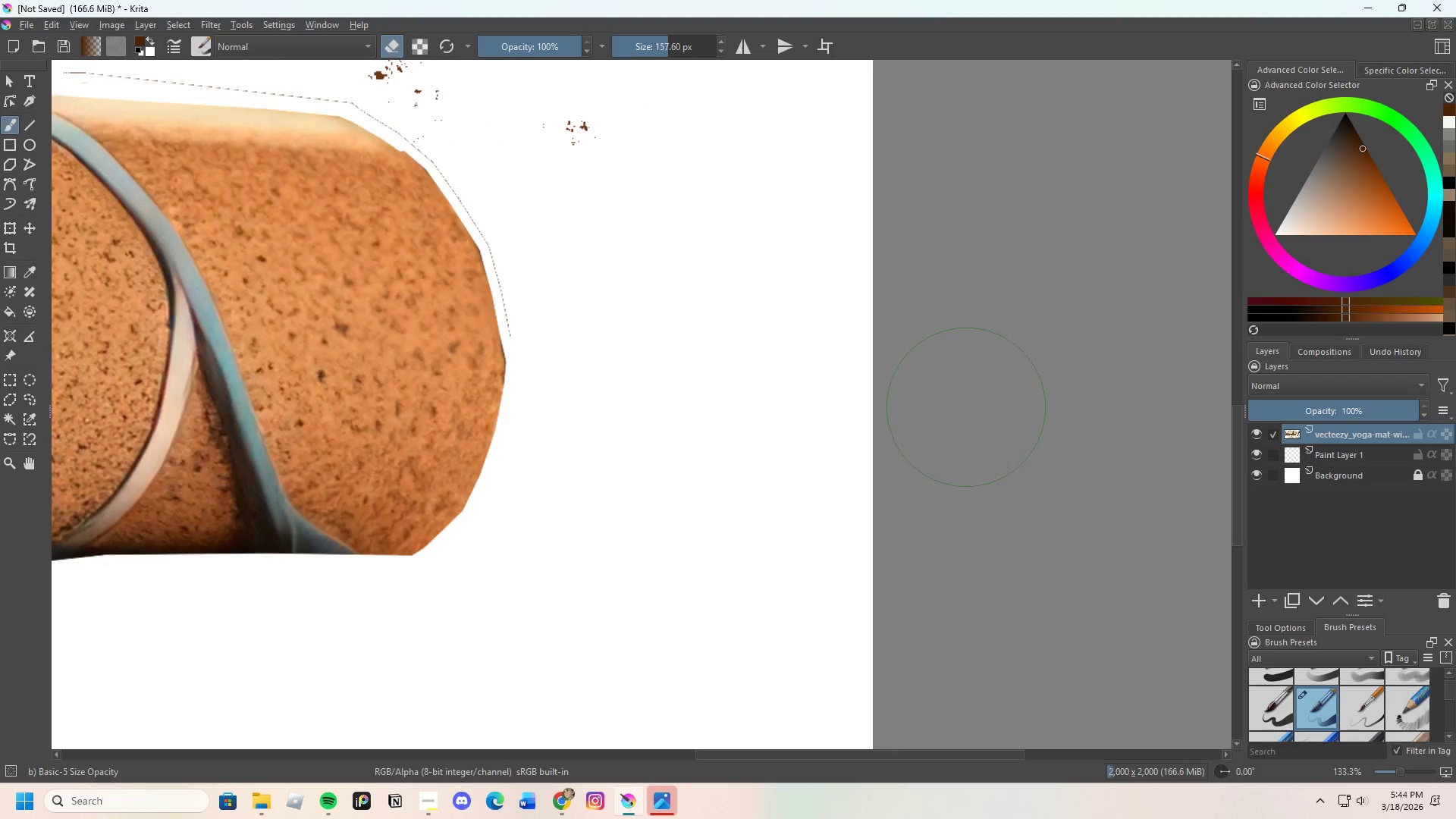 
scroll: coordinate [661, 228], scroll_direction: none, amount: 0.0
 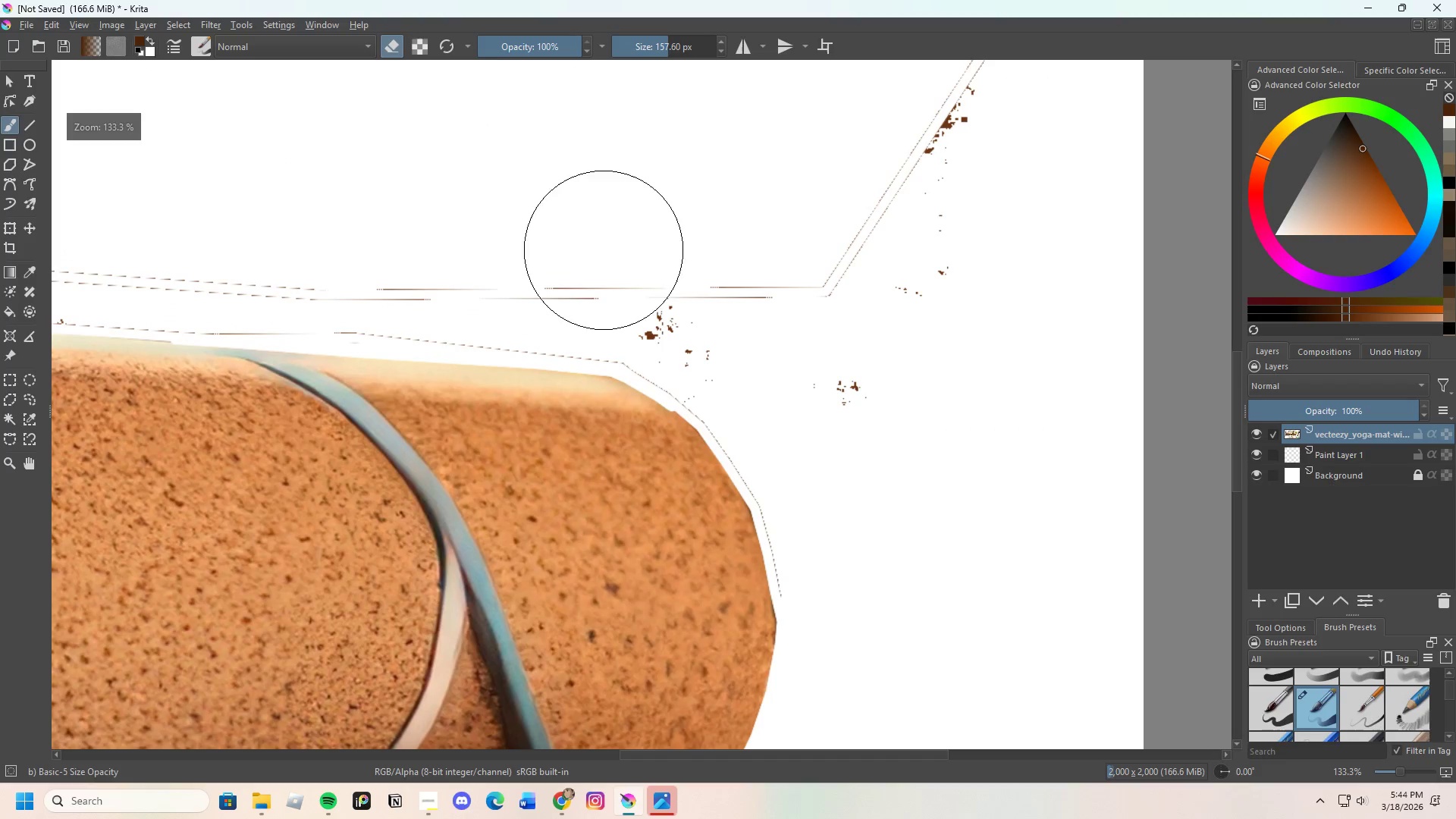 
left_click_drag(start_coordinate=[607, 258], to_coordinate=[1015, 76])
 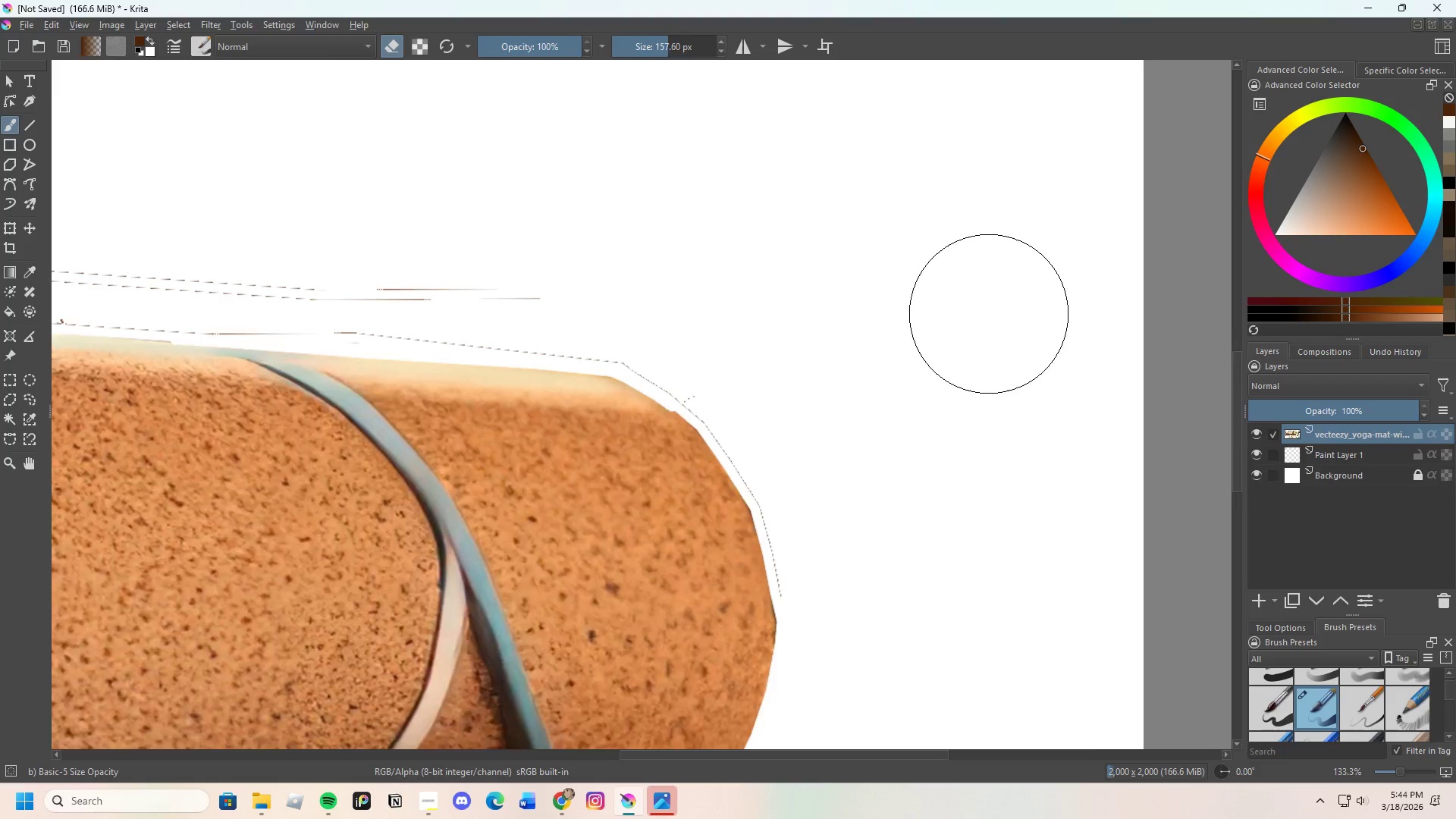 
scroll: coordinate [989, 313], scroll_direction: down, amount: 2.0
 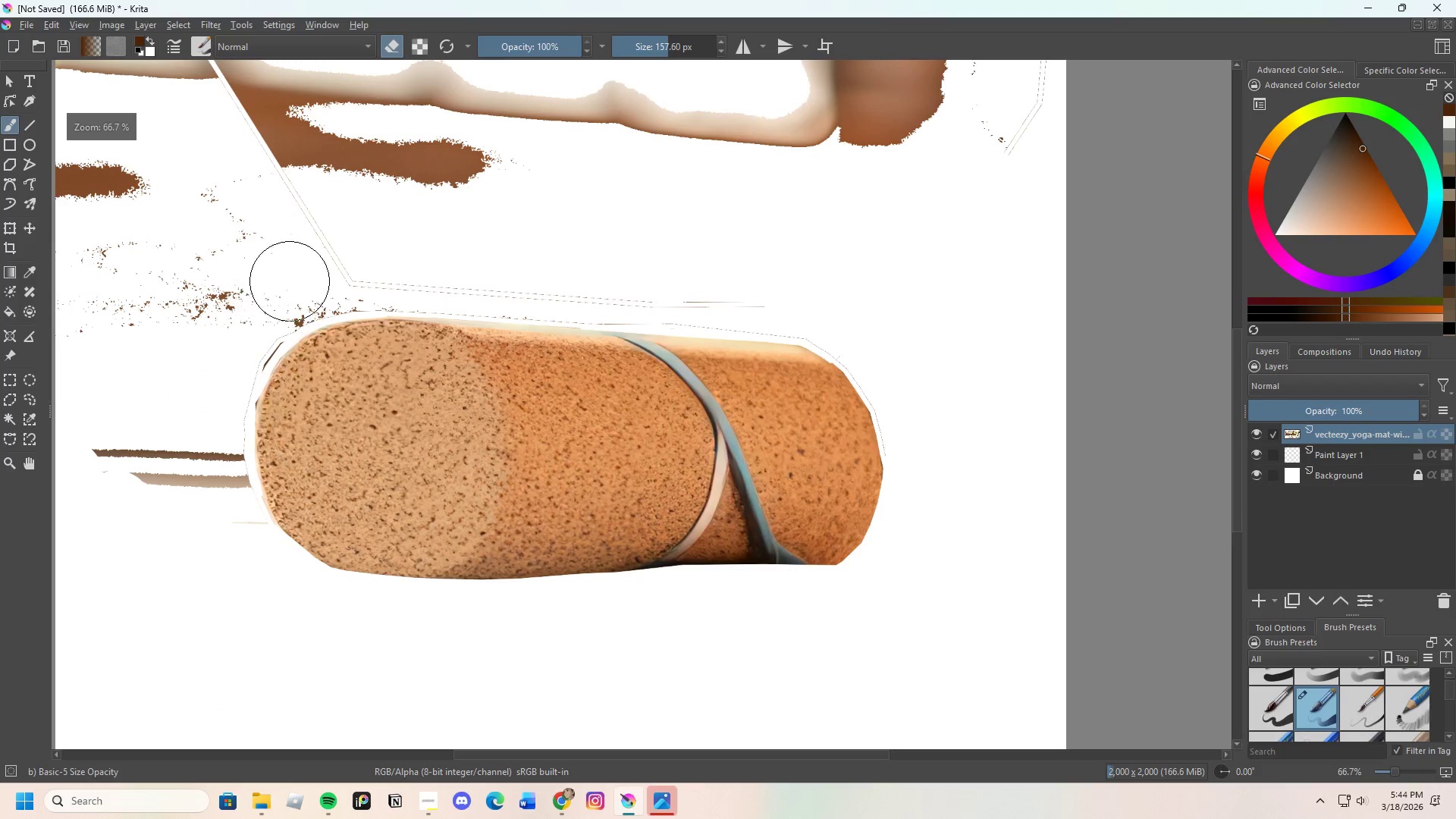 
scroll: coordinate [486, 504], scroll_direction: none, amount: 0.0
 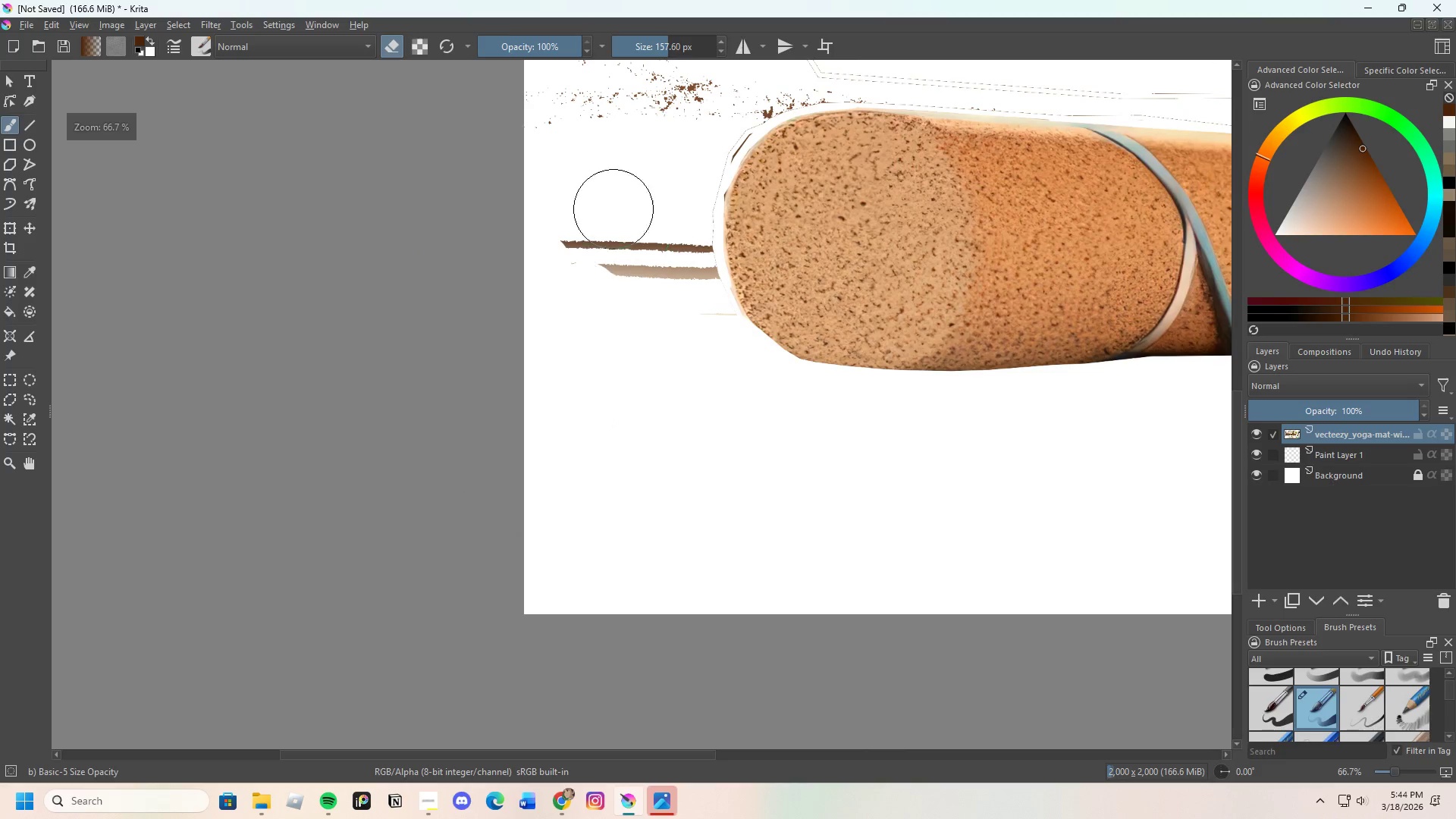 
left_click_drag(start_coordinate=[605, 199], to_coordinate=[693, 340])
 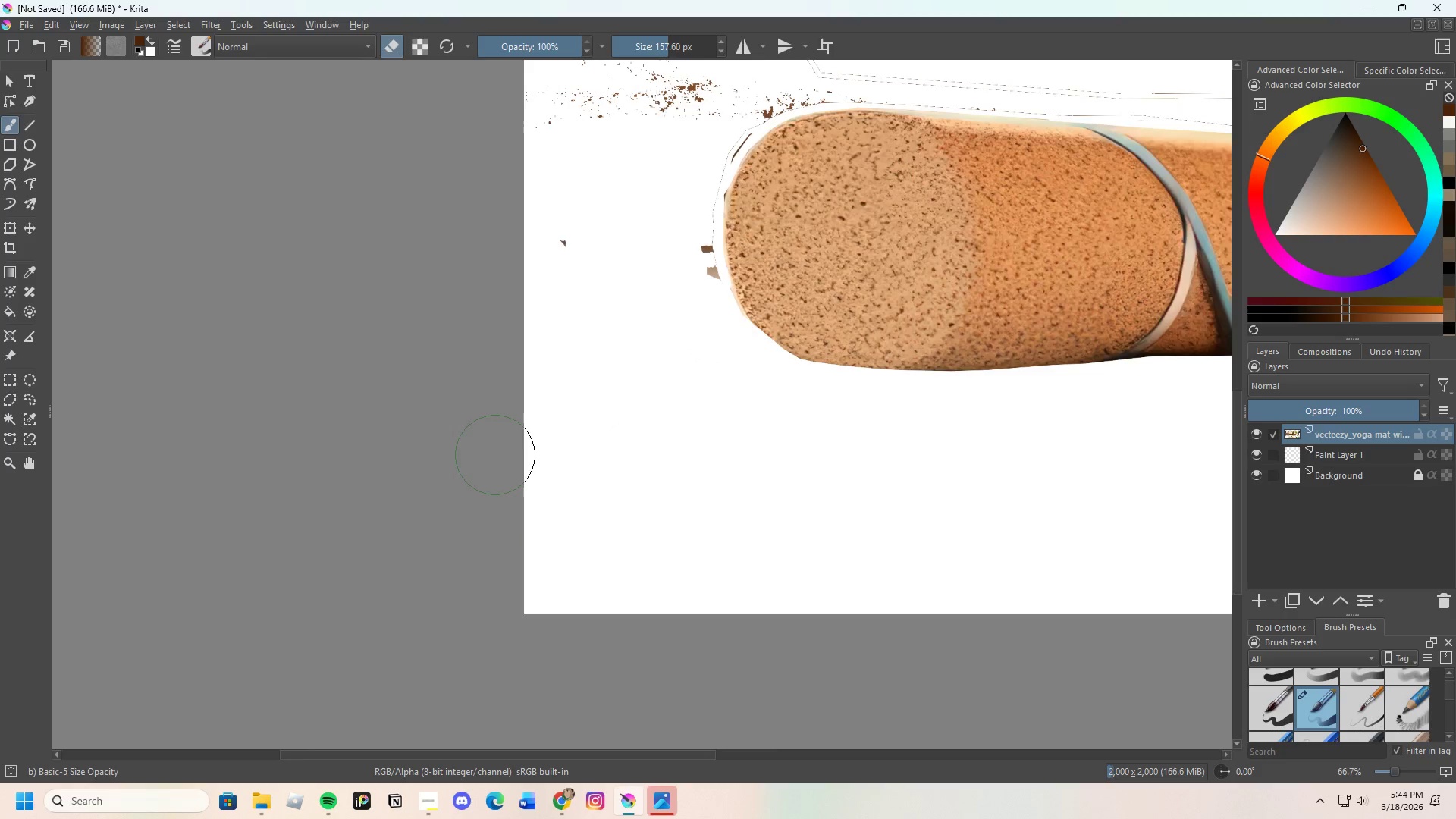 
scroll: coordinate [426, 381], scroll_direction: down, amount: 2.0
 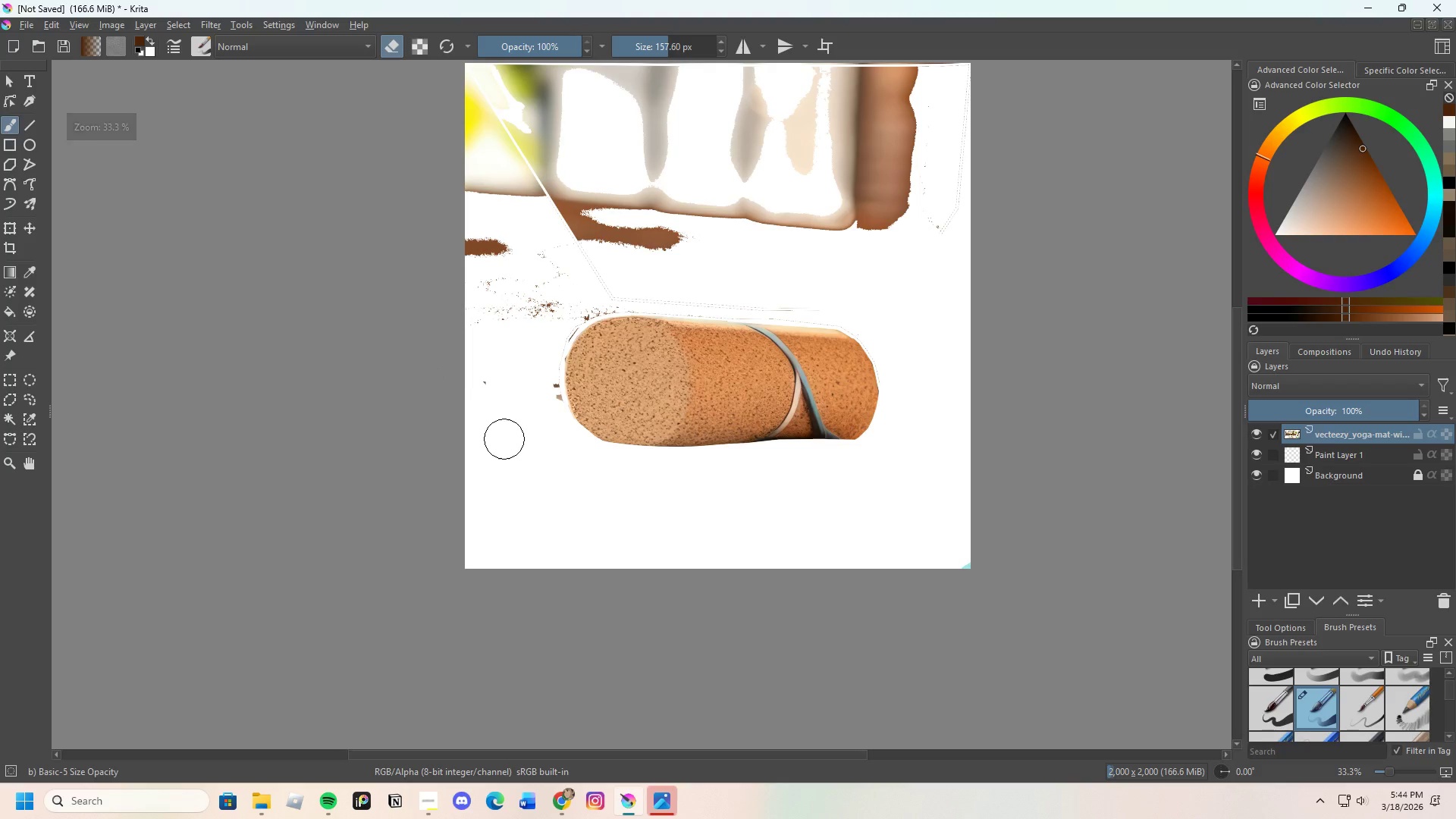 
left_click_drag(start_coordinate=[466, 419], to_coordinate=[477, 390])
 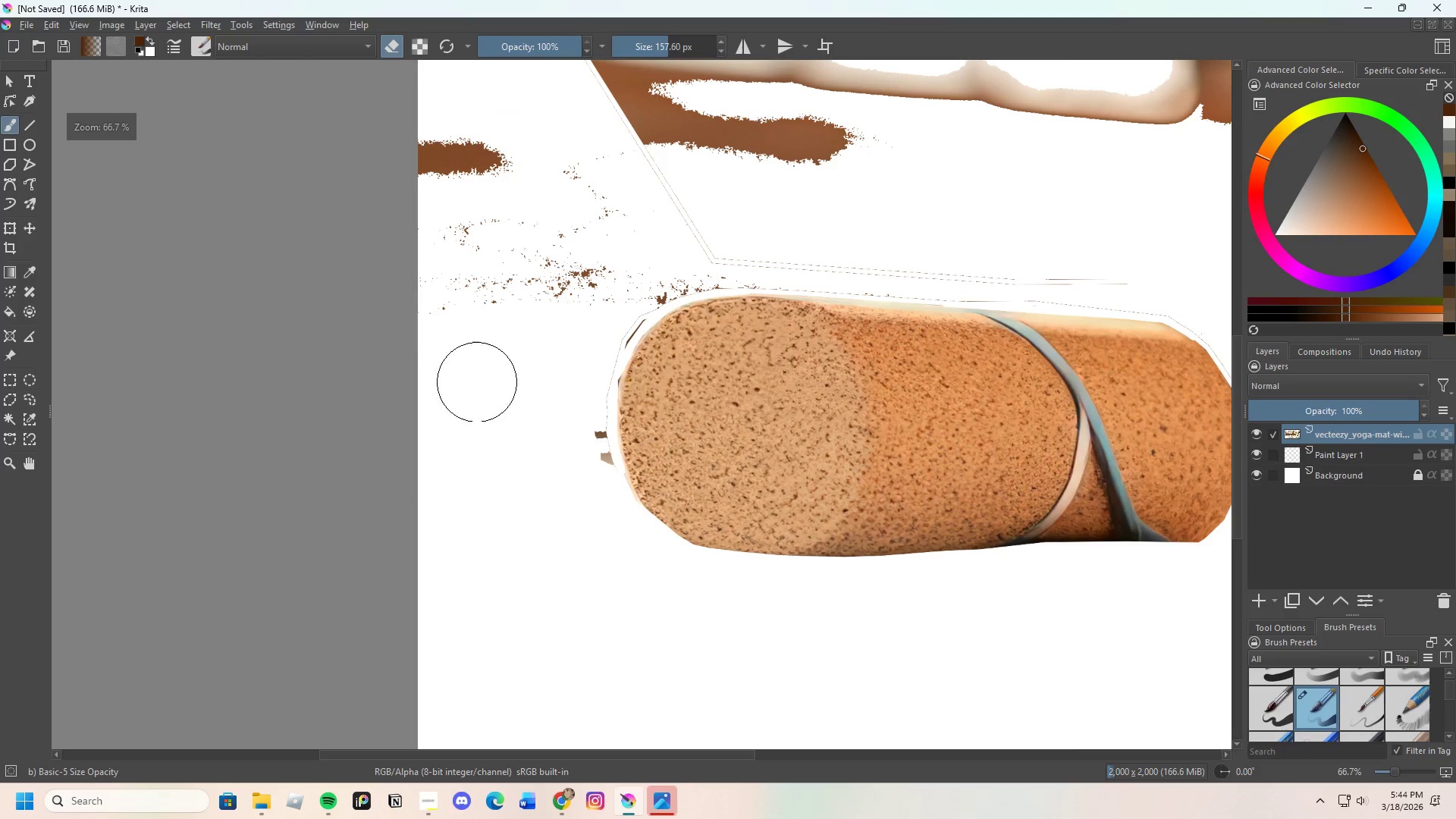 
scroll: coordinate [511, 337], scroll_direction: up, amount: 2.0
 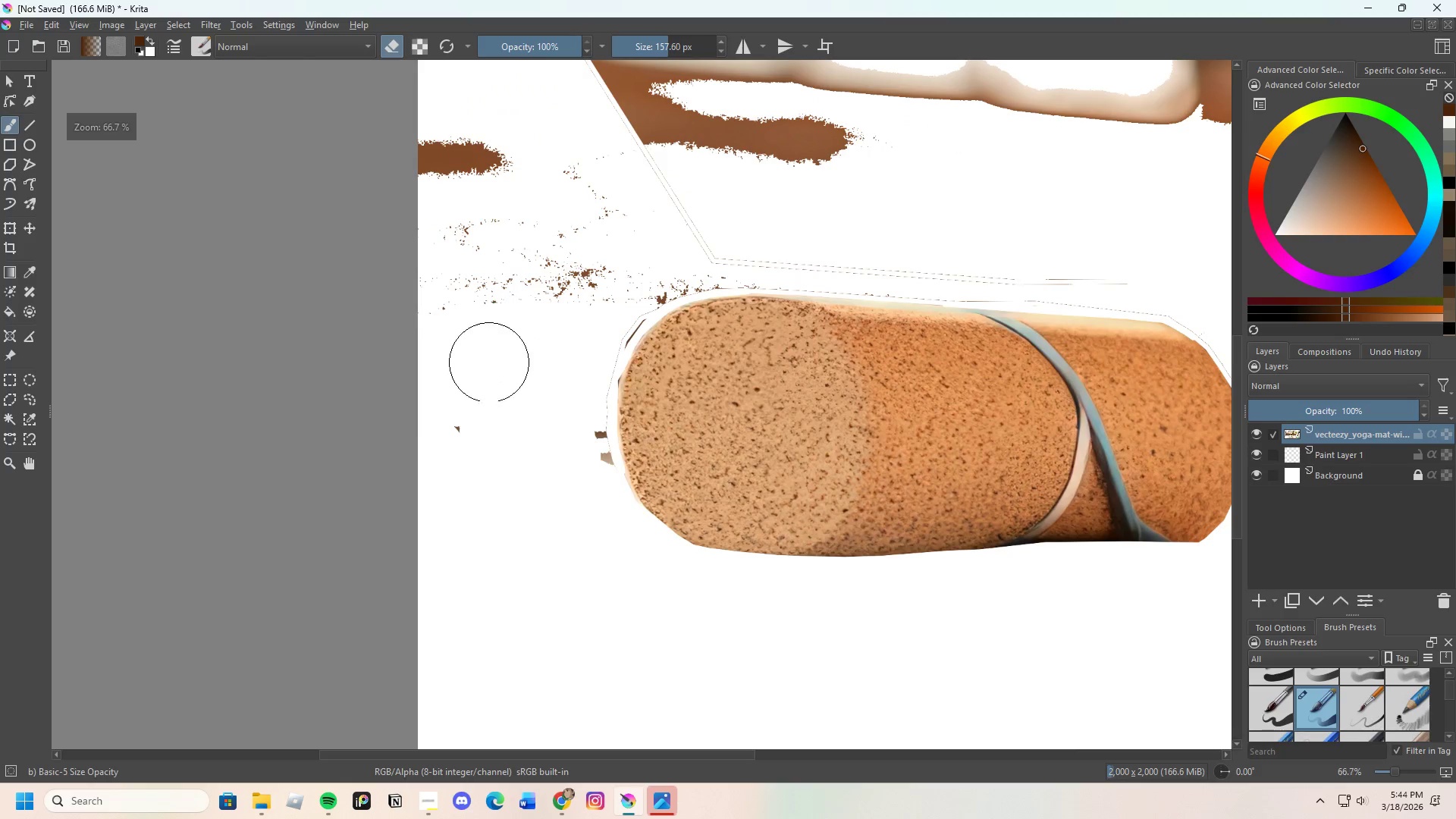 
left_click_drag(start_coordinate=[477, 406], to_coordinate=[490, 393])
 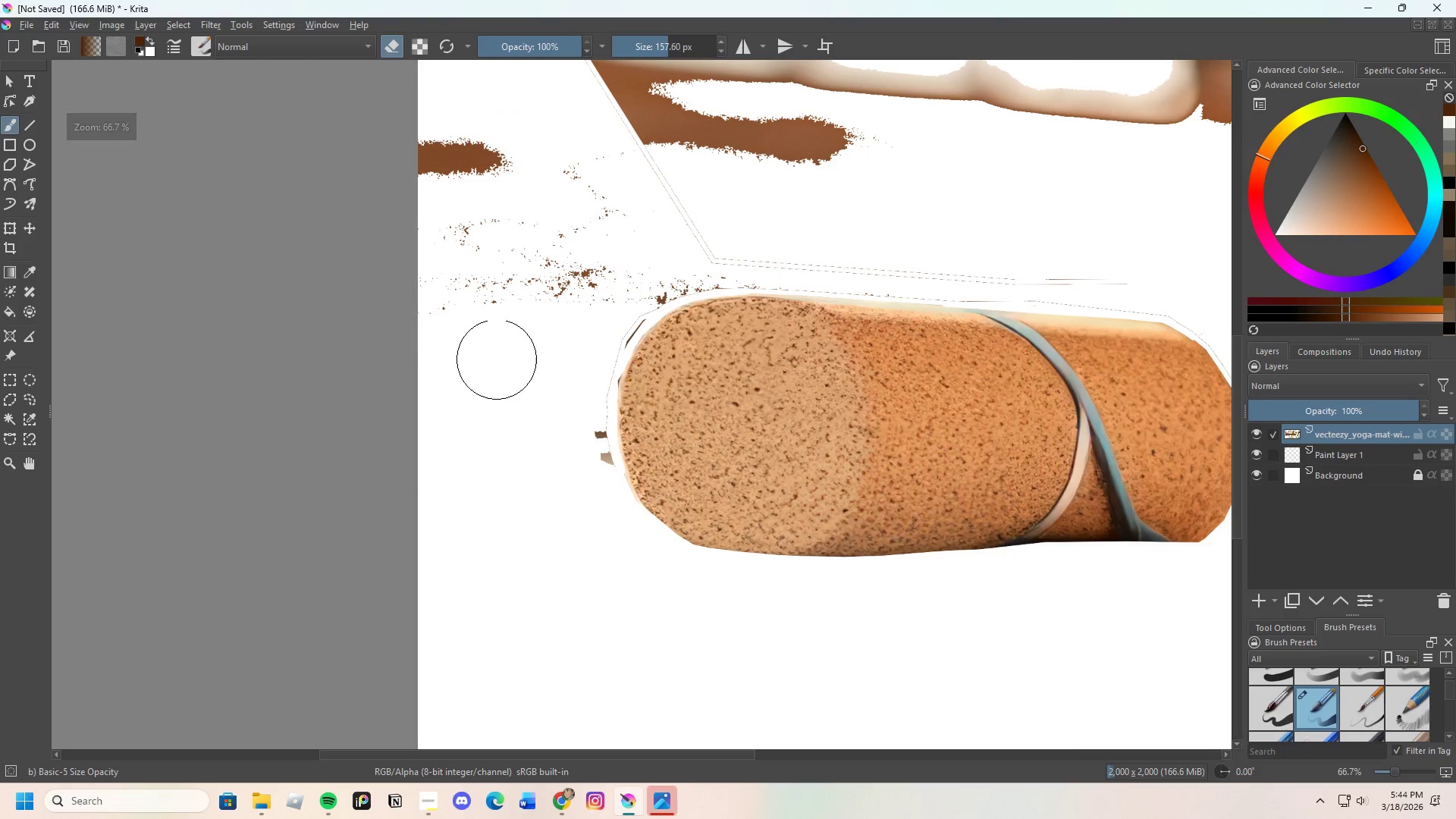 
left_click_drag(start_coordinate=[497, 364], to_coordinate=[522, 350])
 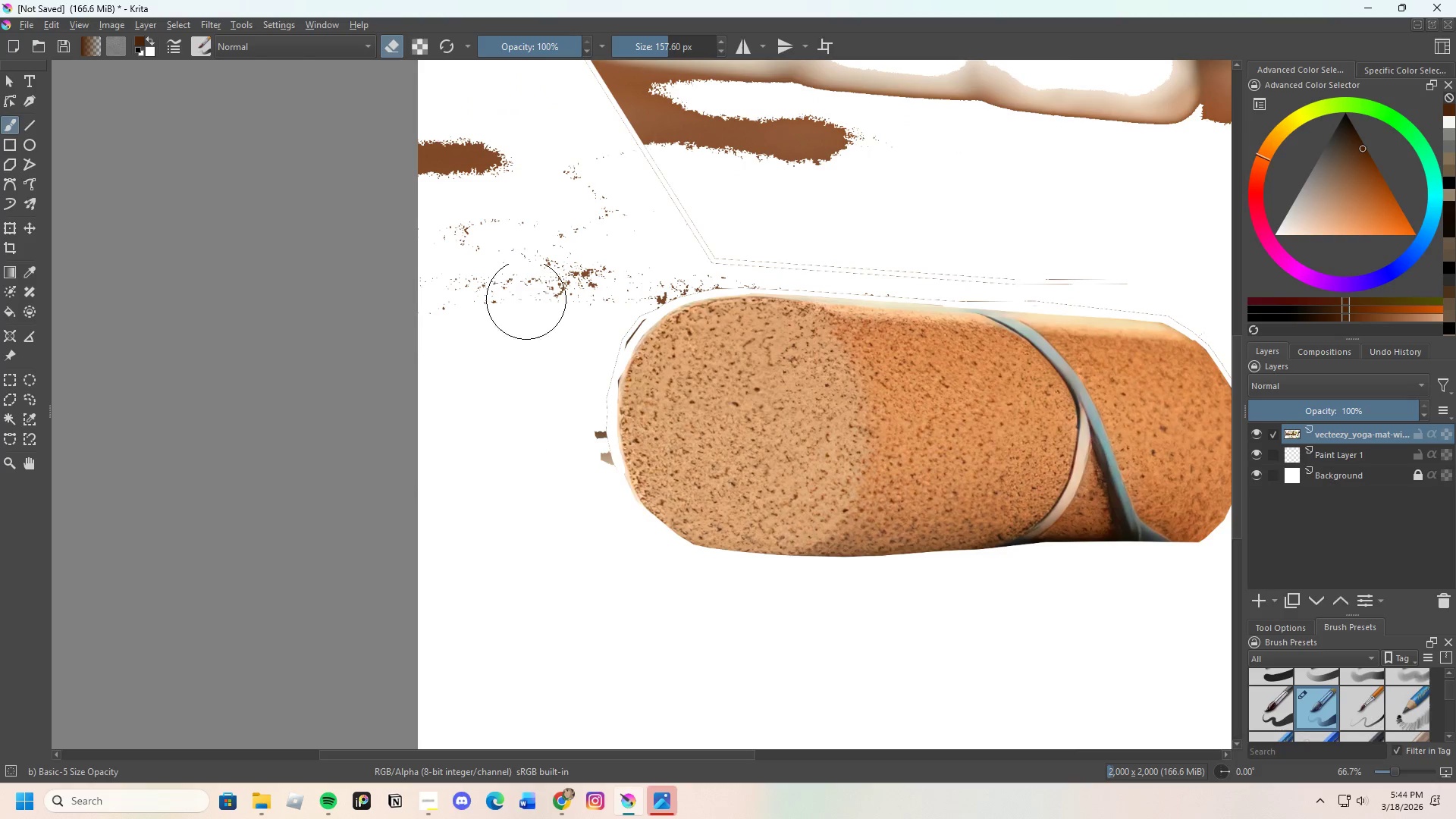 
left_click_drag(start_coordinate=[526, 305], to_coordinate=[450, 152])
 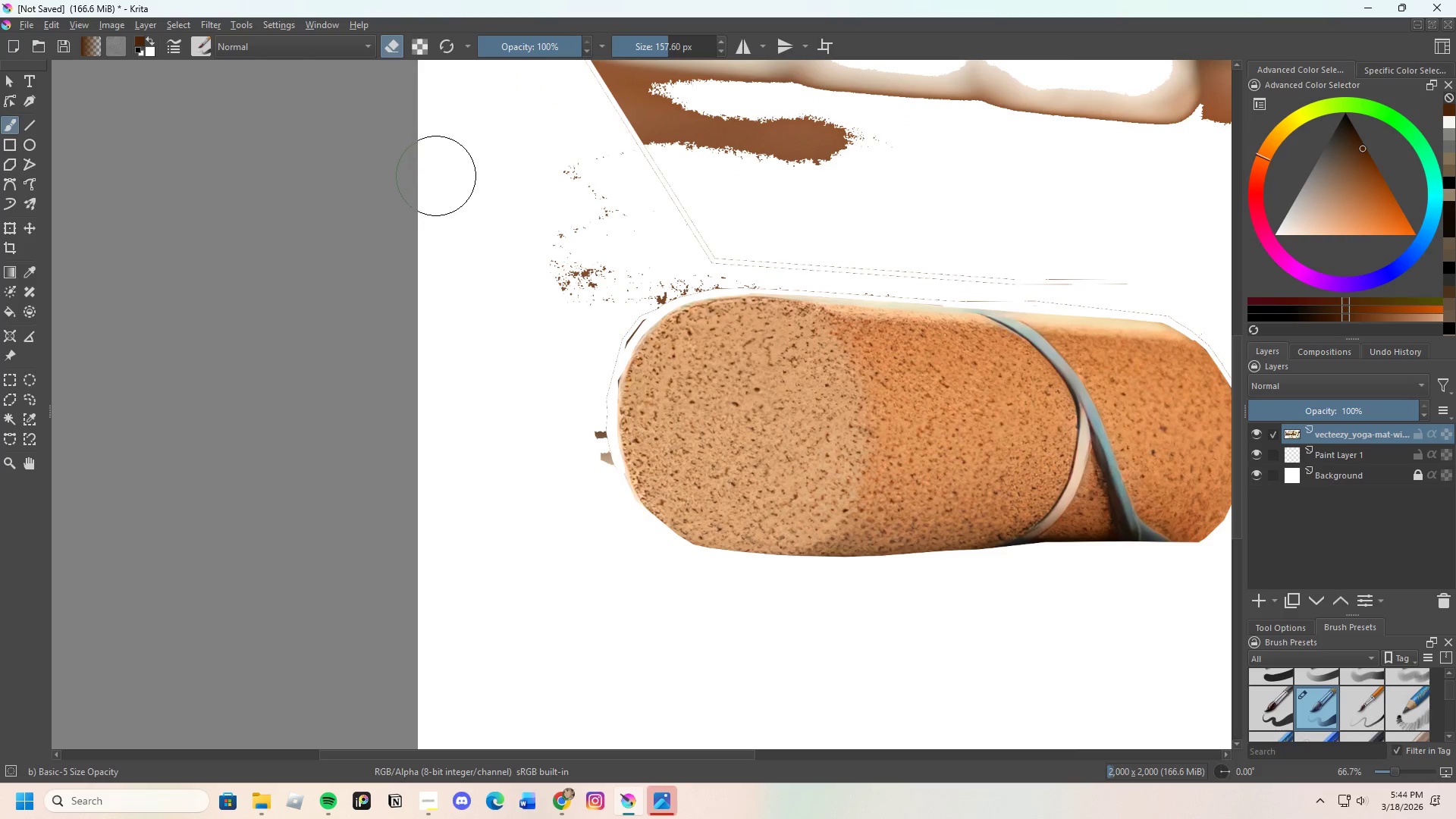 
scroll: coordinate [413, 253], scroll_direction: down, amount: 3.0
 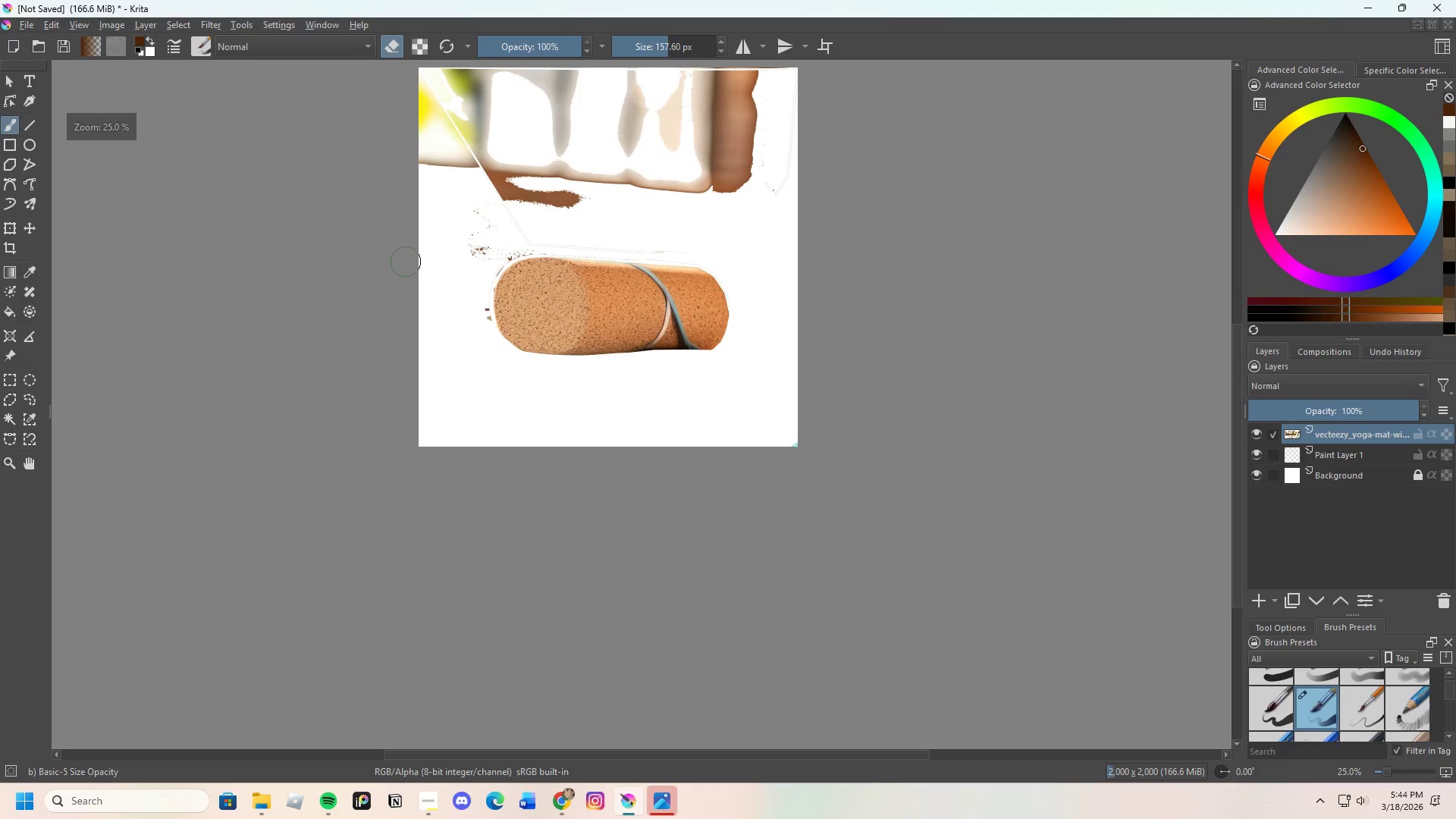 
scroll: coordinate [479, 354], scroll_direction: up, amount: 1.0
 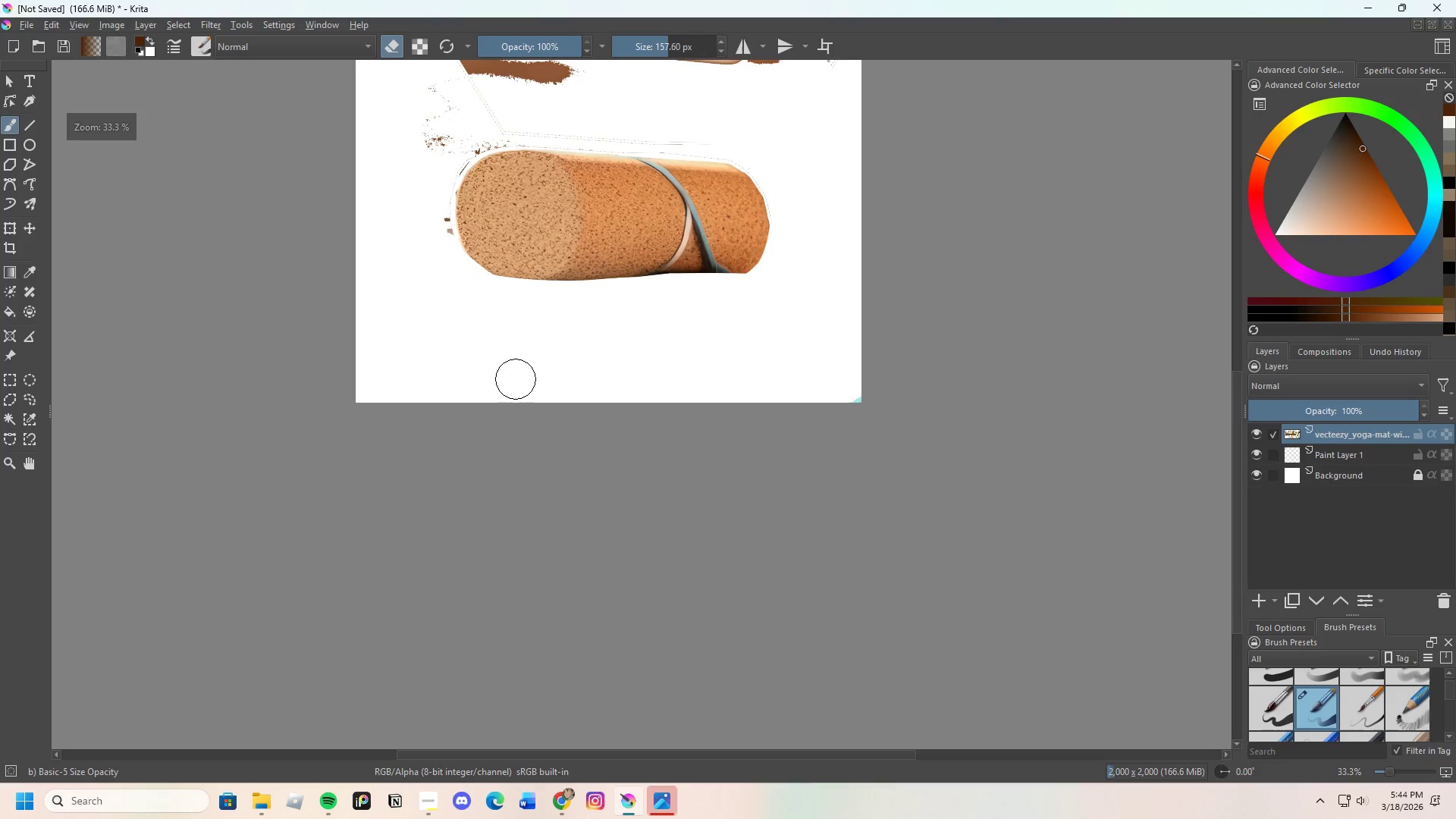 
scroll: coordinate [617, 425], scroll_direction: down, amount: 2.0
 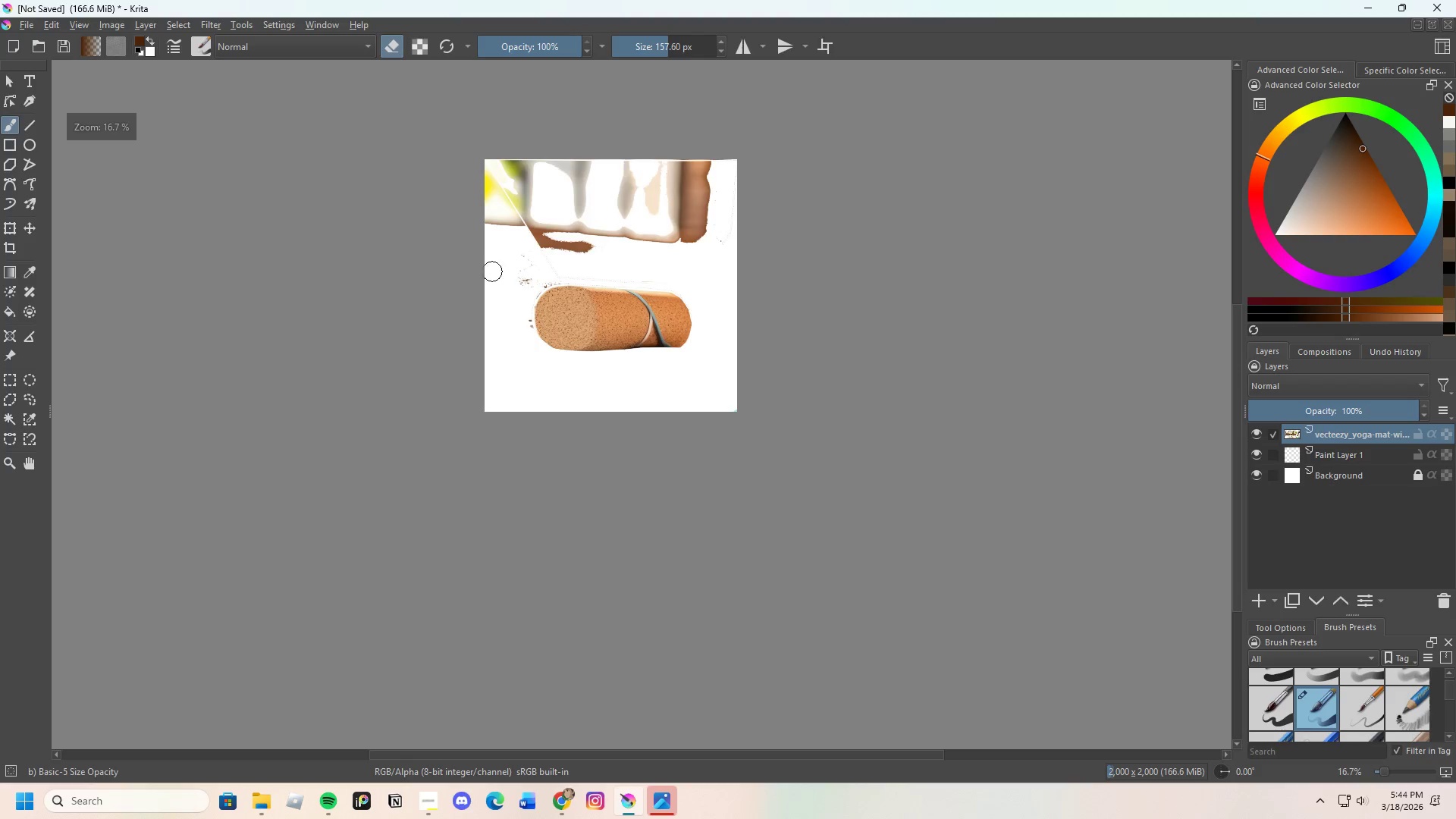 
left_click_drag(start_coordinate=[563, 268], to_coordinate=[559, 238])
 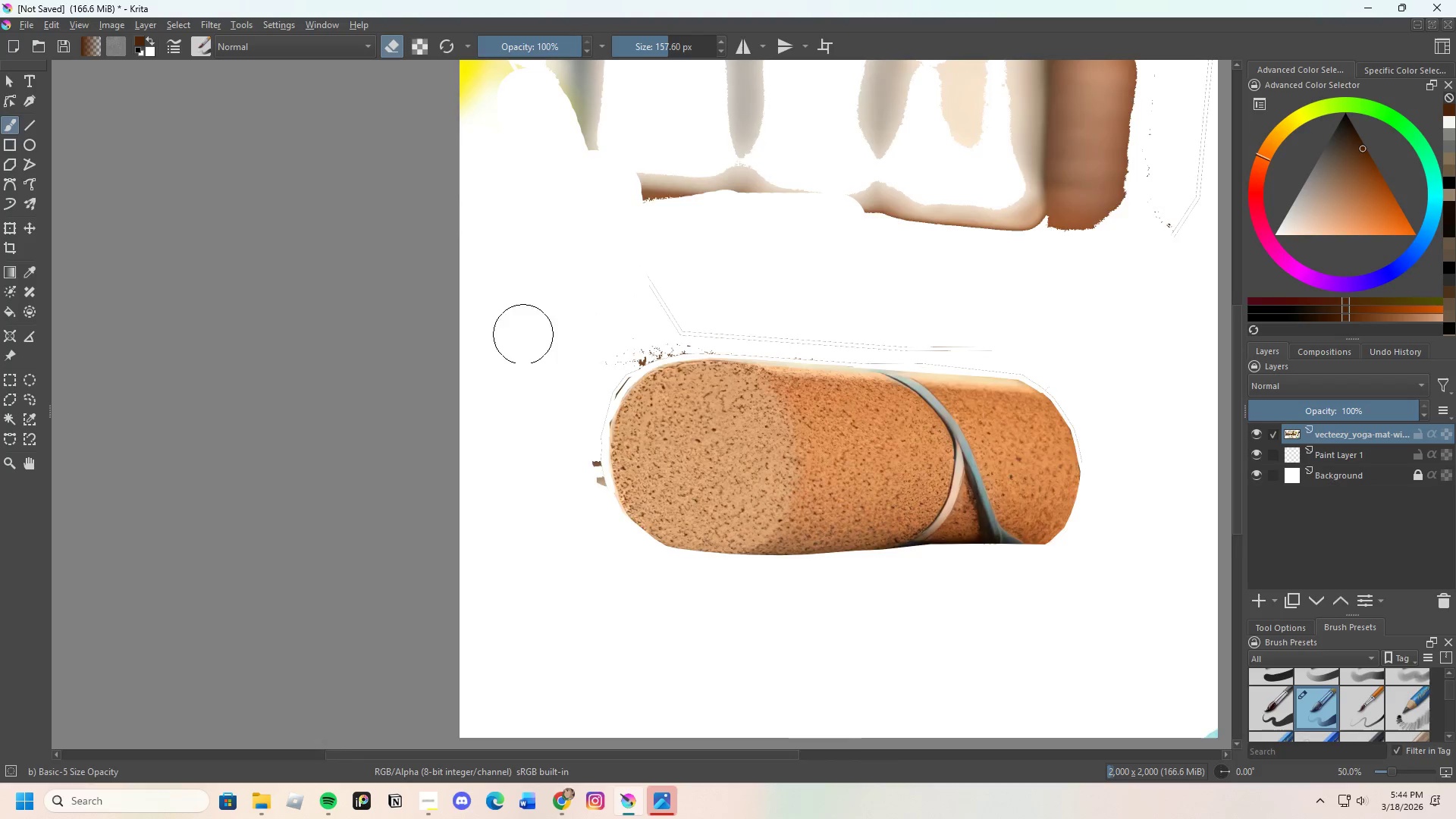 
scroll: coordinate [500, 257], scroll_direction: up, amount: 3.0
 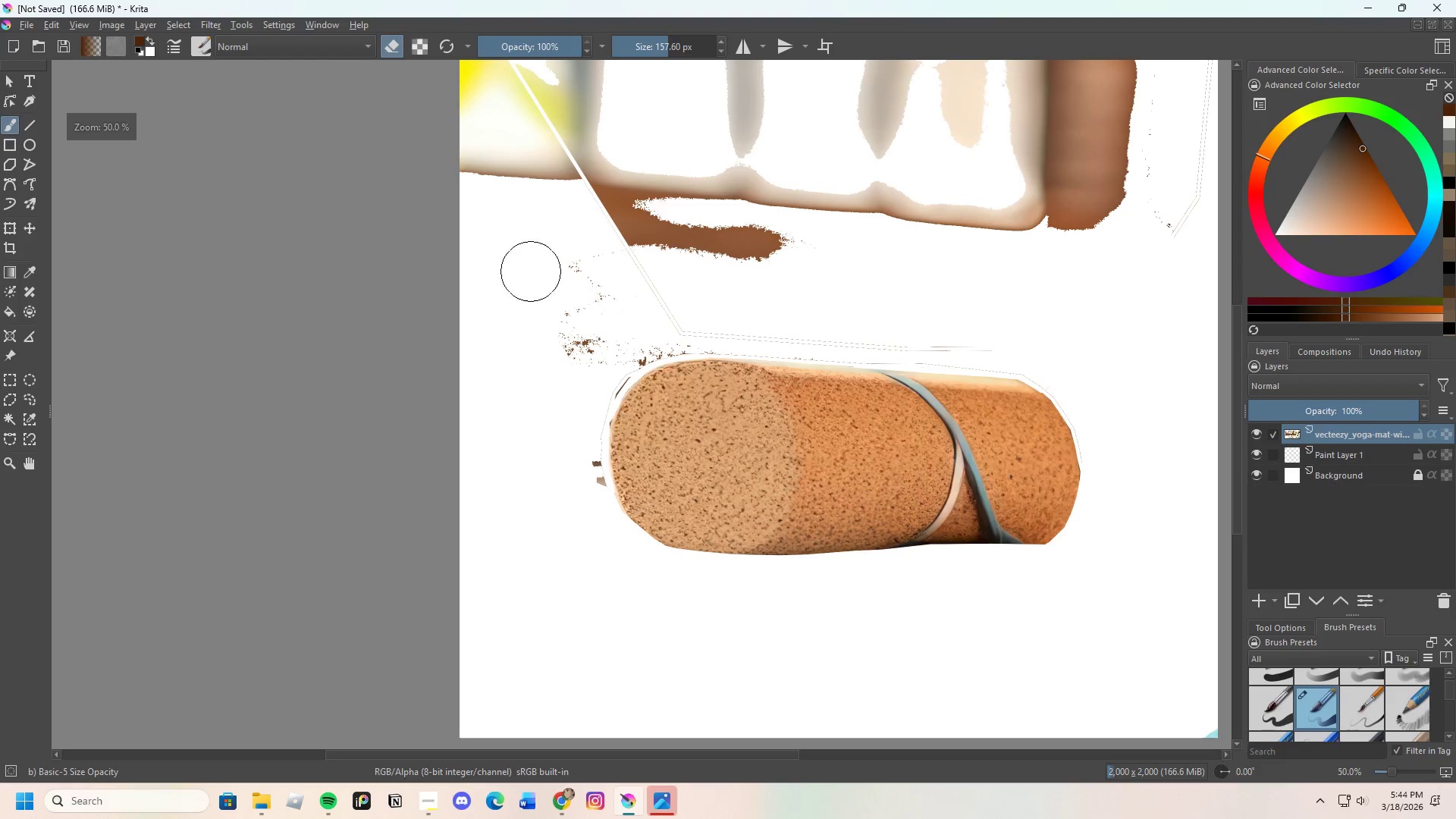 
scroll: coordinate [510, 368], scroll_direction: down, amount: 2.0
 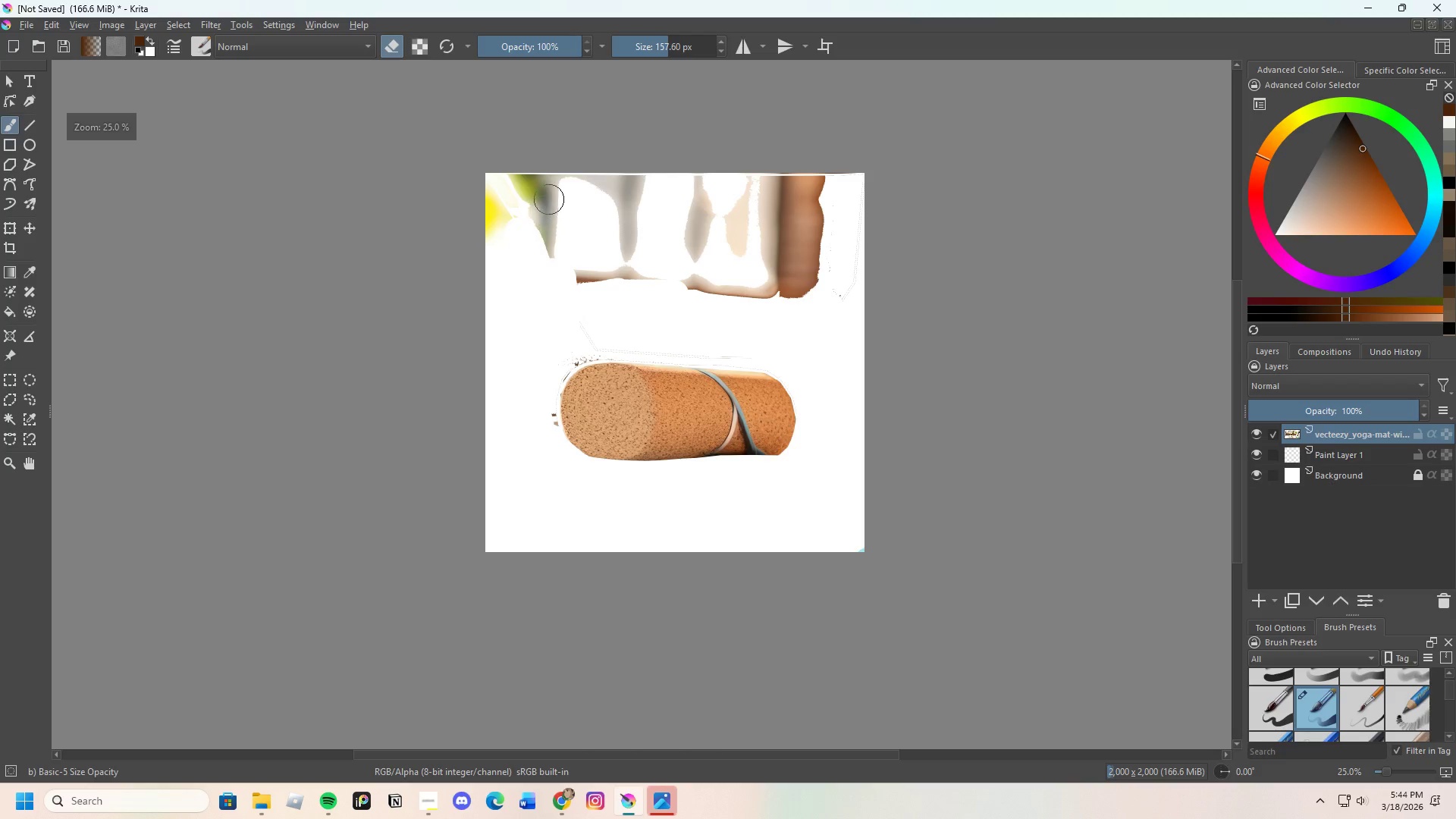 
scroll: coordinate [556, 195], scroll_direction: up, amount: 2.0
 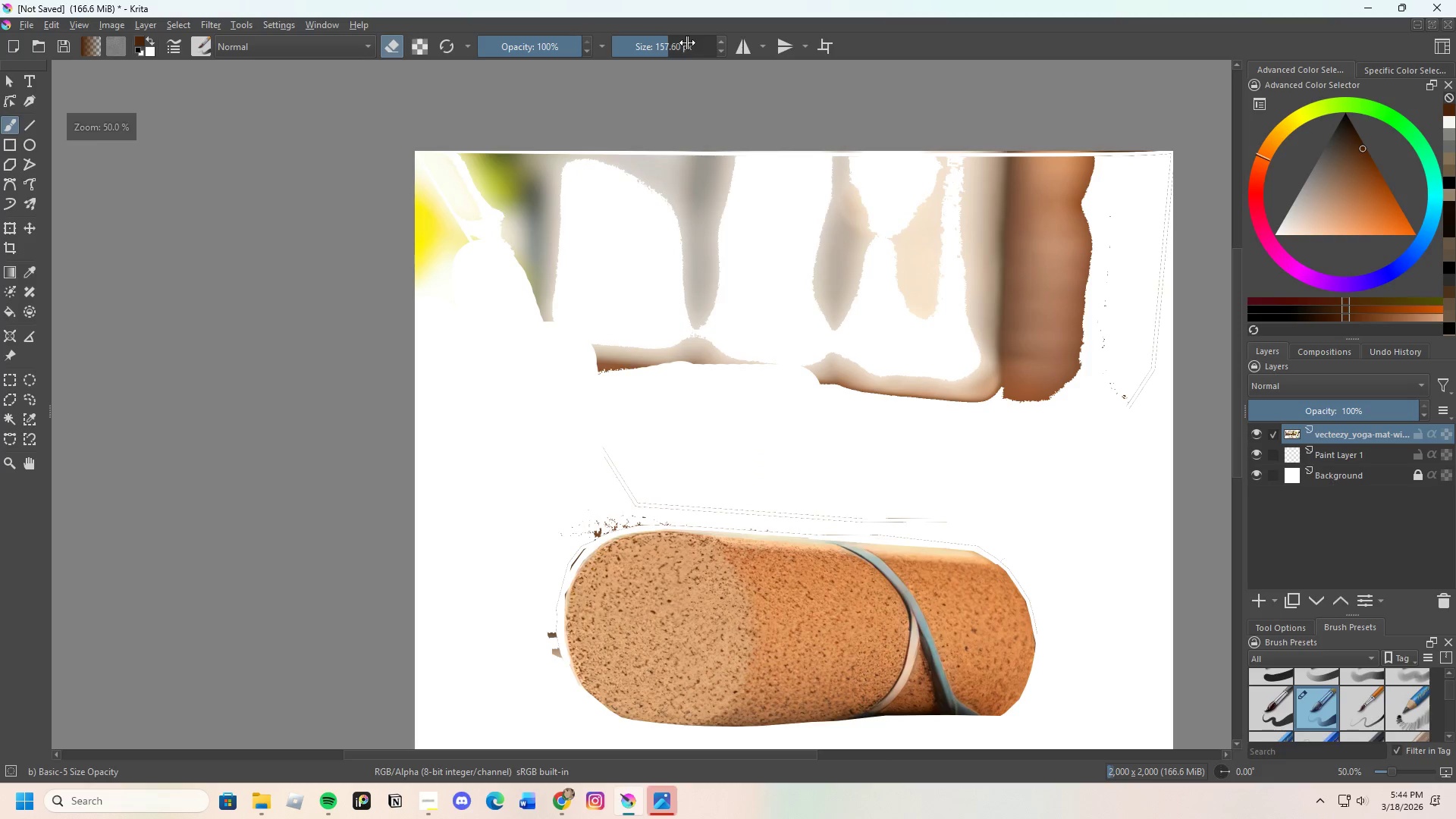 
left_click_drag(start_coordinate=[672, 44], to_coordinate=[700, 37])
 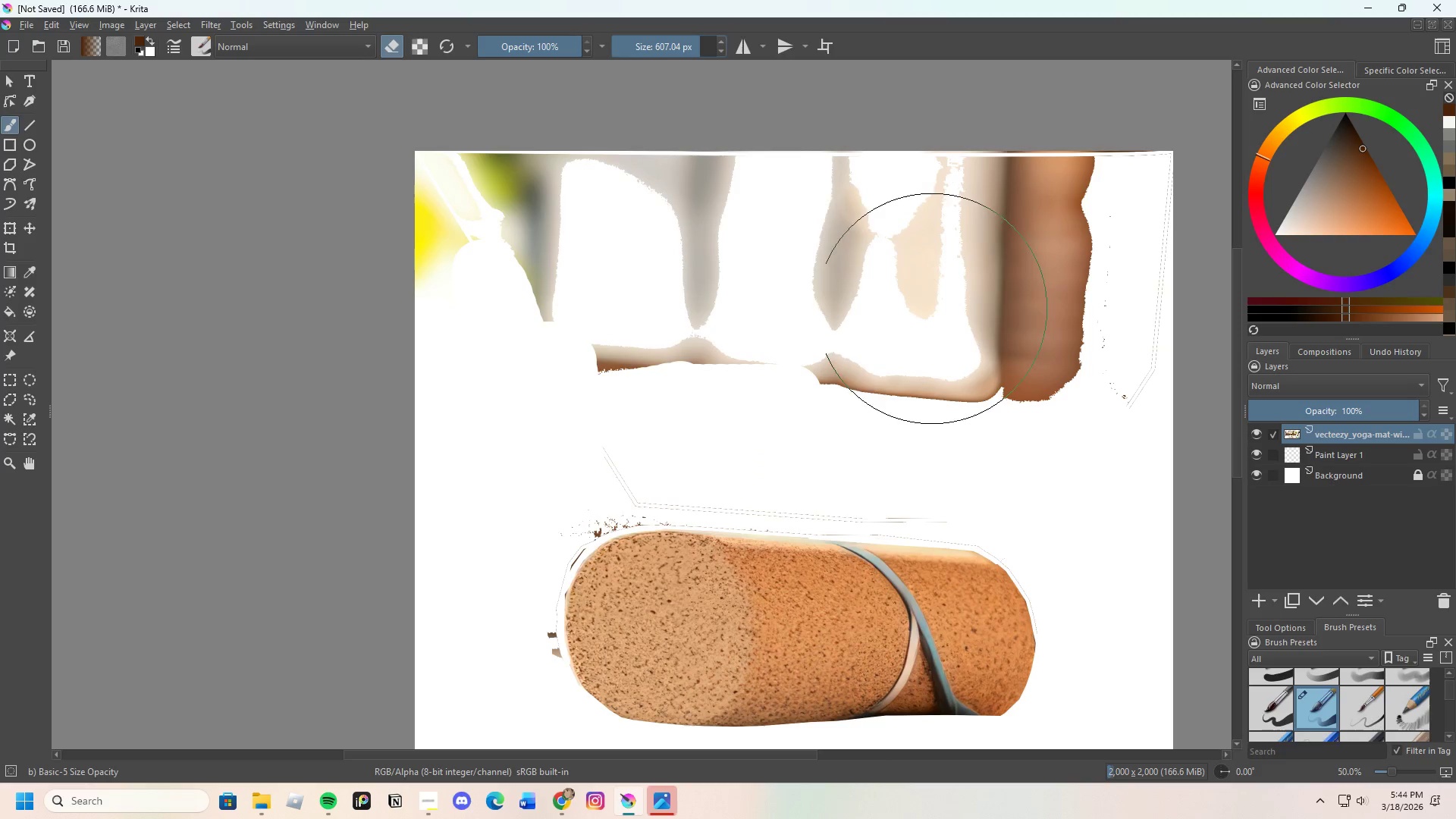 
left_click_drag(start_coordinate=[704, 309], to_coordinate=[489, 201])
 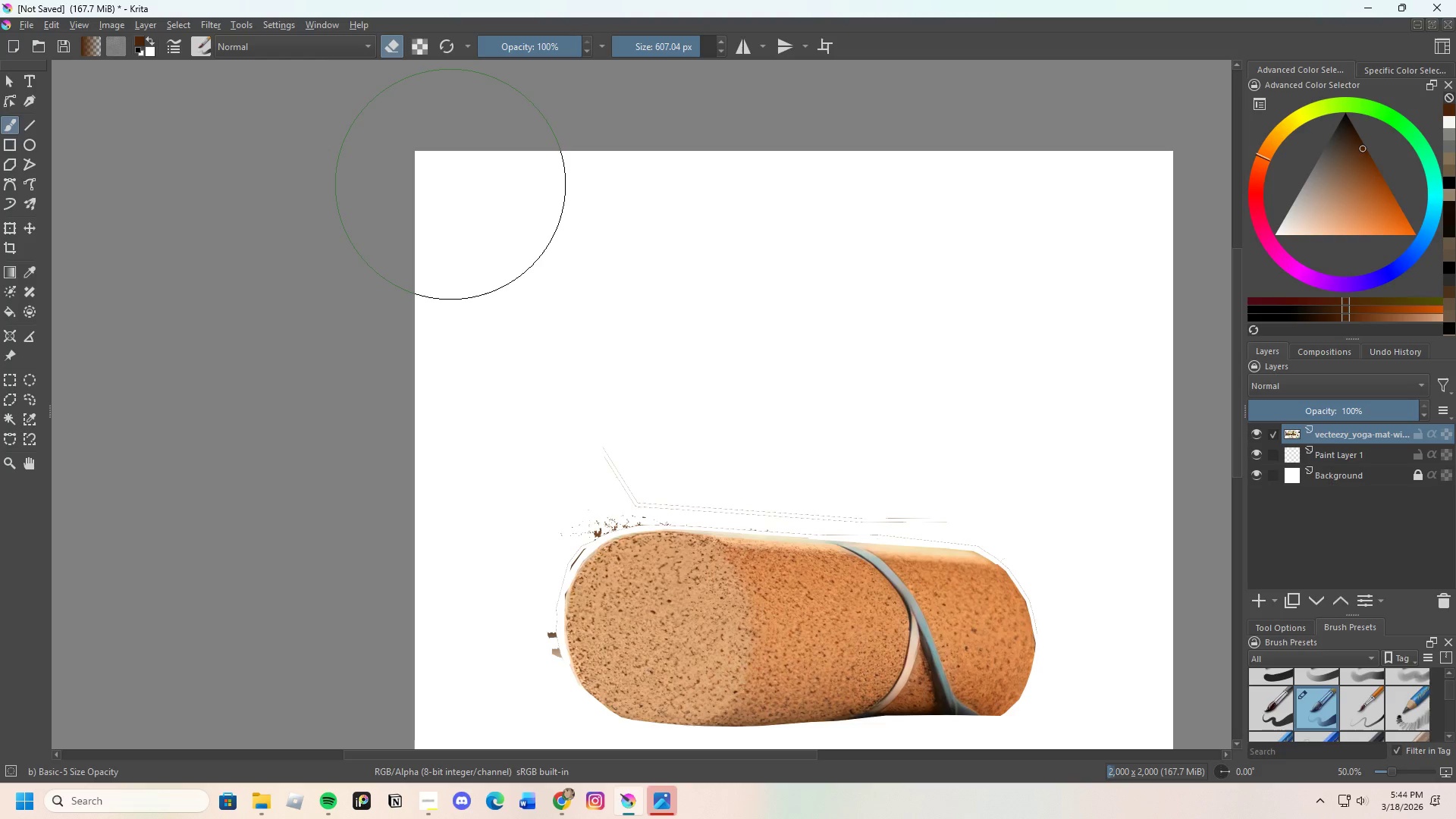 
wait(7.06)
 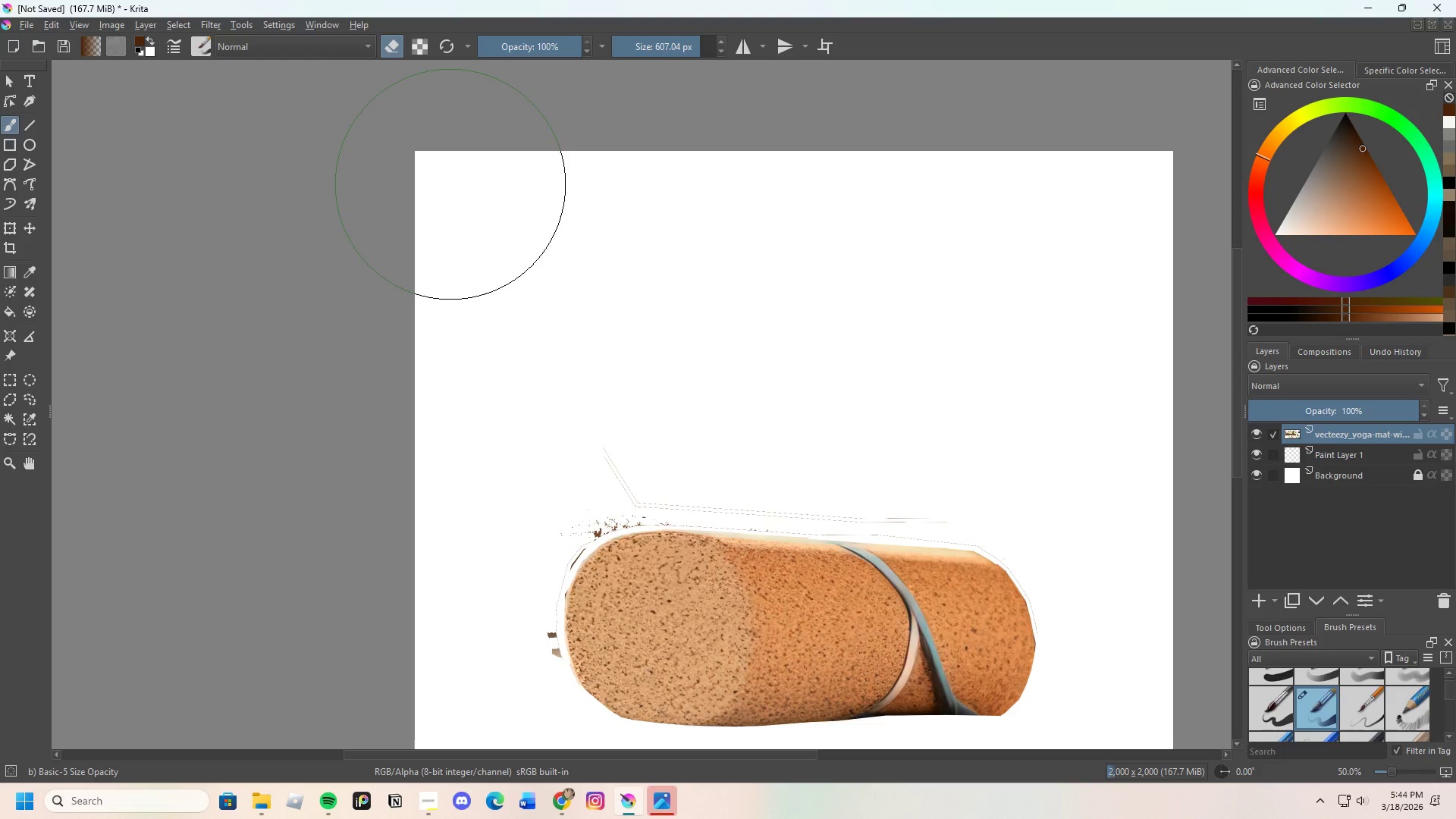 
left_click_drag(start_coordinate=[686, 39], to_coordinate=[647, 67])
 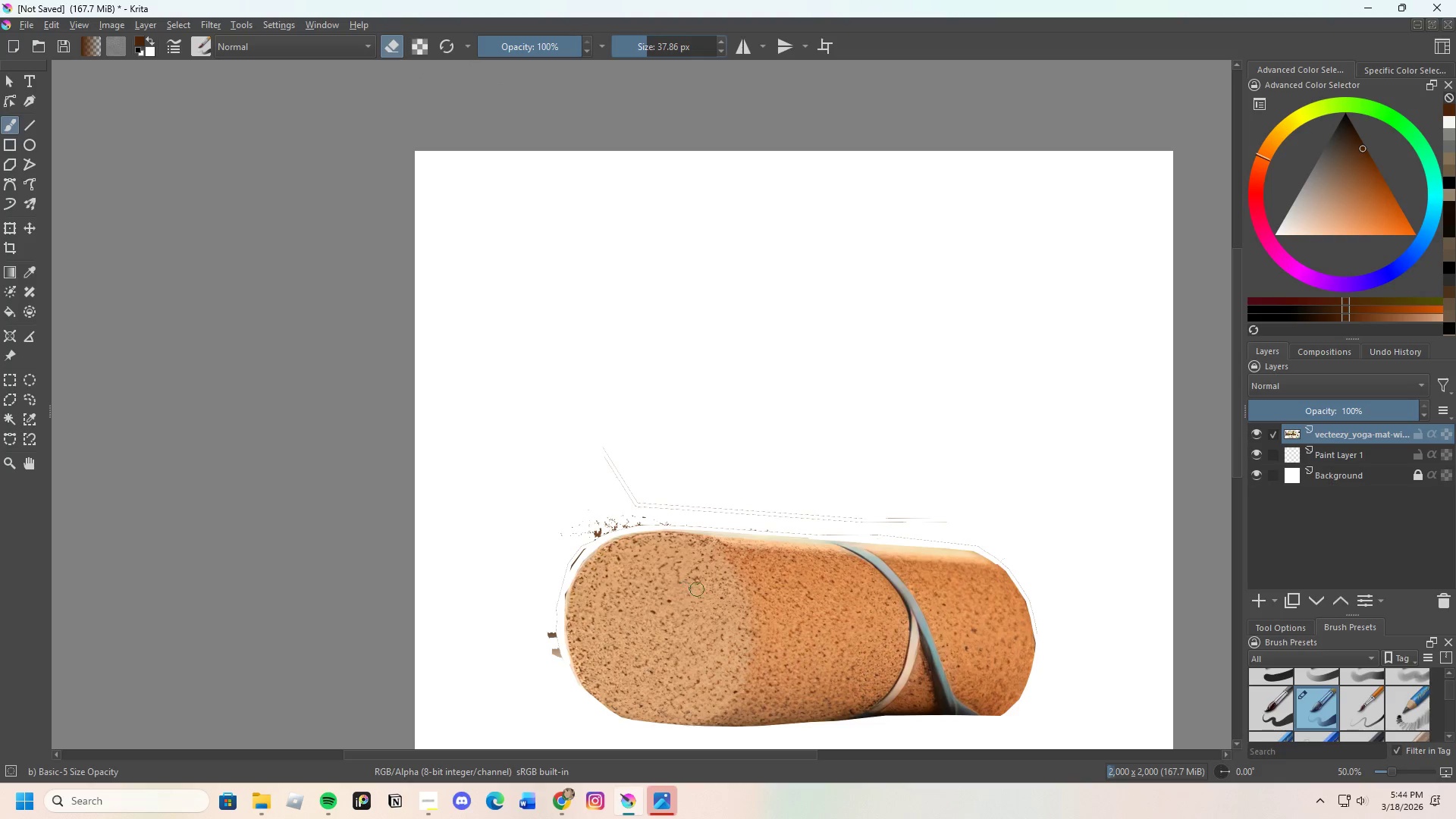 
scroll: coordinate [702, 554], scroll_direction: up, amount: 2.0
 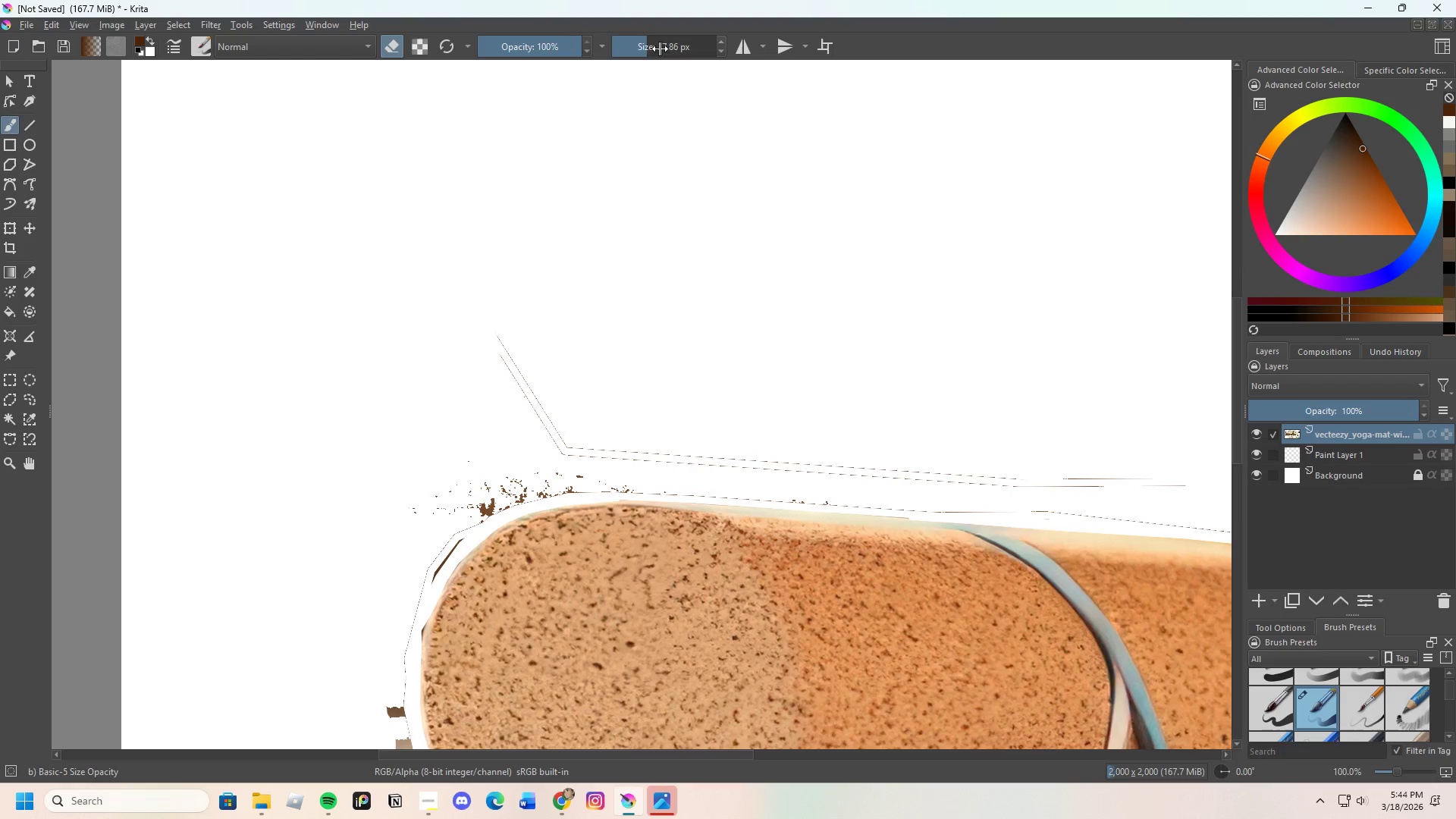 
left_click_drag(start_coordinate=[653, 42], to_coordinate=[661, 38])
 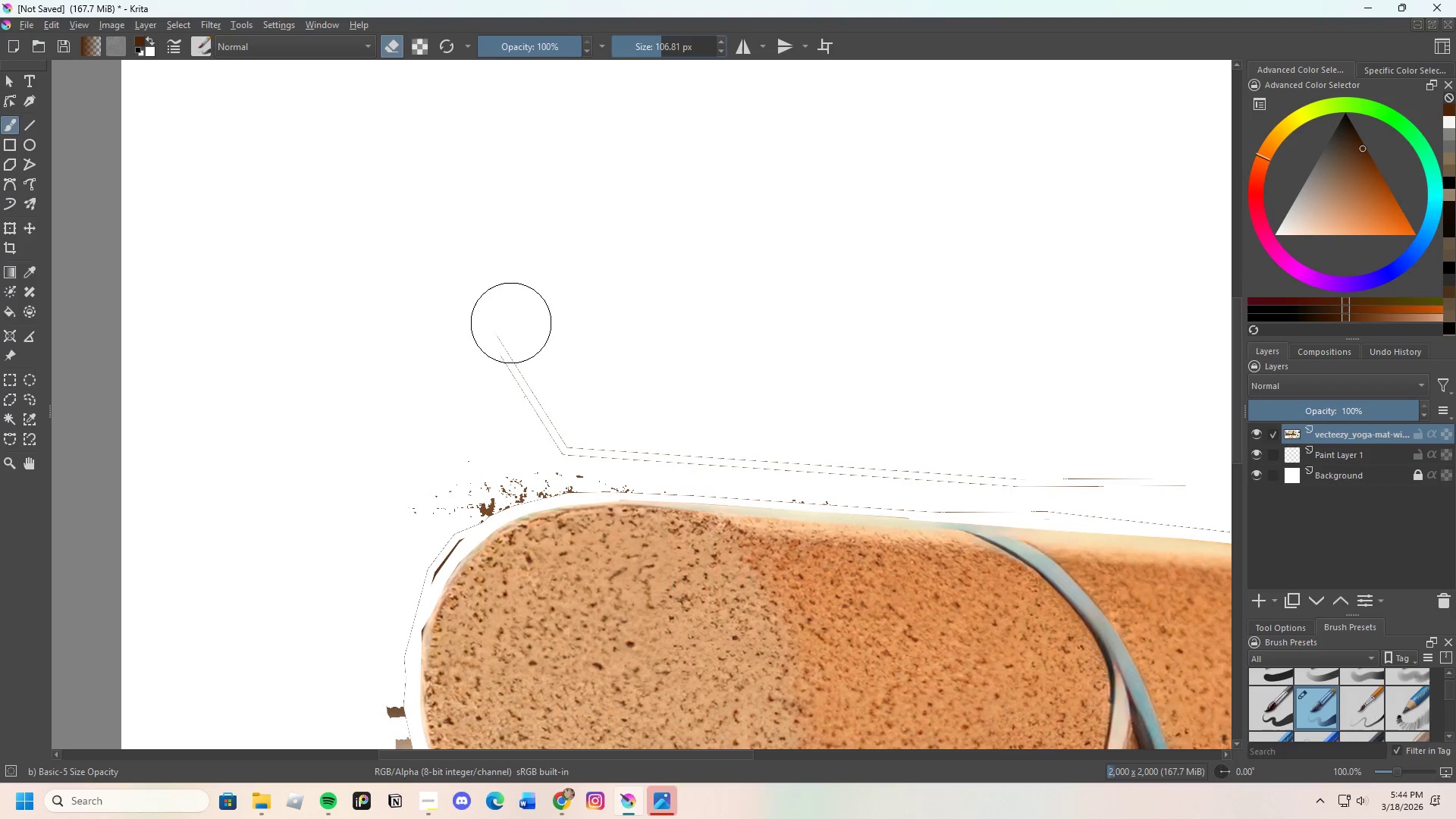 
left_click_drag(start_coordinate=[508, 329], to_coordinate=[865, 471])
 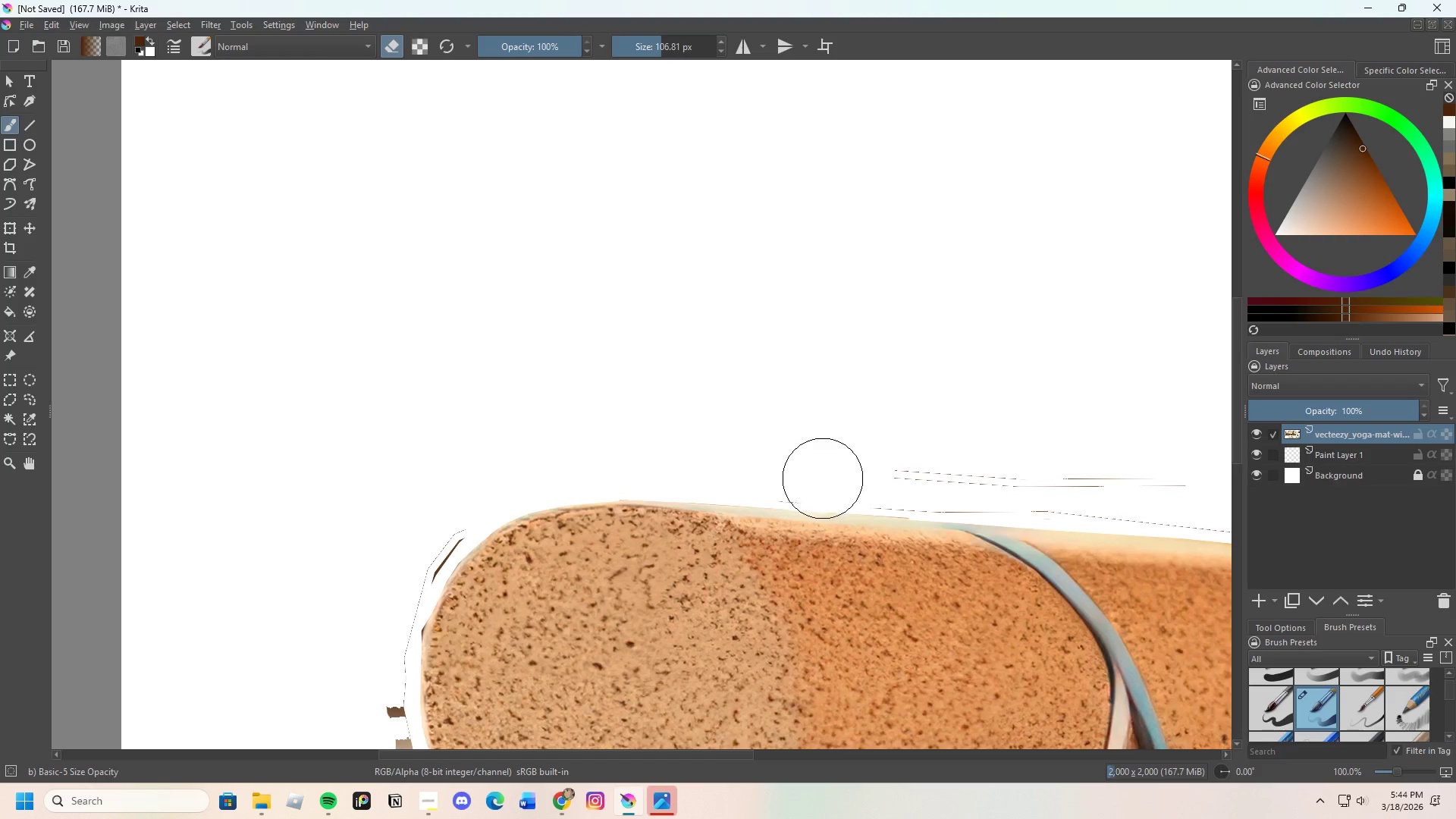 
scroll: coordinate [818, 477], scroll_direction: up, amount: 1.0
 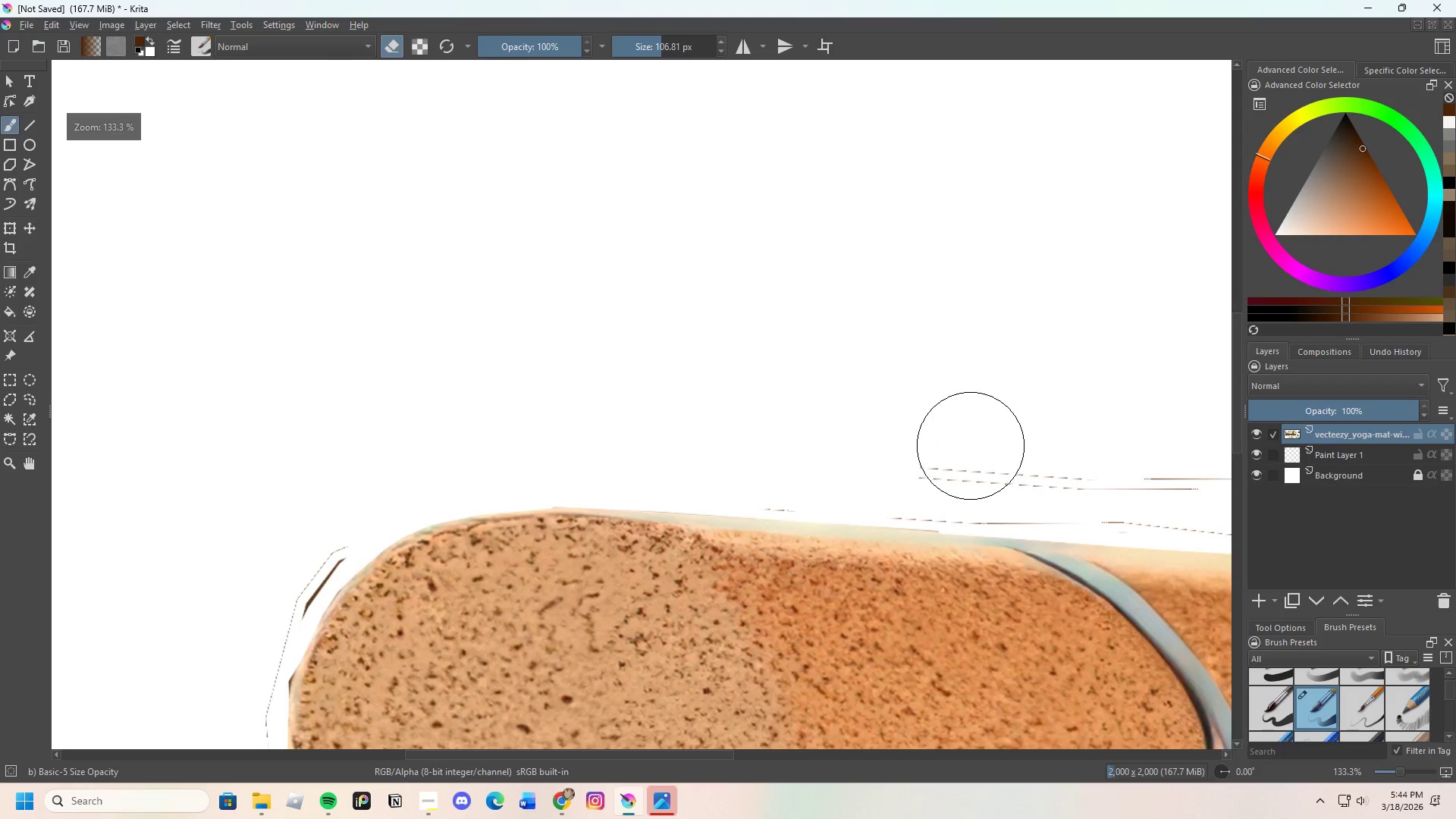 
scroll: coordinate [784, 375], scroll_direction: down, amount: 1.0
 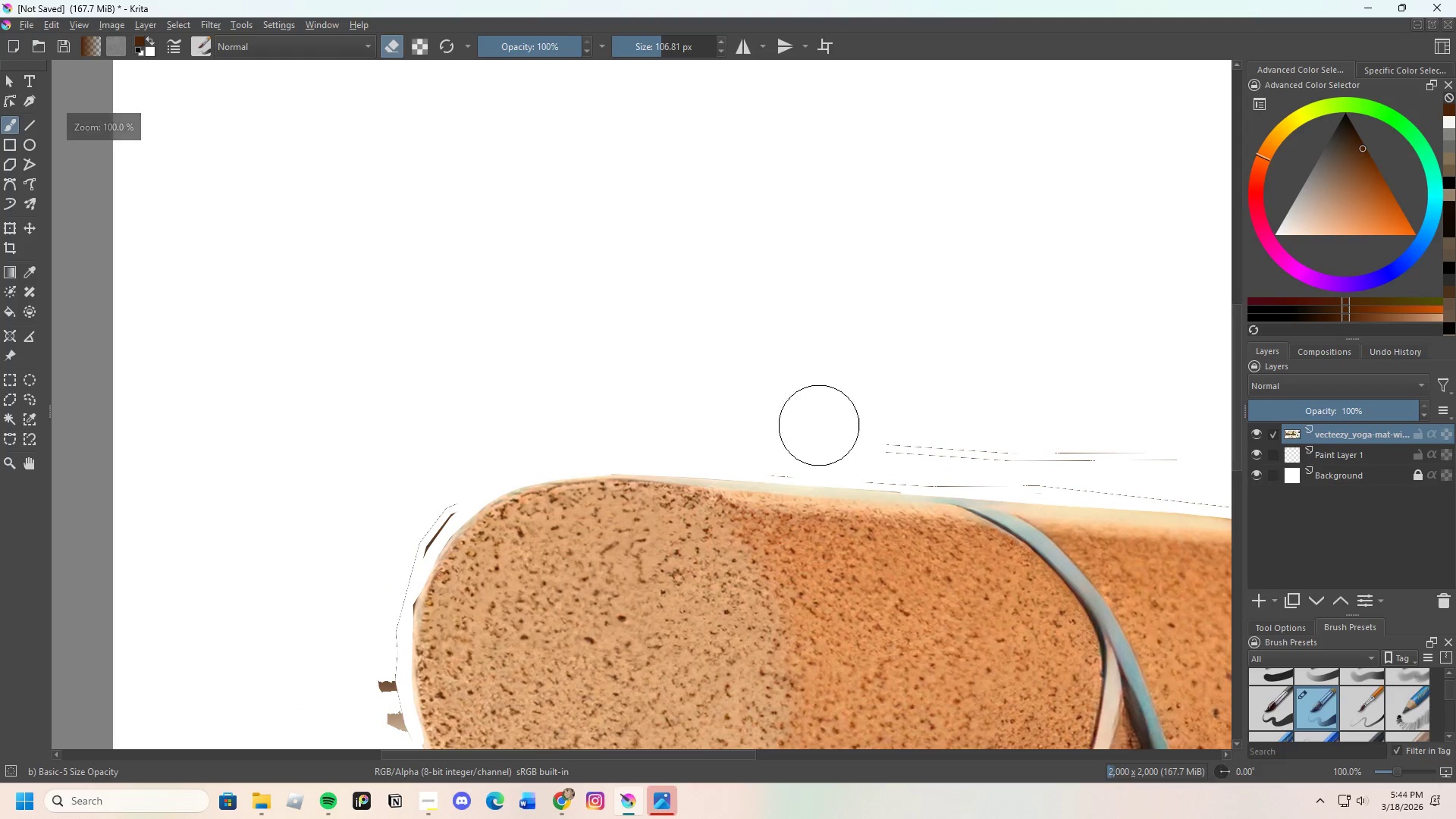 
scroll: coordinate [844, 437], scroll_direction: up, amount: 1.0
 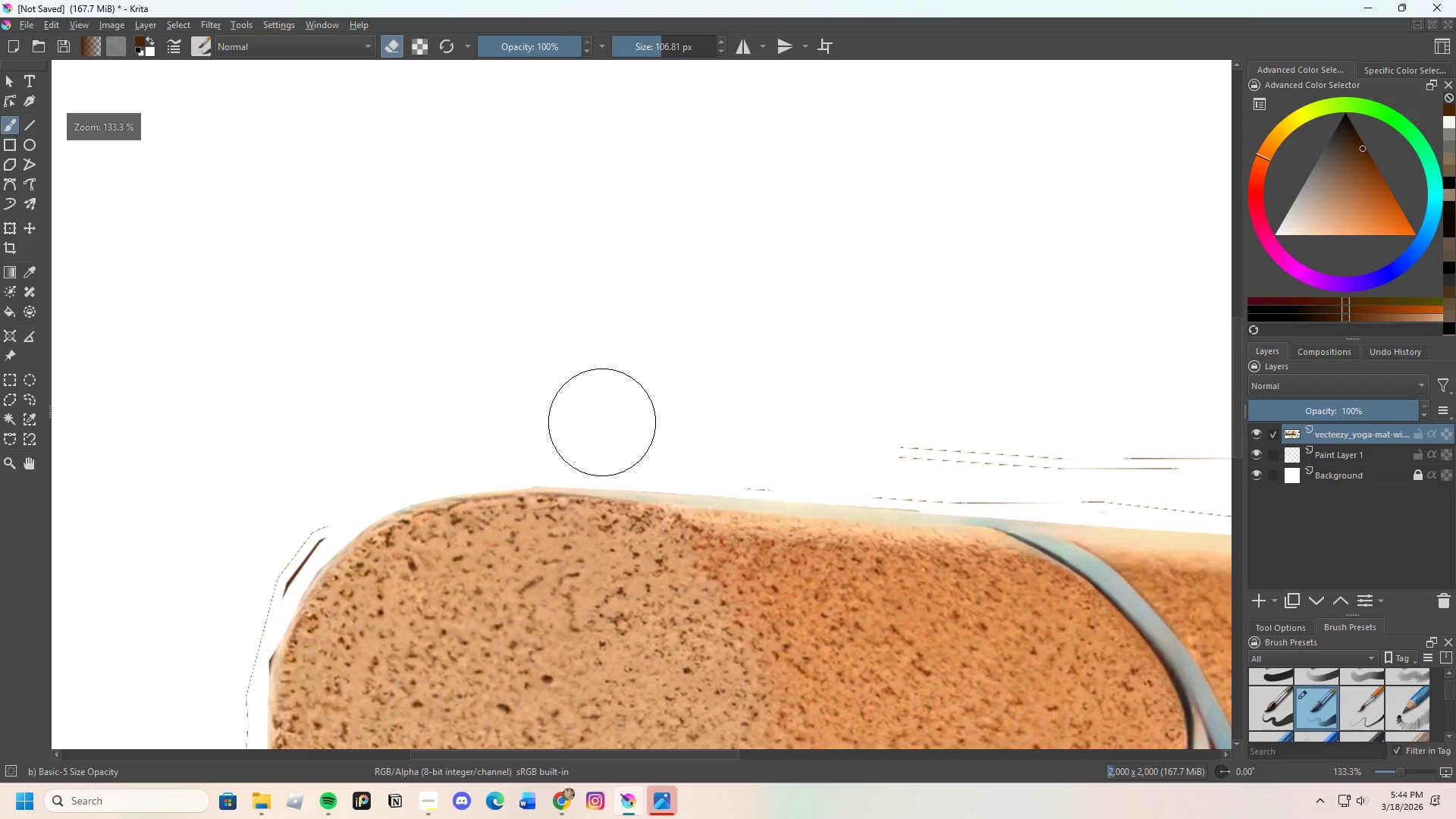 
left_click_drag(start_coordinate=[635, 417], to_coordinate=[1009, 419])
 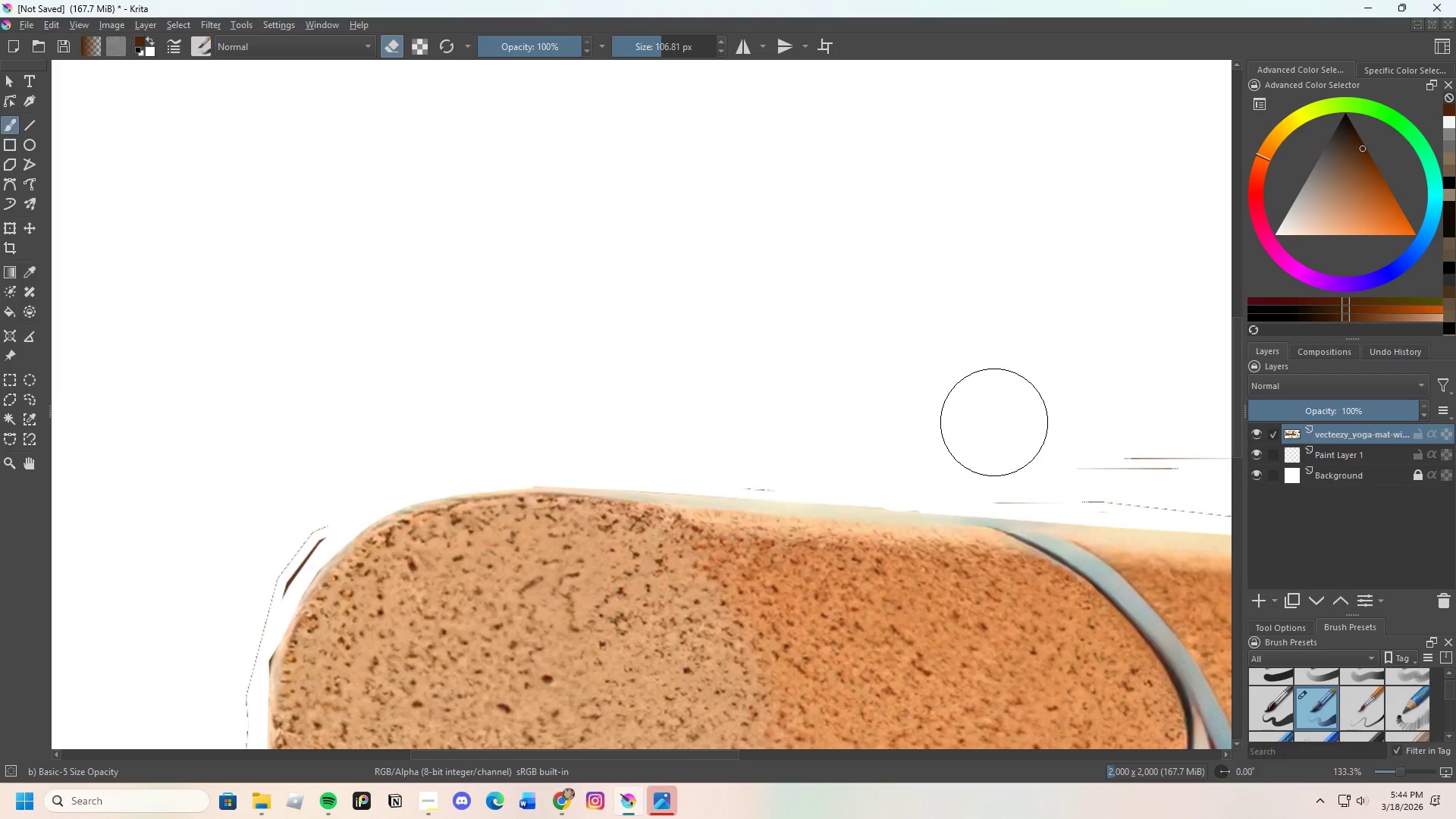 
key(Control+Z)
 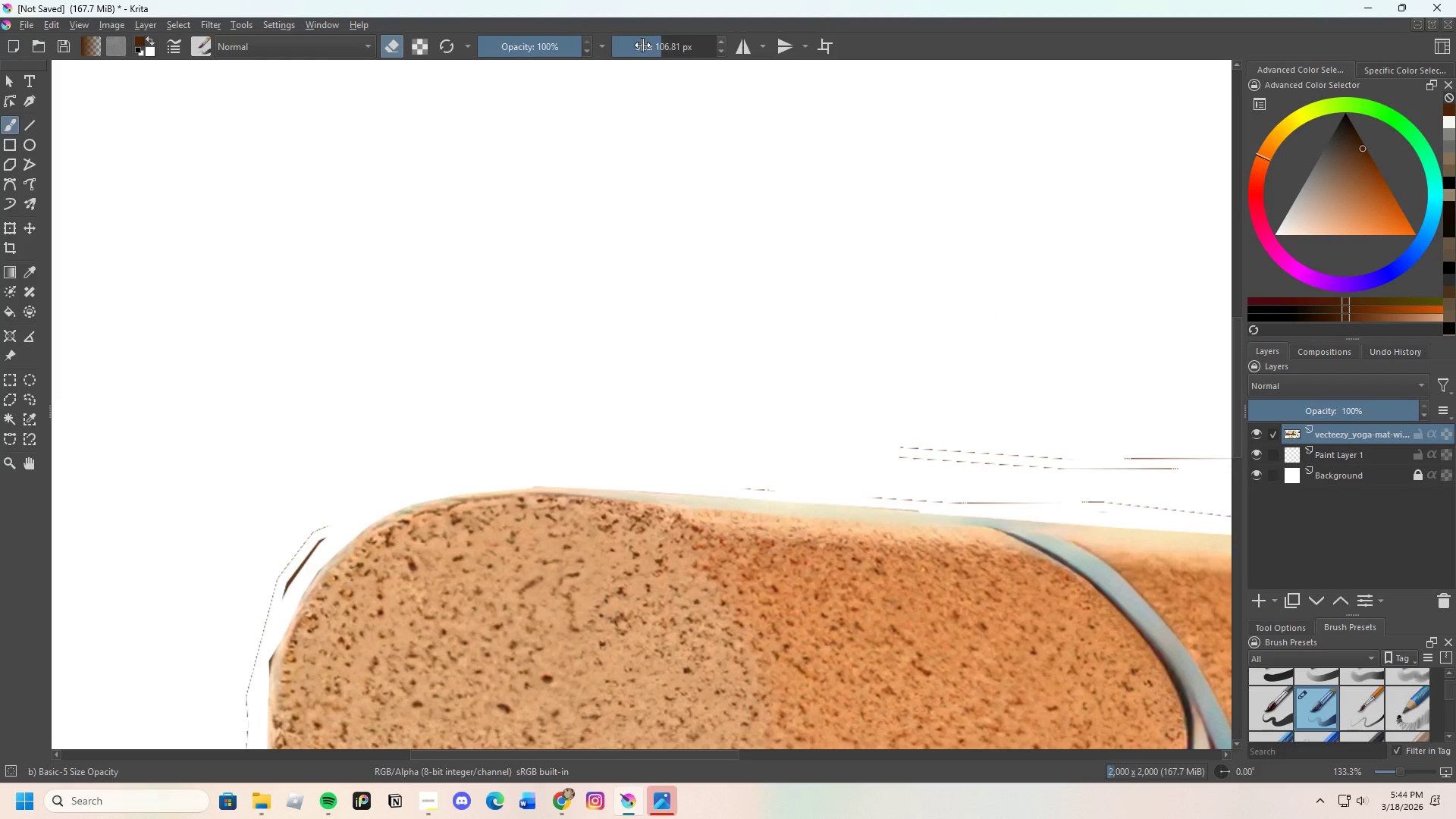 
left_click_drag(start_coordinate=[657, 43], to_coordinate=[648, 50])
 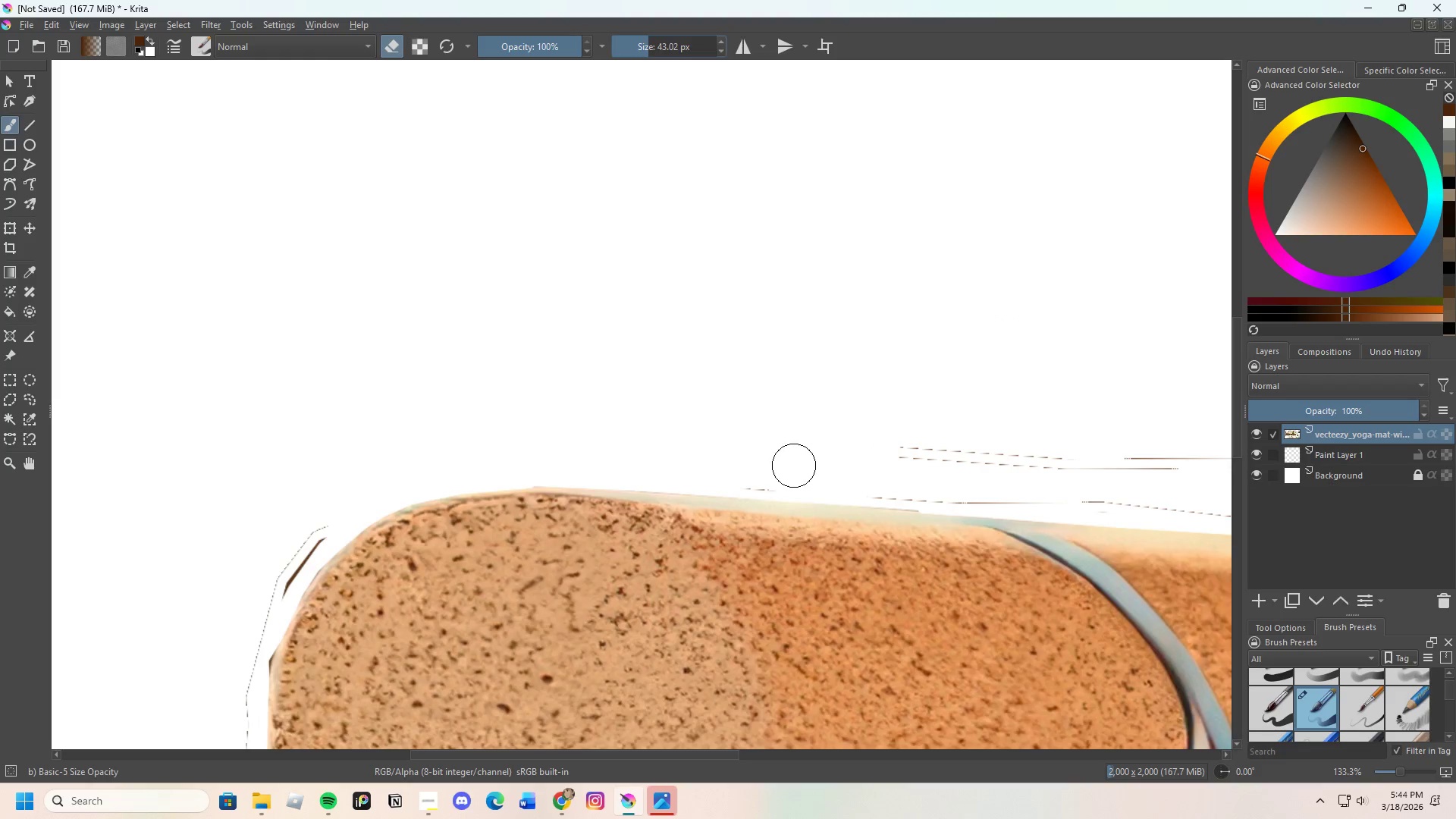 
scroll: coordinate [794, 482], scroll_direction: up, amount: 2.0
 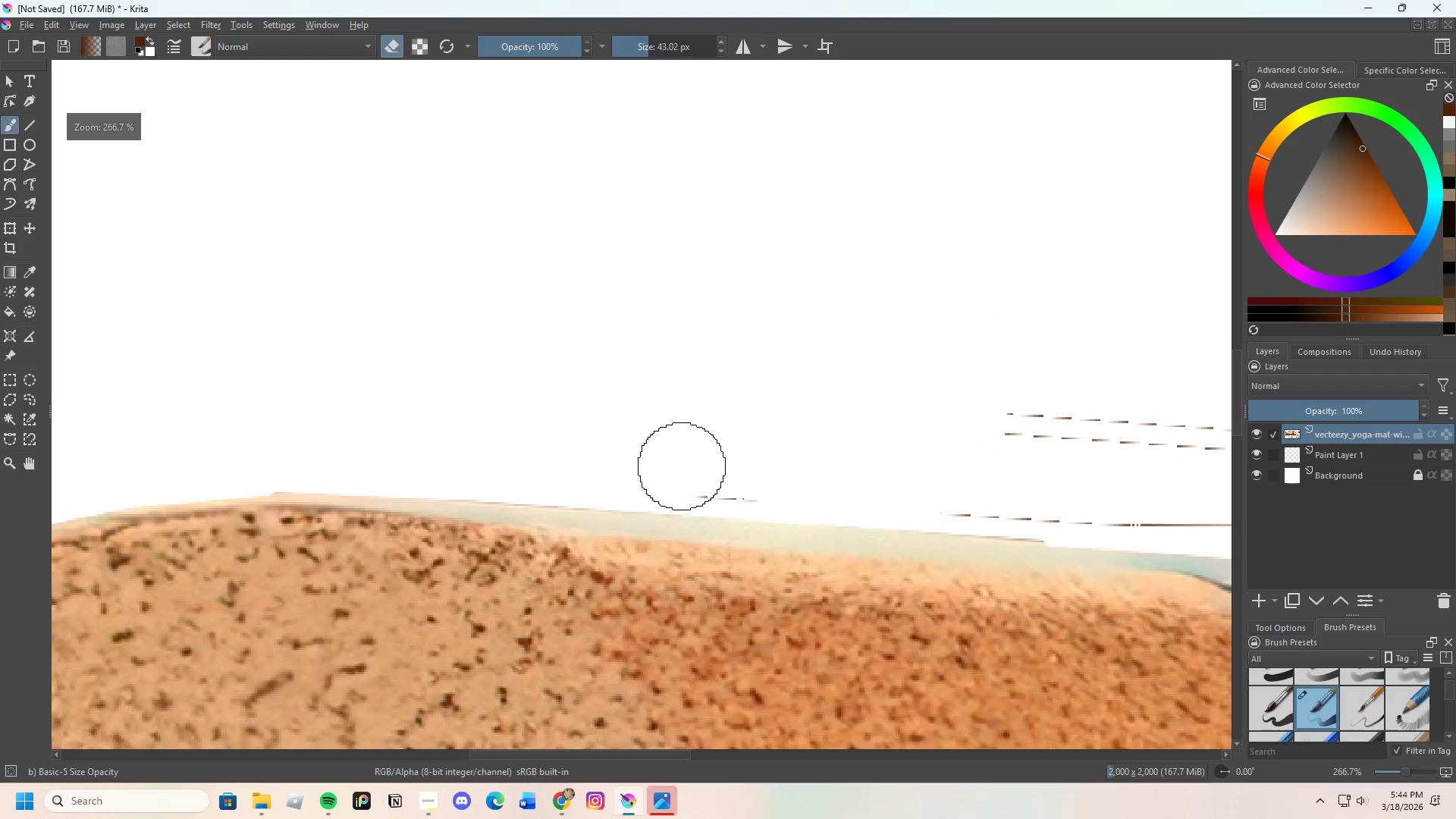 
left_click_drag(start_coordinate=[687, 465], to_coordinate=[889, 455])
 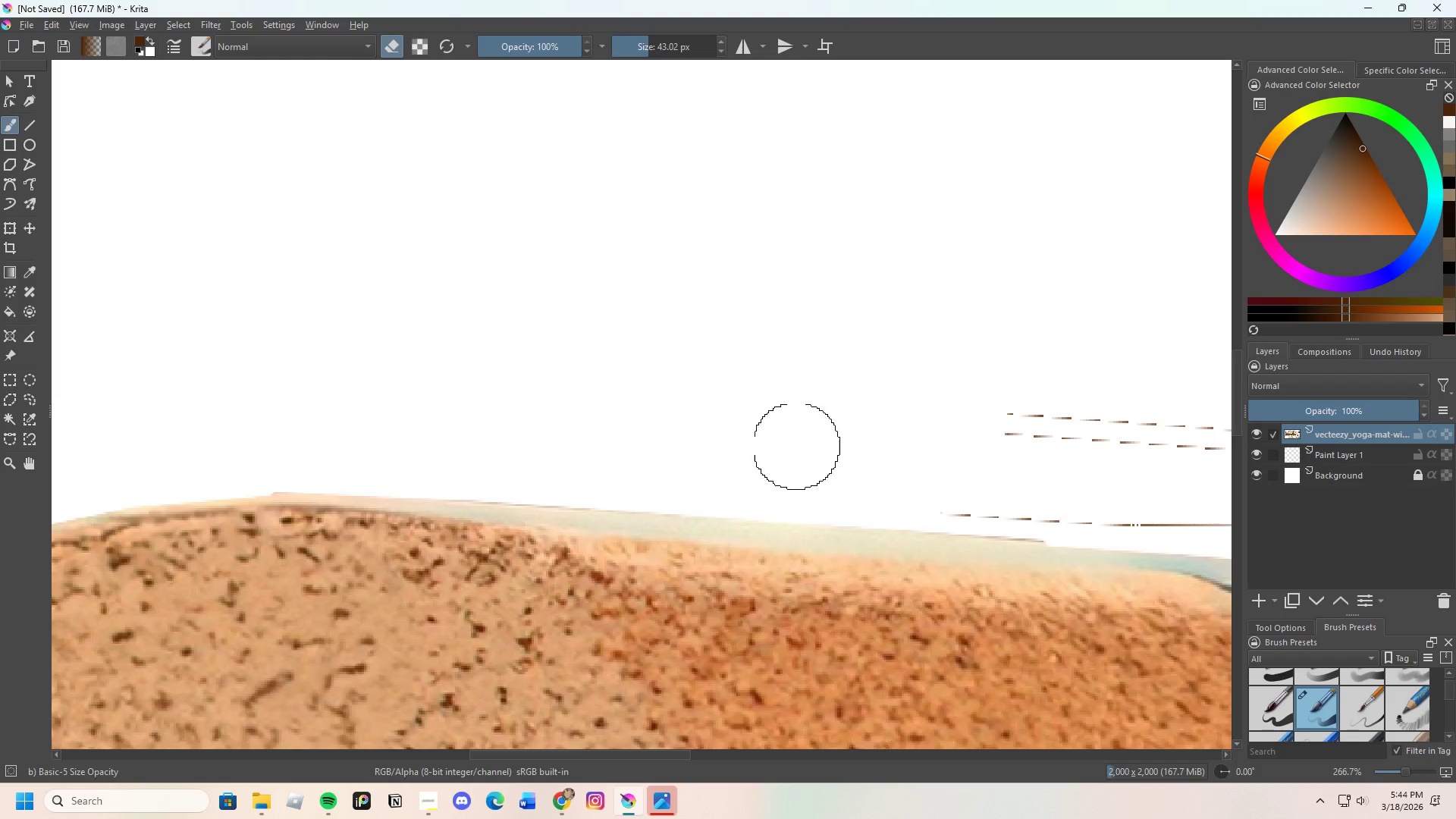 
left_click_drag(start_coordinate=[708, 387], to_coordinate=[1110, 447])
 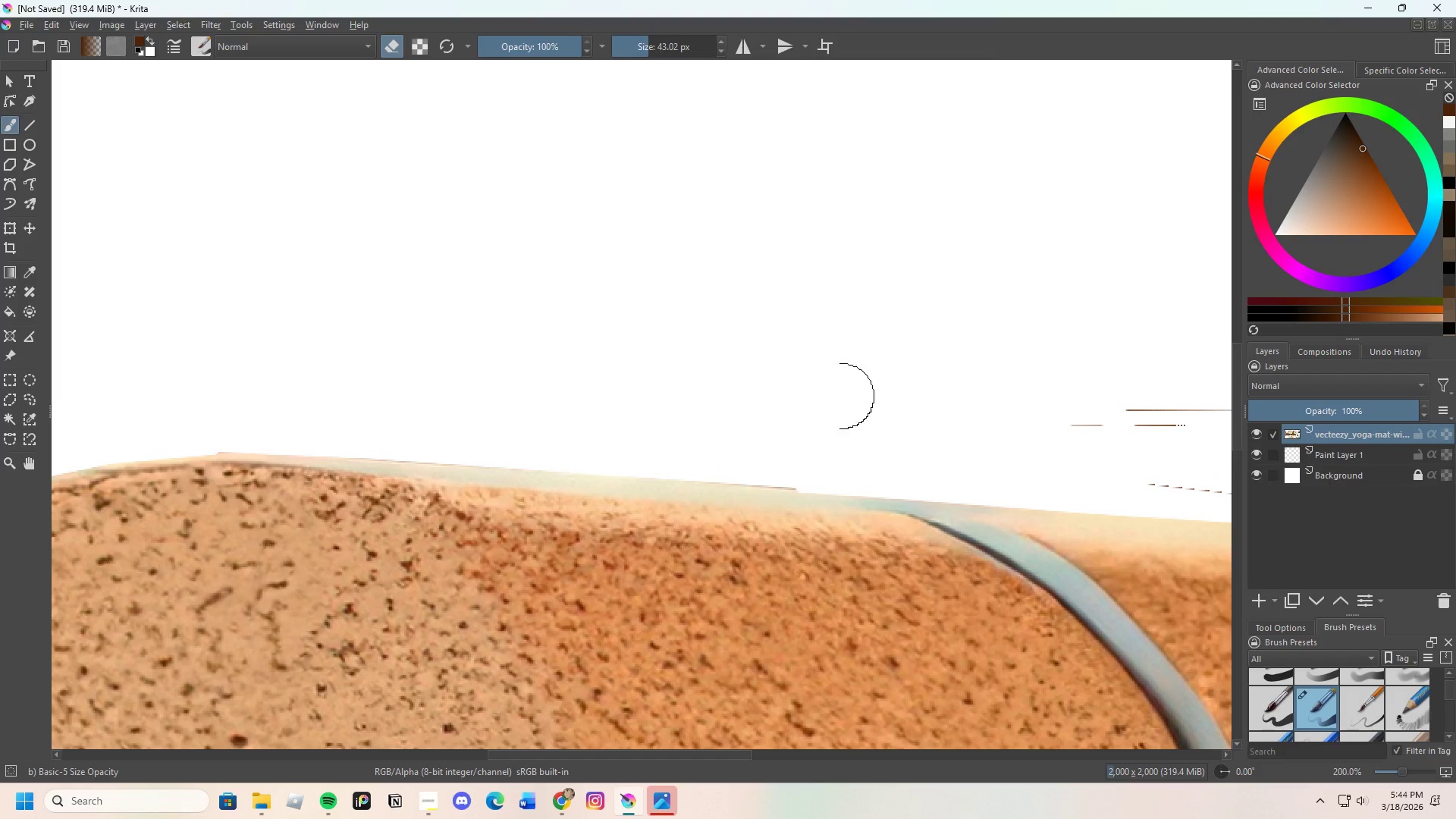 
scroll: coordinate [864, 414], scroll_direction: down, amount: 2.0
 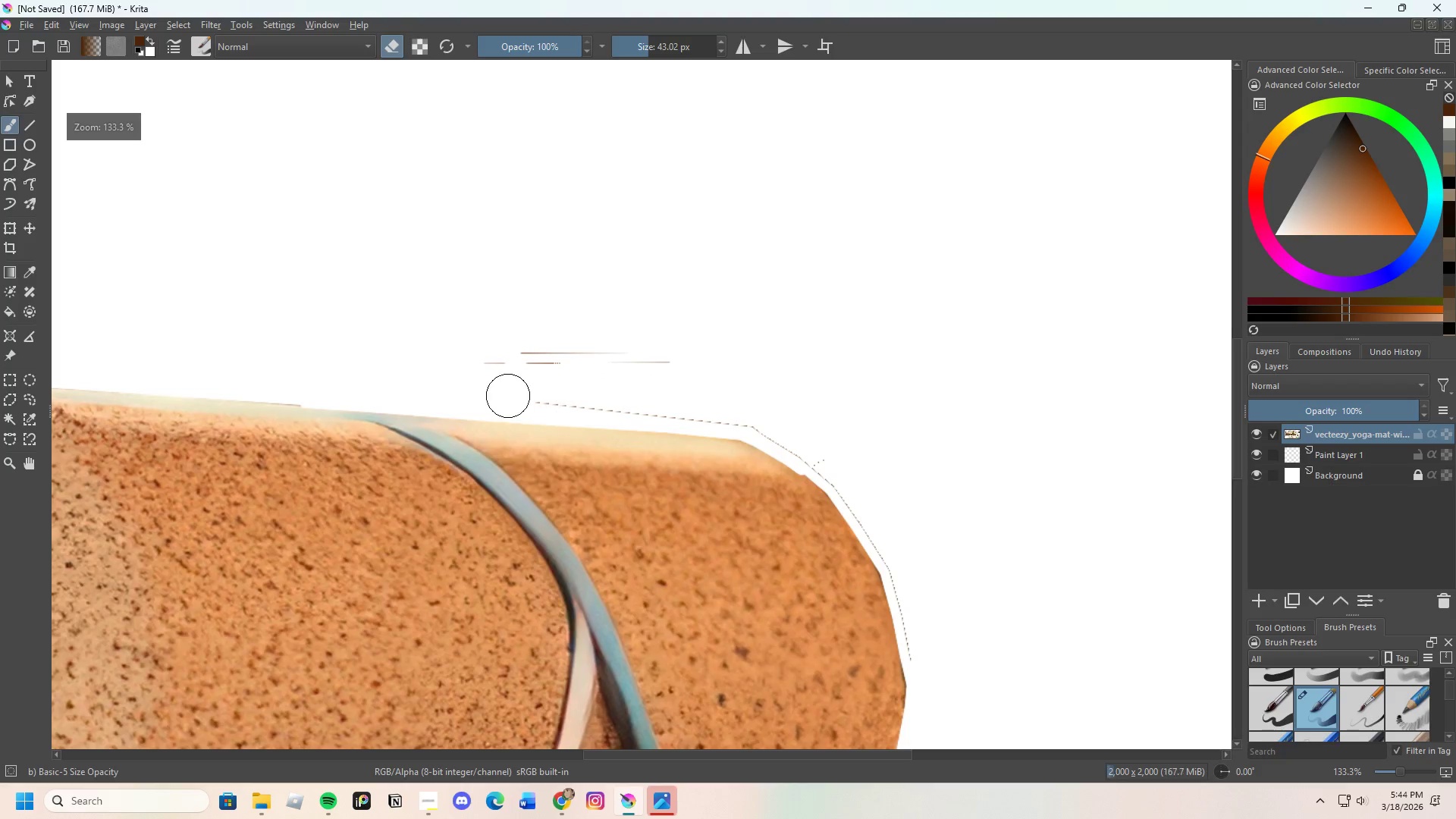 
left_click_drag(start_coordinate=[516, 388], to_coordinate=[883, 497])
 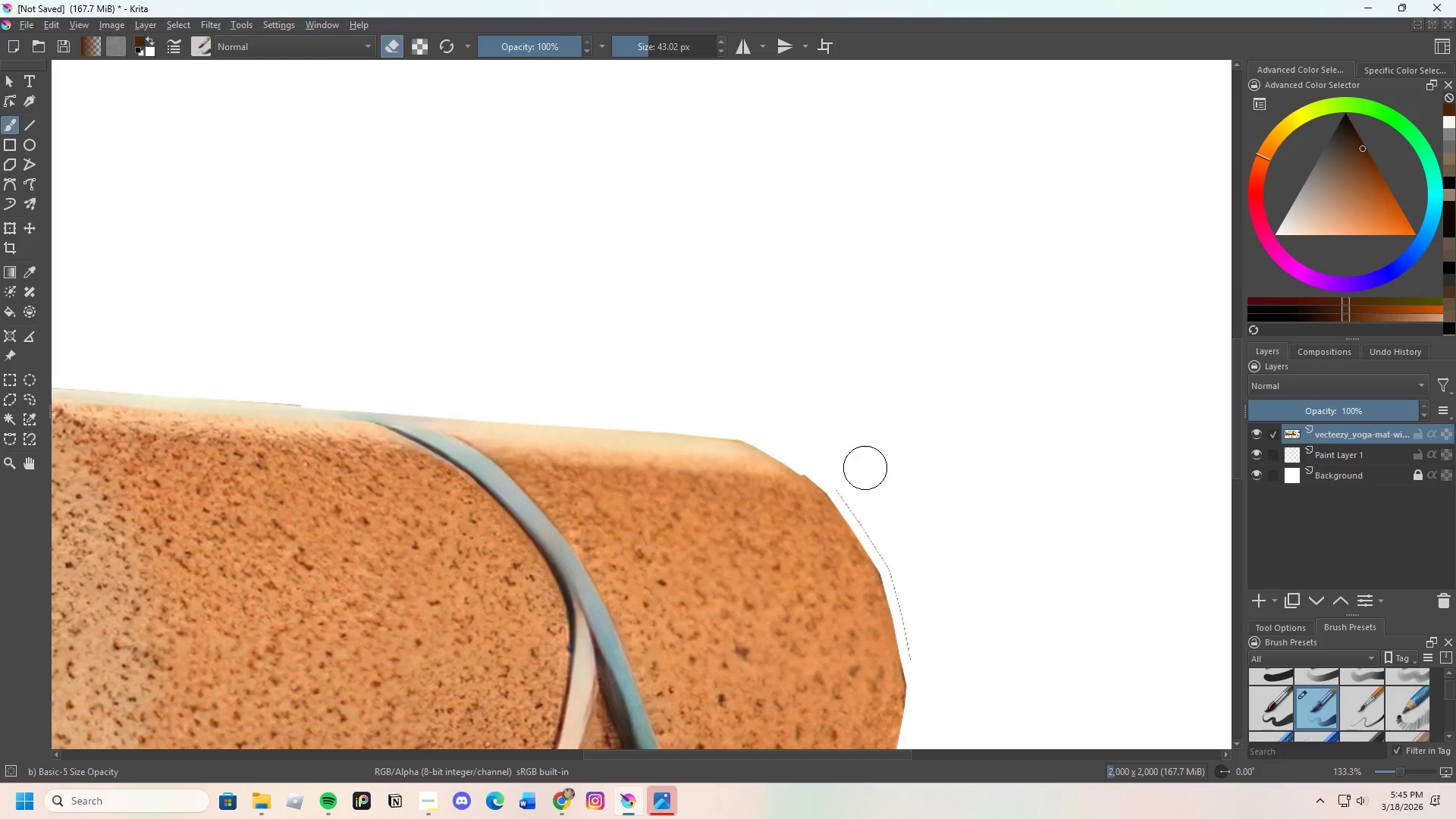 
scroll: coordinate [811, 440], scroll_direction: none, amount: 0.0
 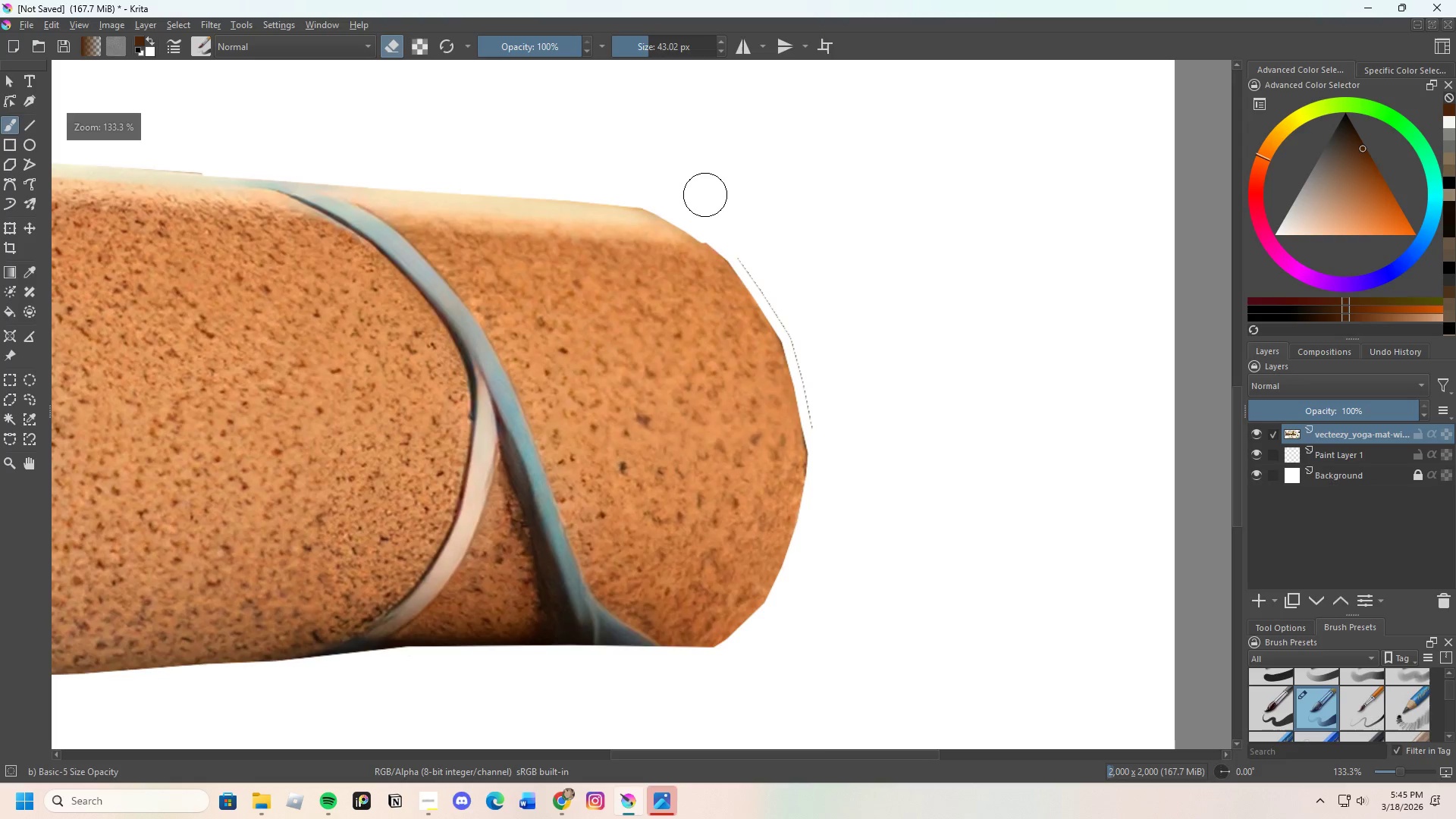 
scroll: coordinate [699, 180], scroll_direction: up, amount: 1.0
 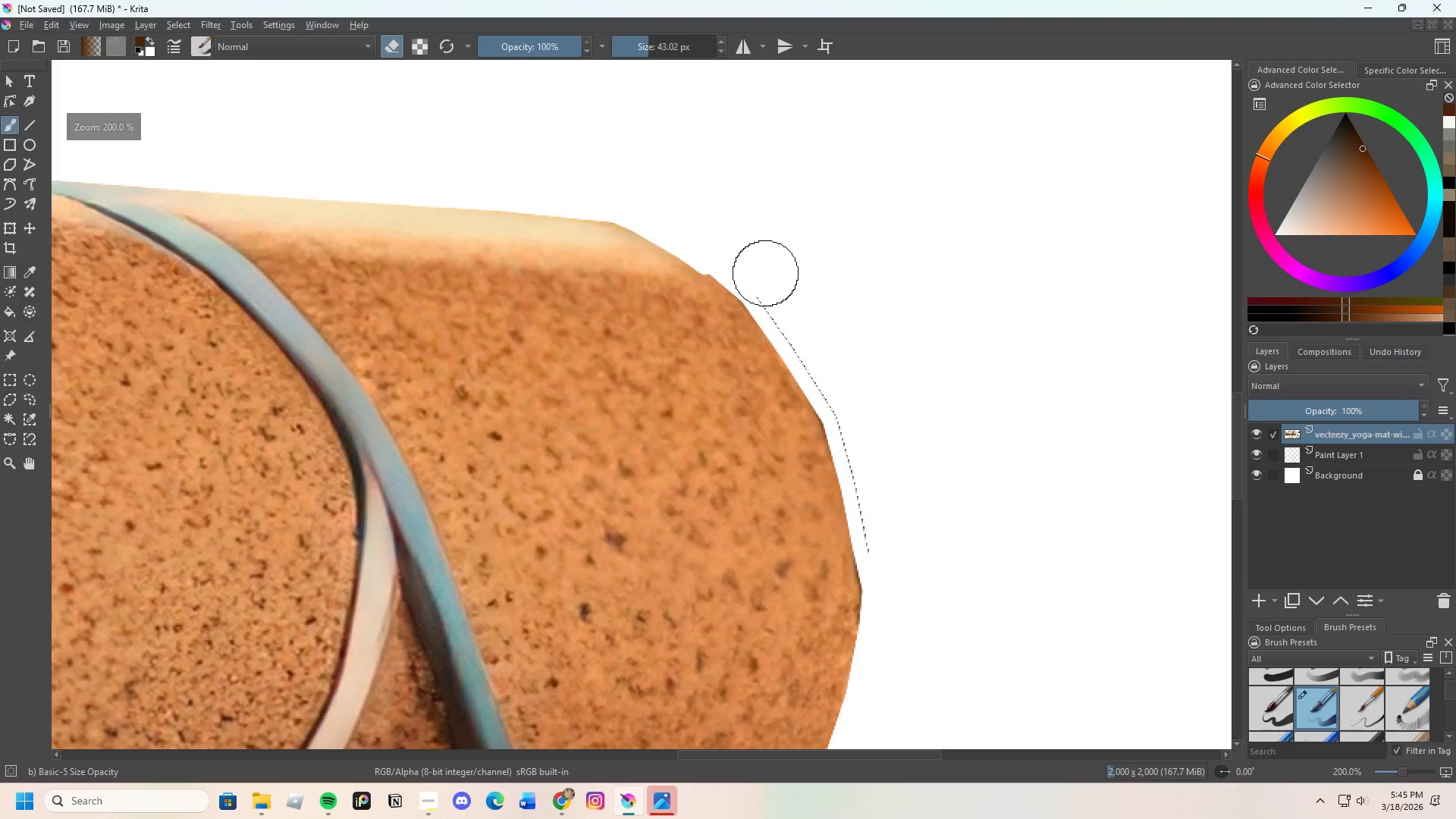 
left_click_drag(start_coordinate=[778, 265], to_coordinate=[844, 380])
 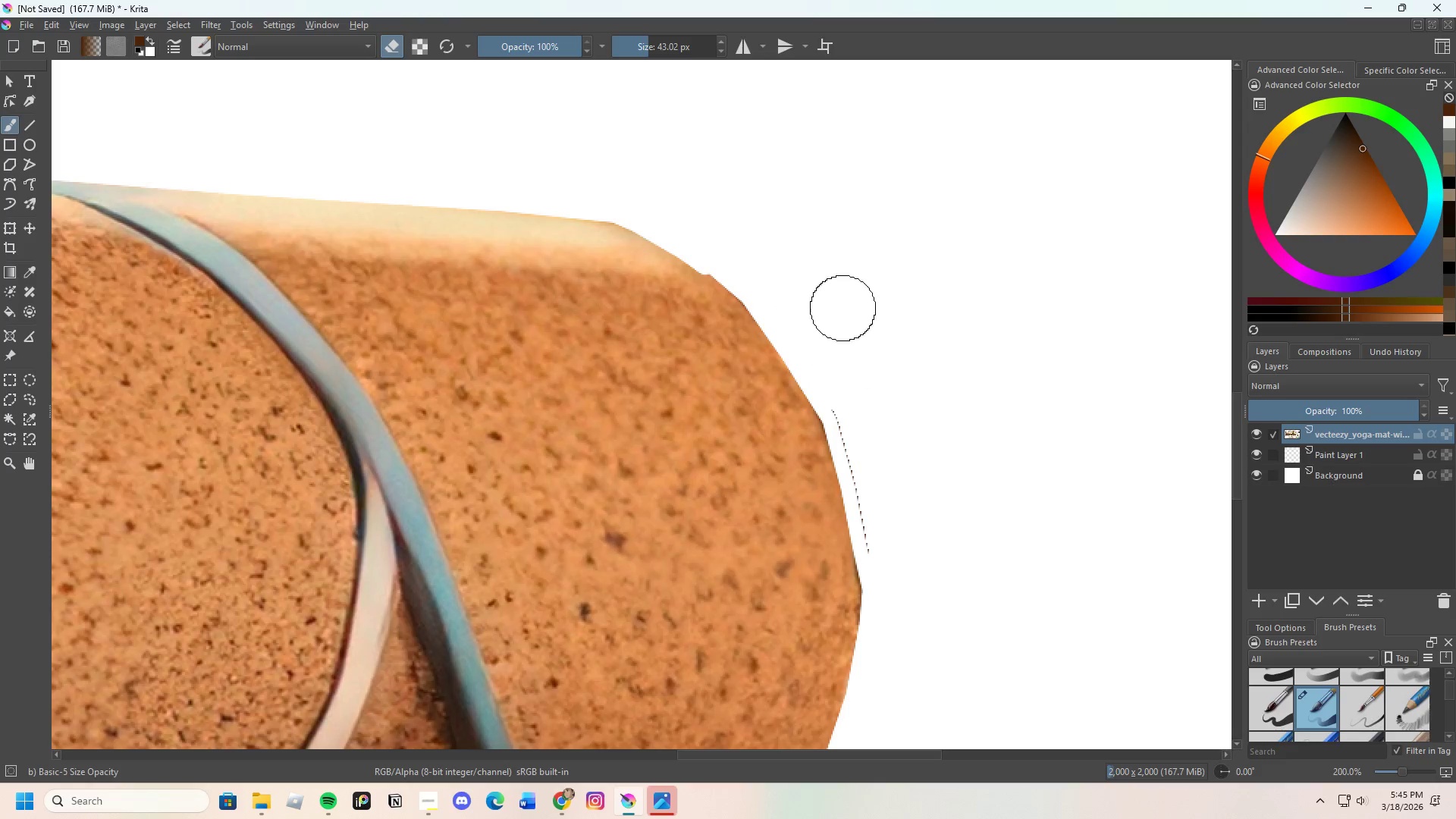 
scroll: coordinate [843, 305], scroll_direction: down, amount: 2.0
 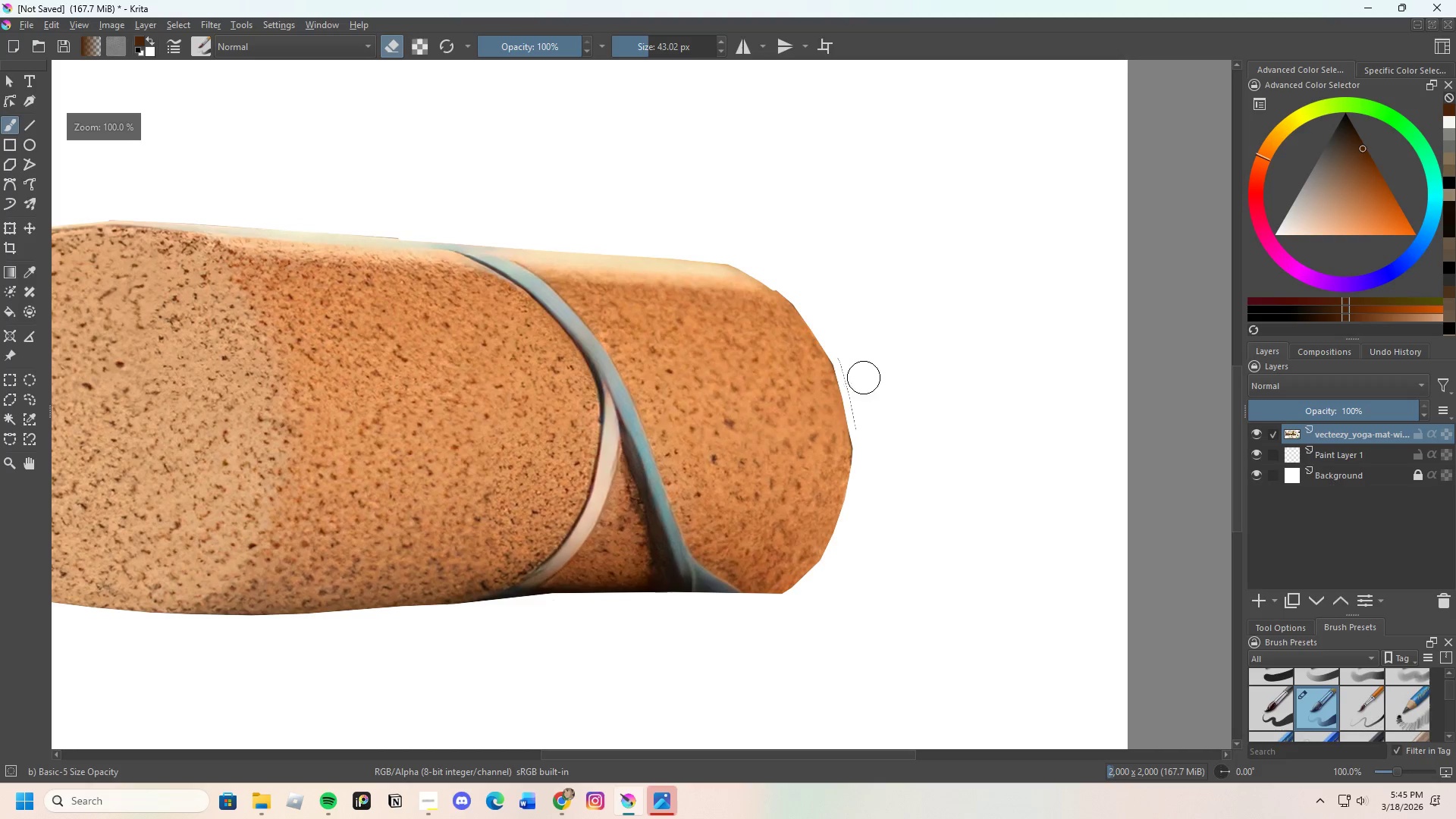 
scroll: coordinate [872, 413], scroll_direction: up, amount: 2.0
 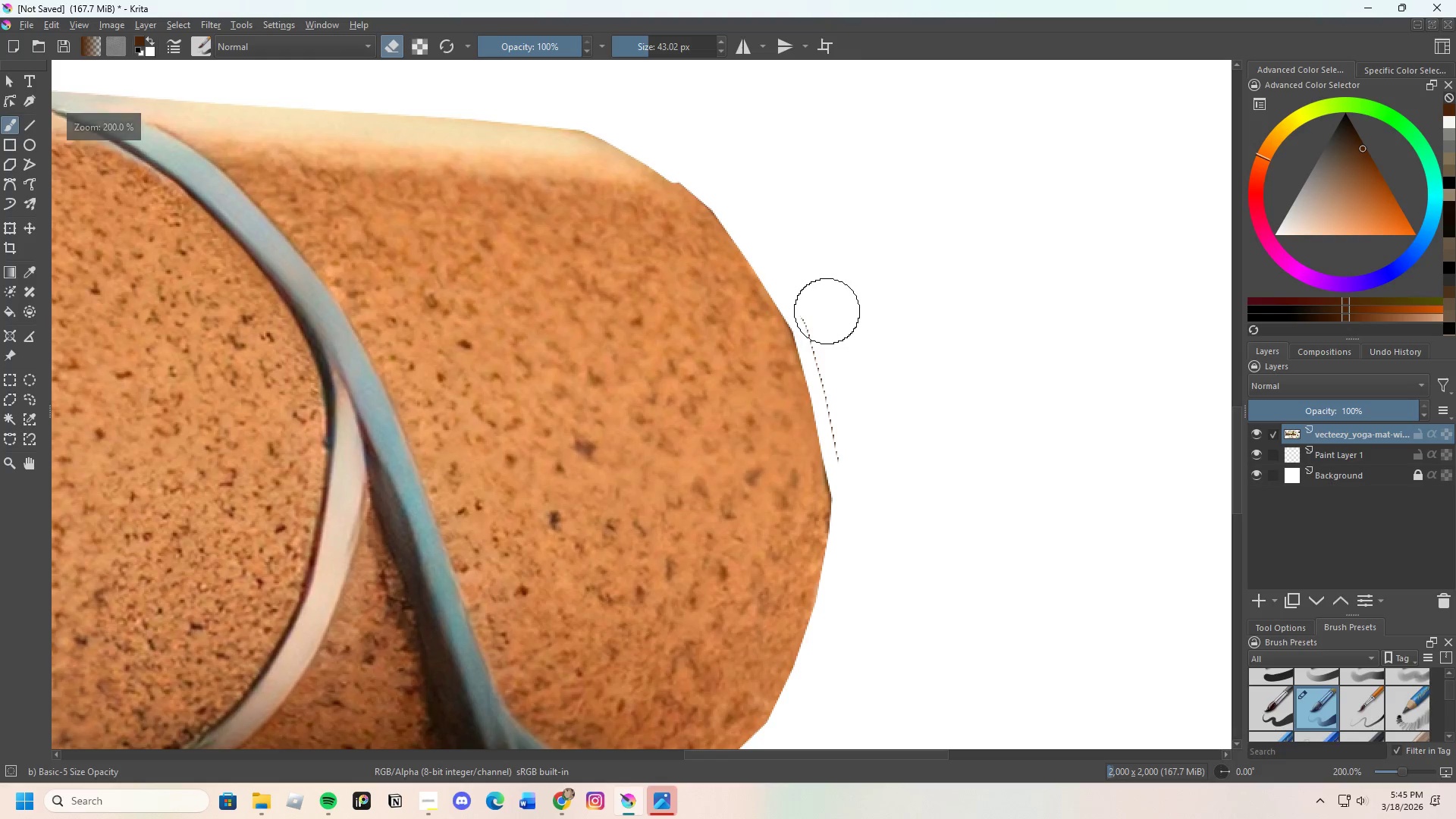 
left_click_drag(start_coordinate=[824, 307], to_coordinate=[885, 467])
 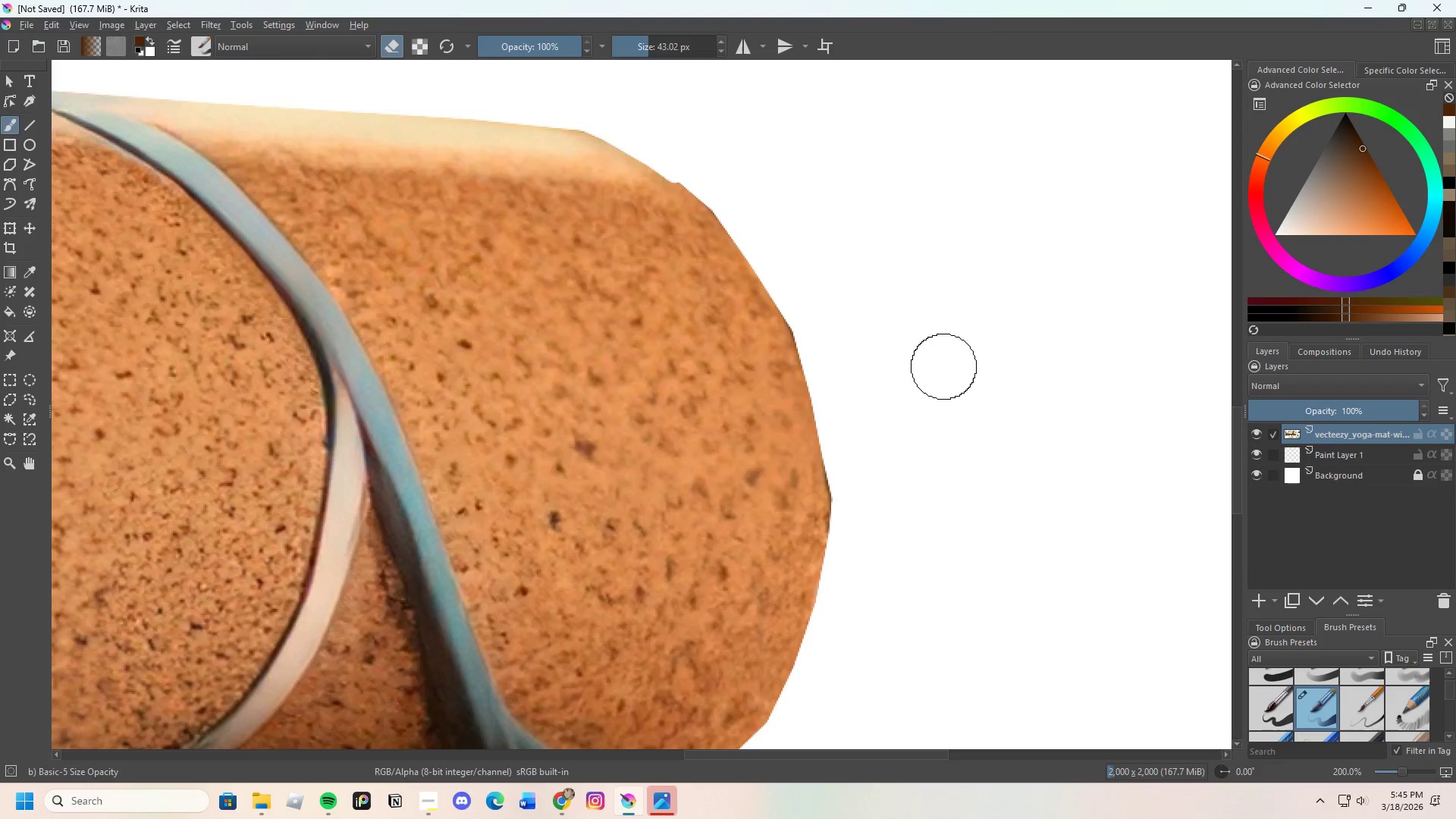 
scroll: coordinate [960, 313], scroll_direction: down, amount: 4.0
 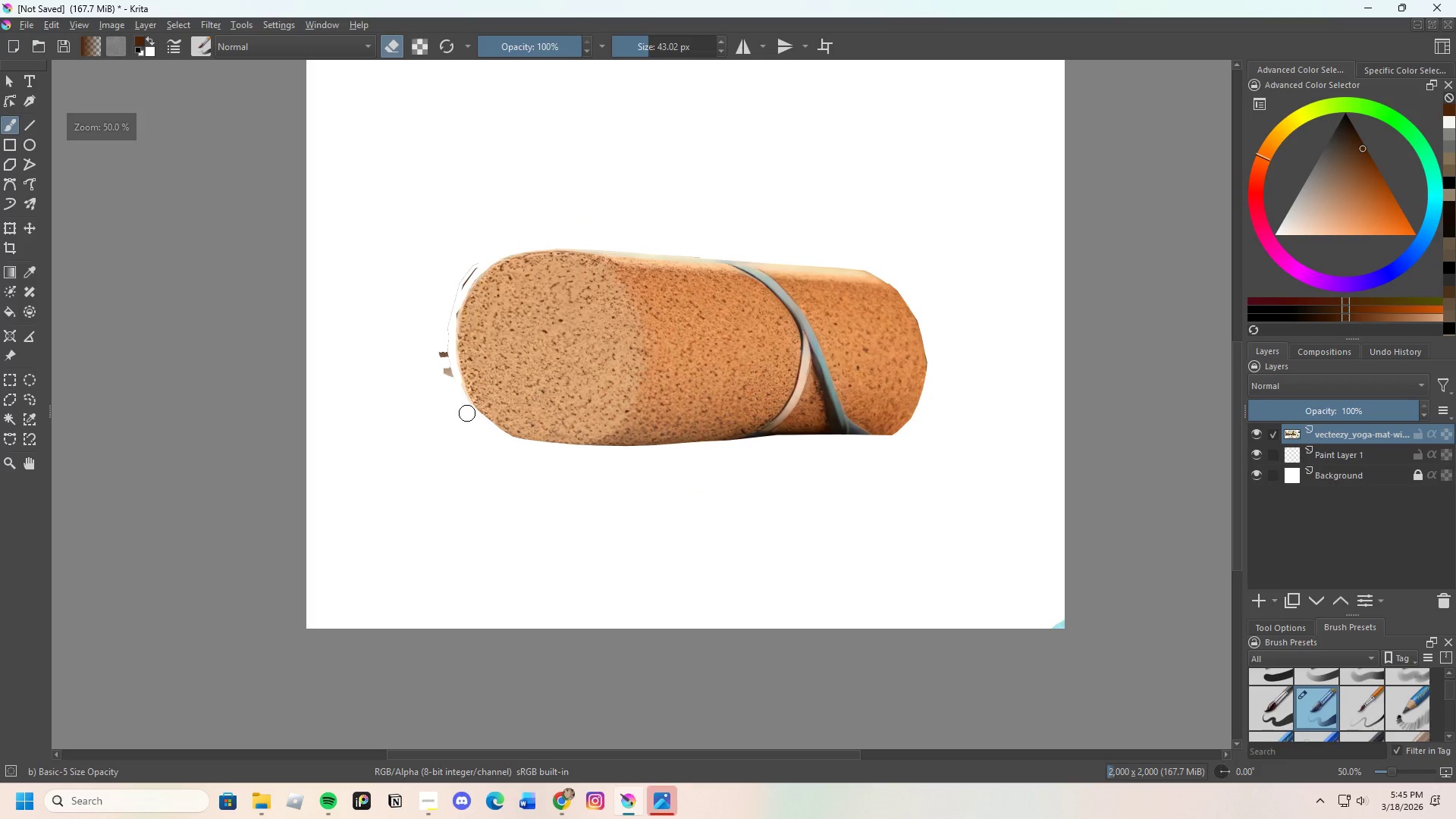 
scroll: coordinate [431, 324], scroll_direction: up, amount: 3.0
 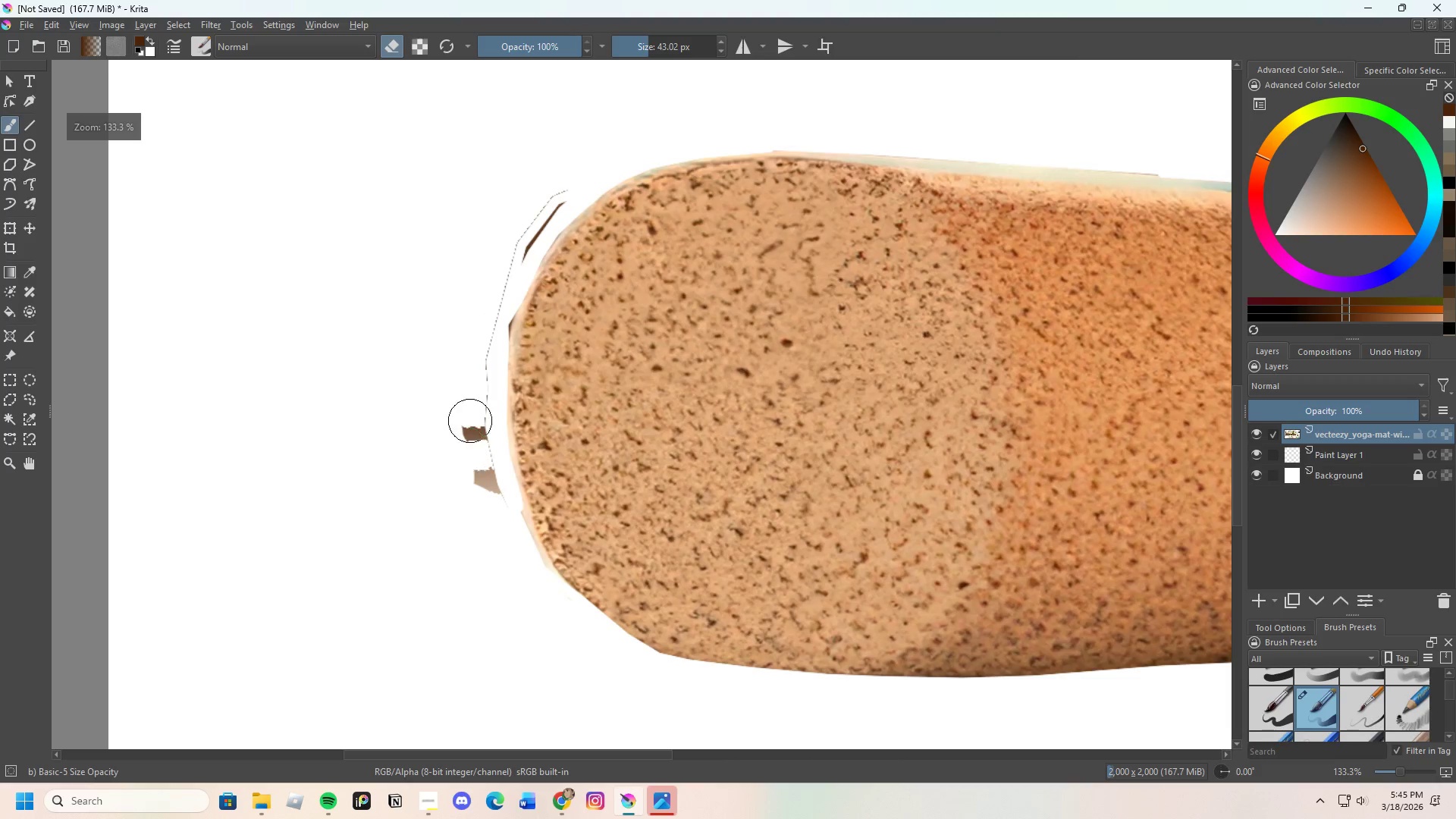 
left_click_drag(start_coordinate=[473, 410], to_coordinate=[491, 282])
 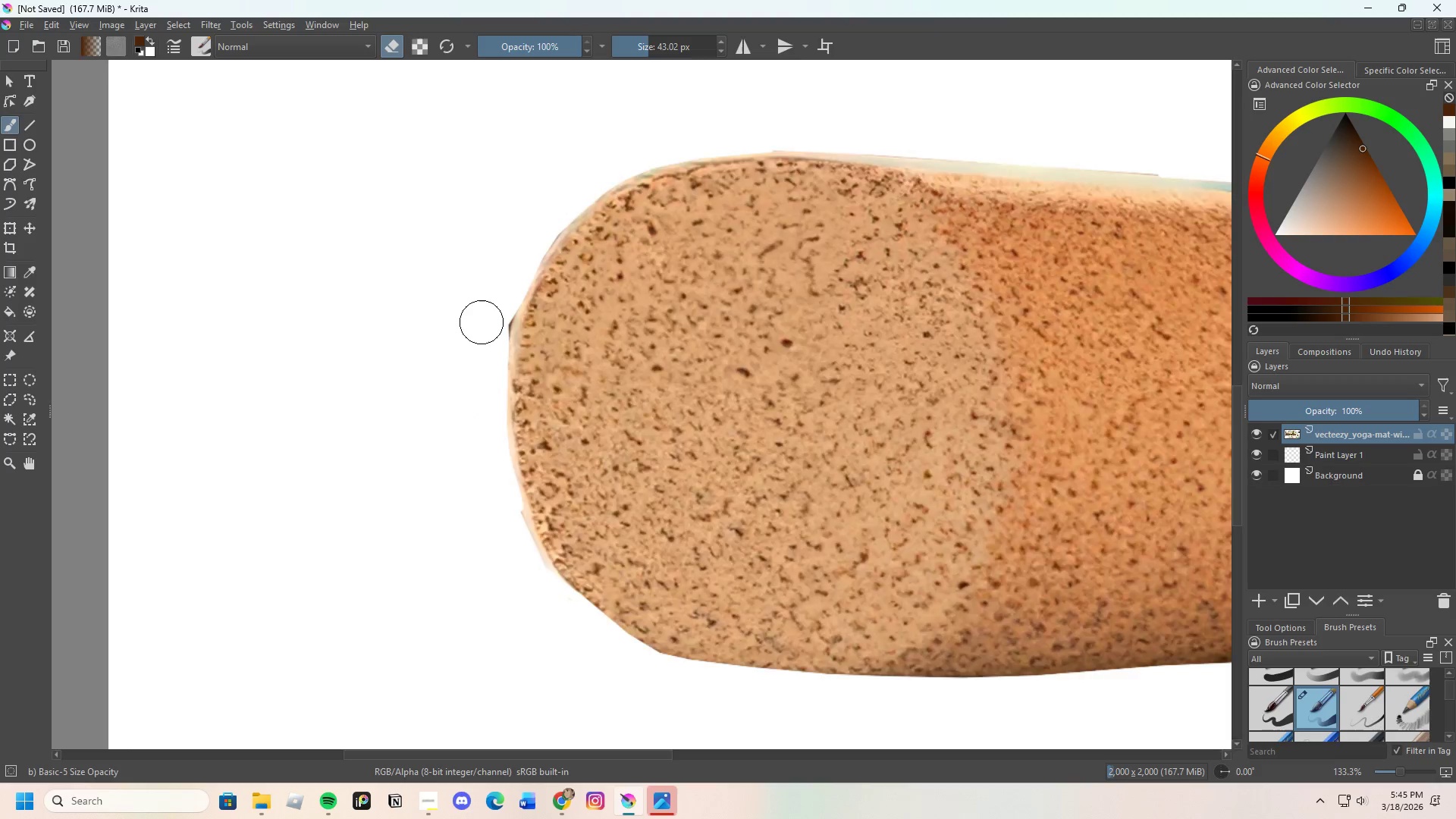 
scroll: coordinate [482, 322], scroll_direction: up, amount: 2.0
 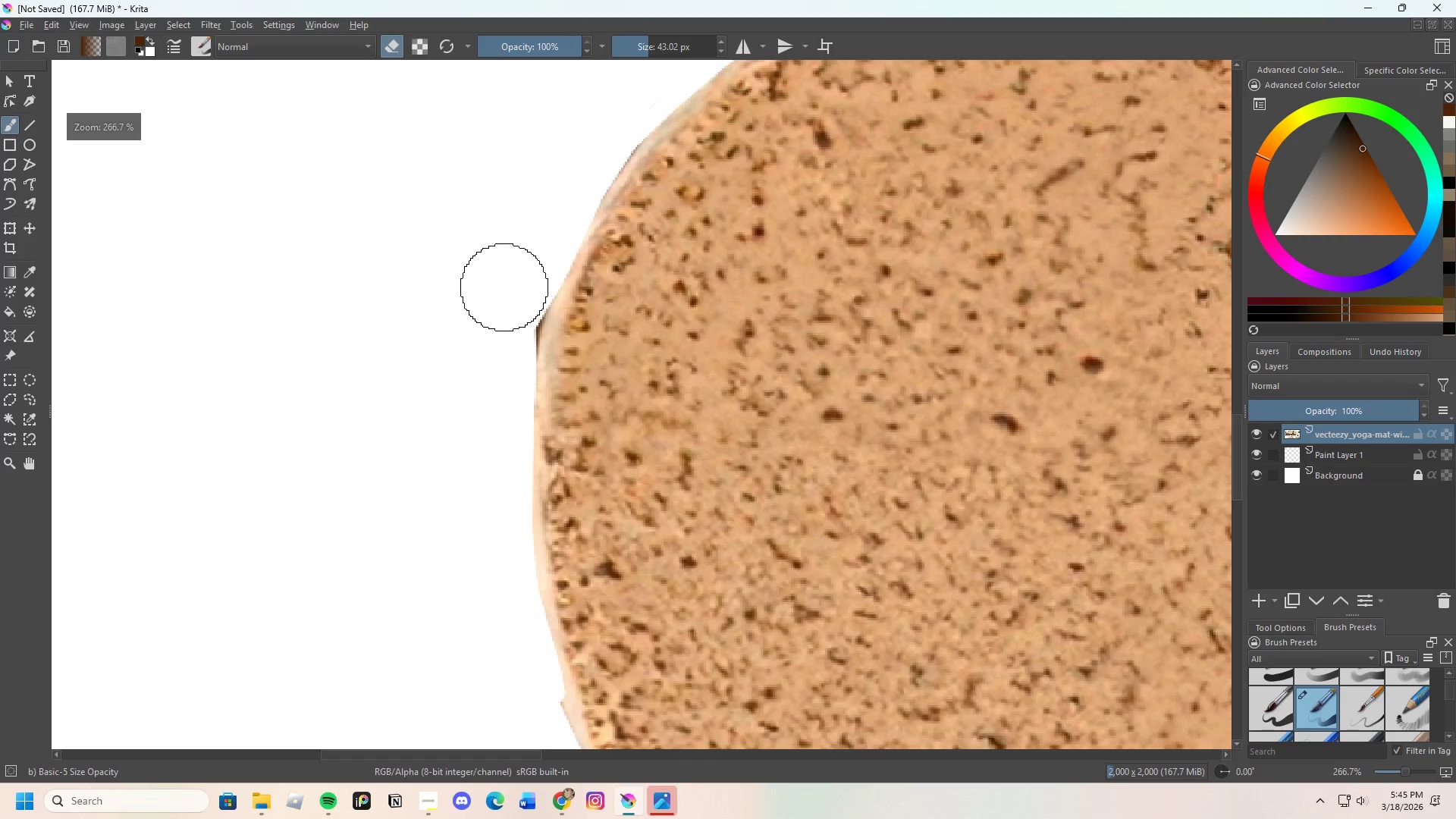 
left_click_drag(start_coordinate=[504, 287], to_coordinate=[473, 406])
 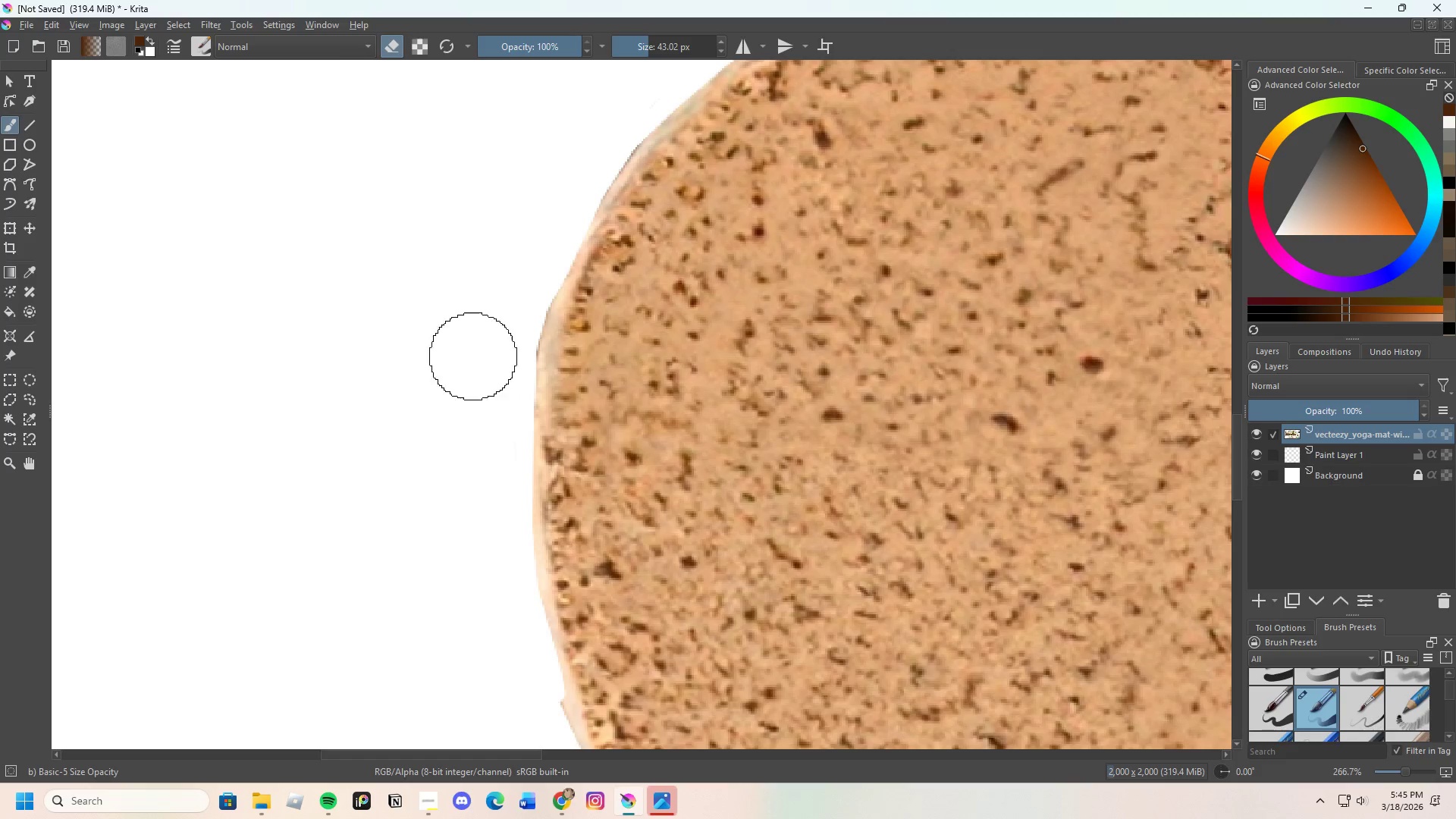 
scroll: coordinate [494, 416], scroll_direction: none, amount: 0.0
 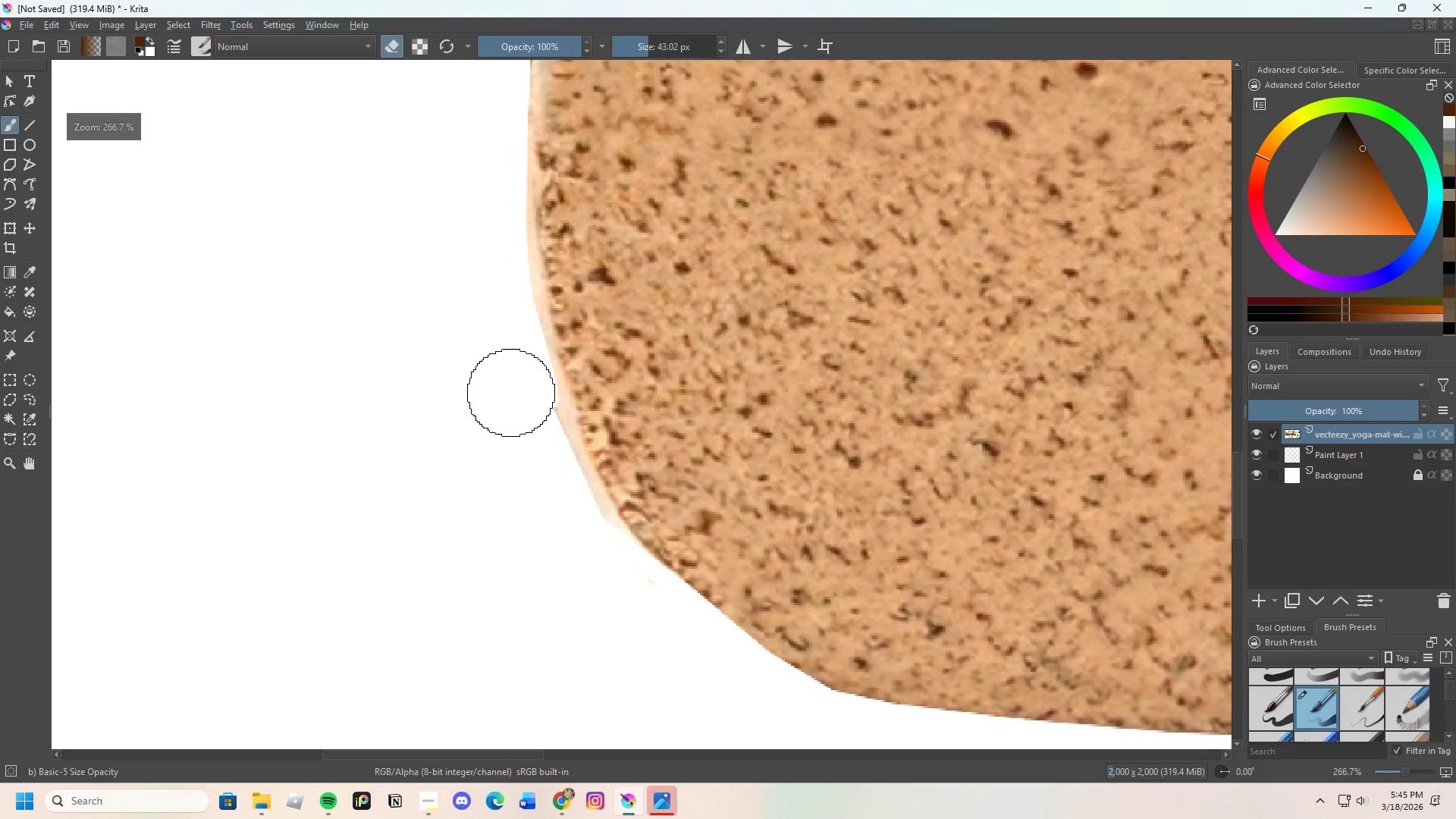 
left_click_drag(start_coordinate=[511, 393], to_coordinate=[479, 183])
 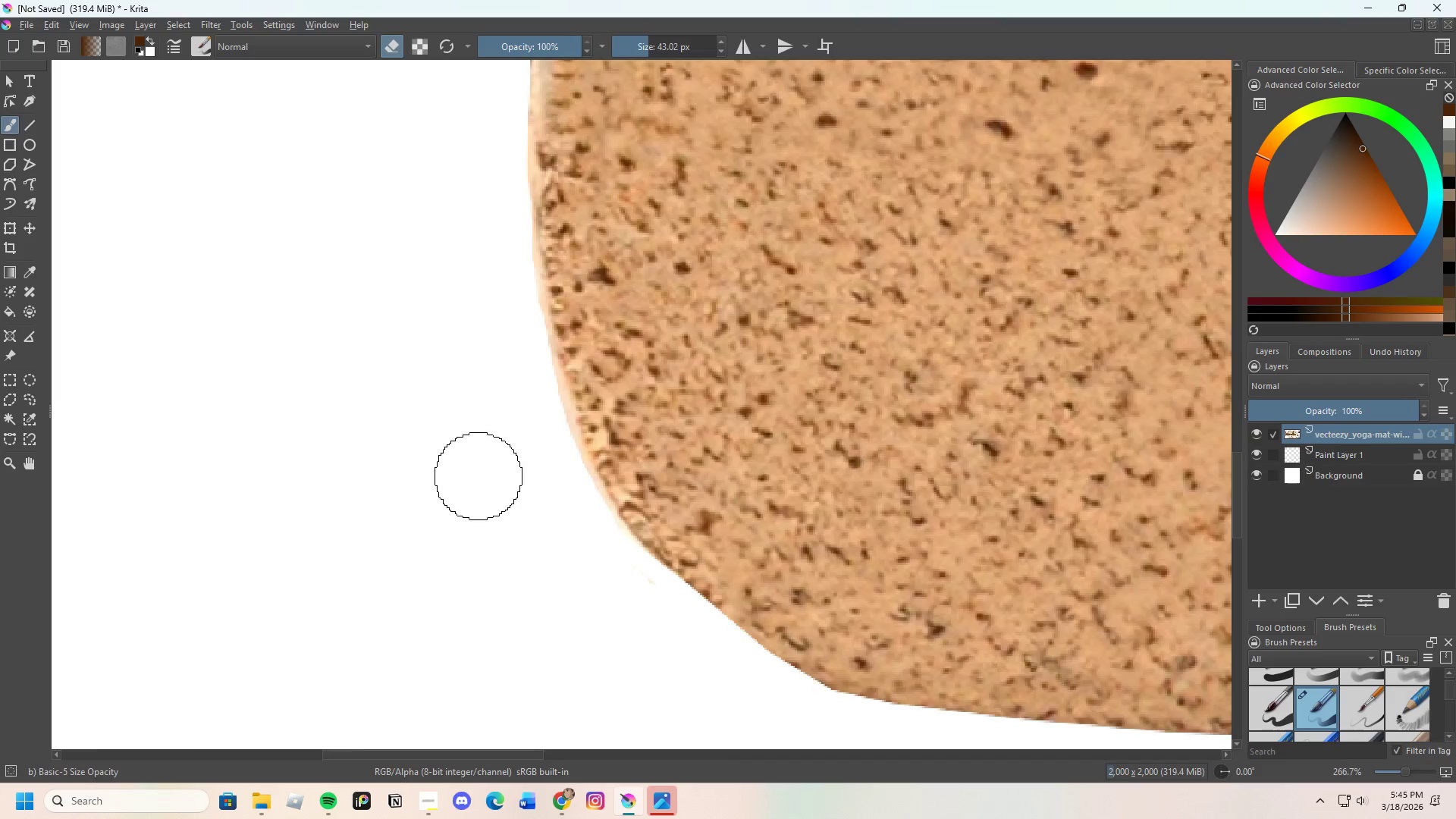 
scroll: coordinate [460, 459], scroll_direction: none, amount: 0.0
 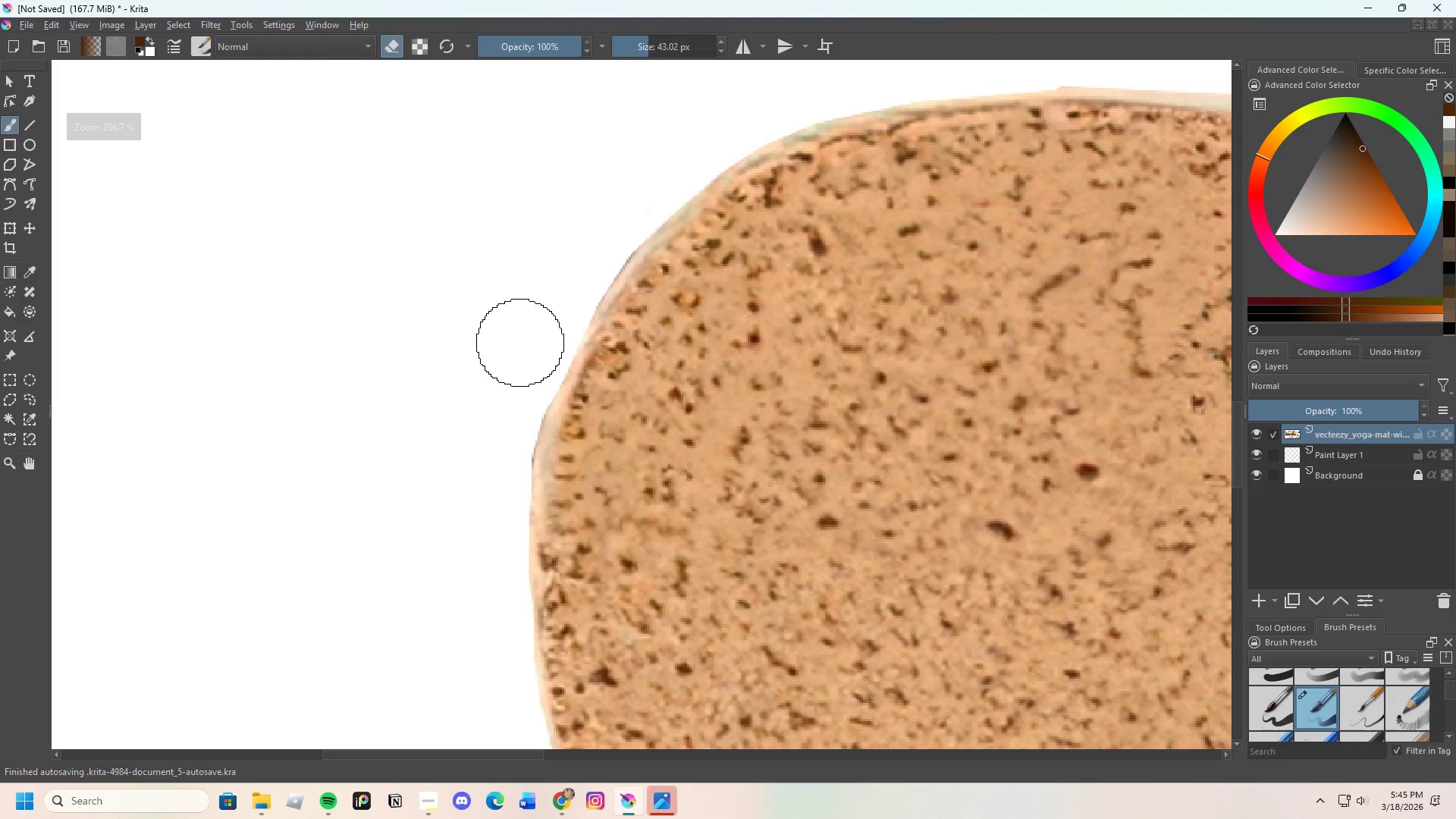 
left_click_drag(start_coordinate=[529, 339], to_coordinate=[469, 523])
 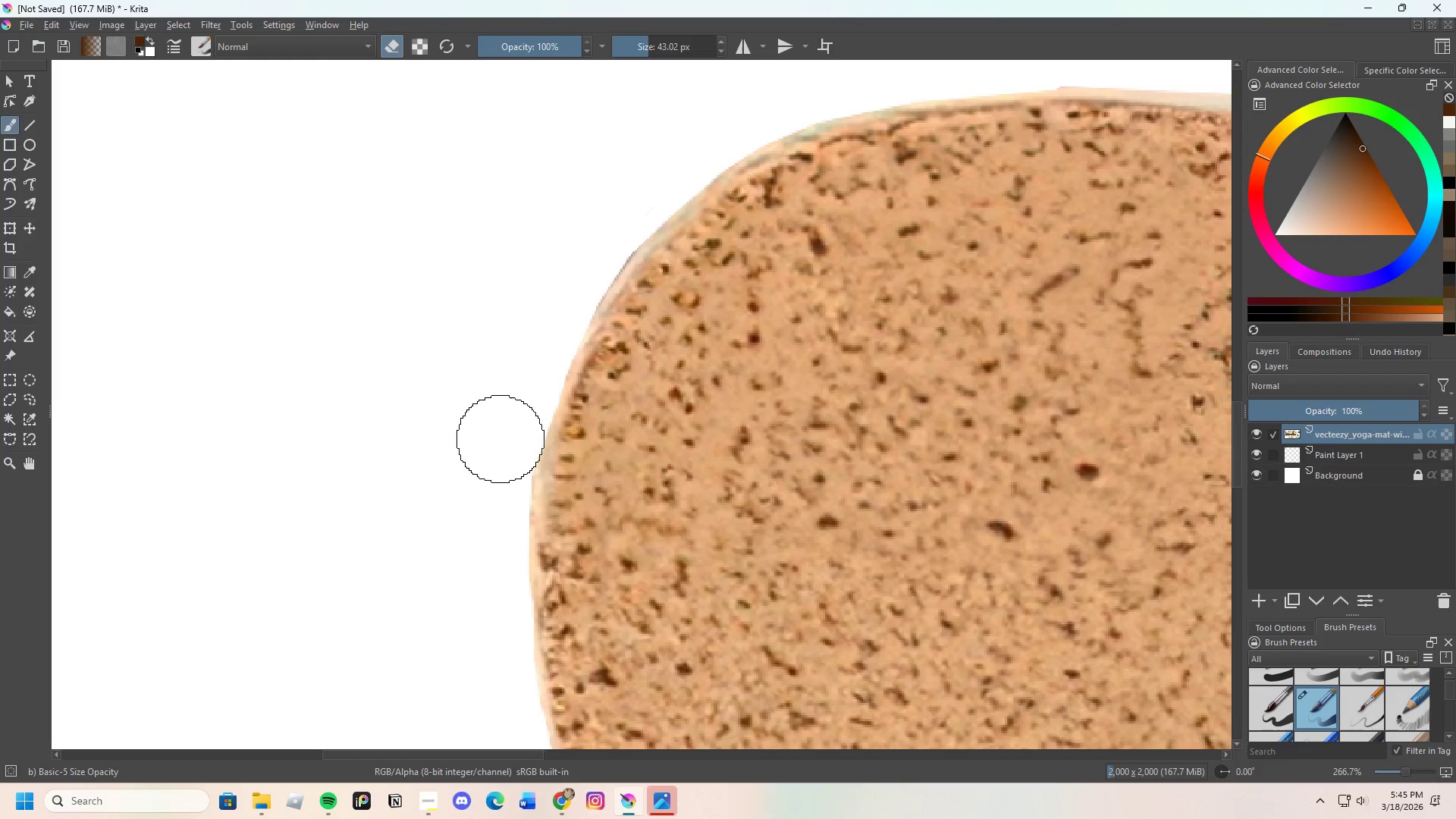 
left_click_drag(start_coordinate=[500, 439], to_coordinate=[482, 579])
 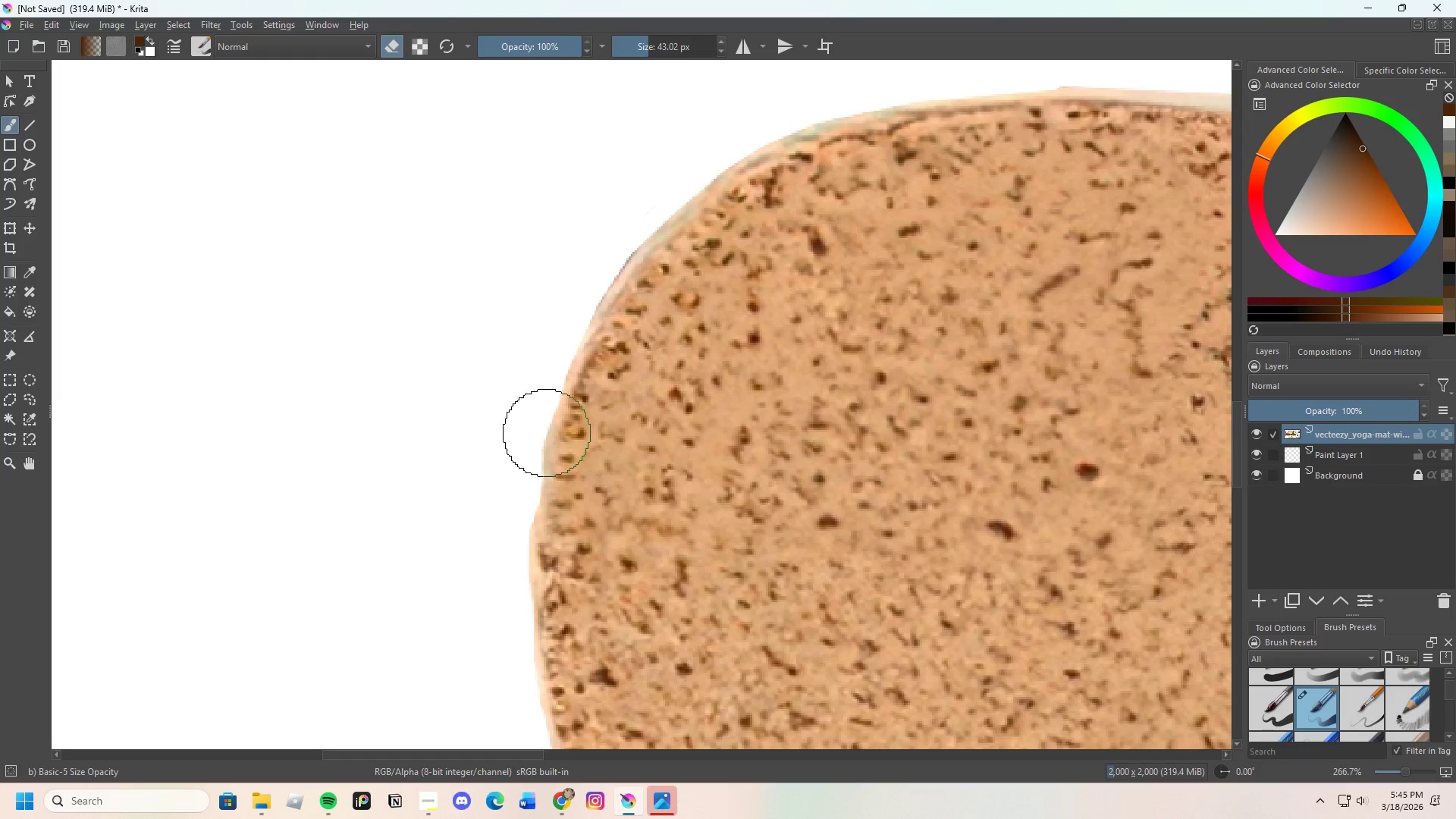 
scroll: coordinate [565, 389], scroll_direction: down, amount: 3.0
 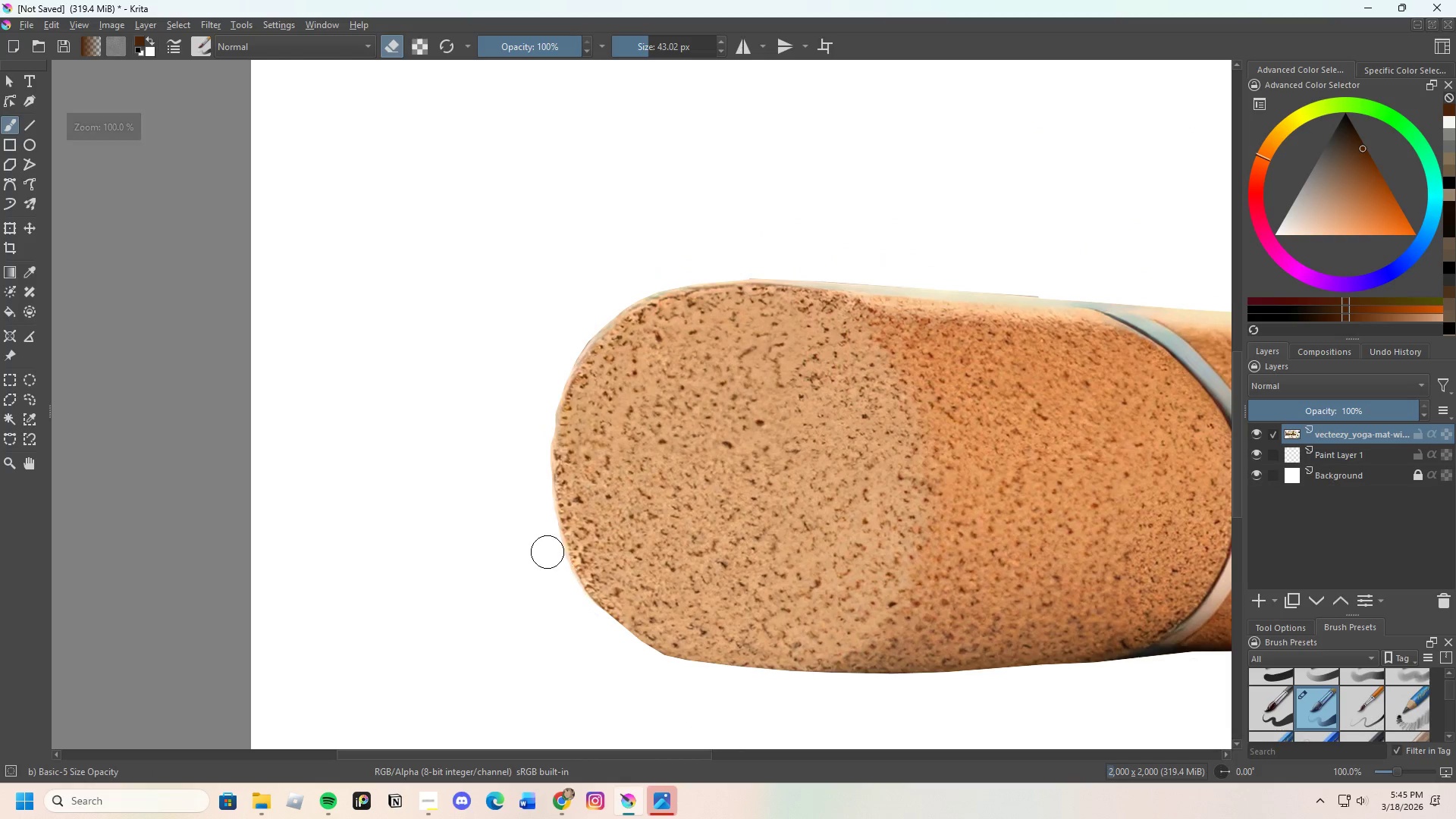 
scroll: coordinate [511, 424], scroll_direction: up, amount: 3.0
 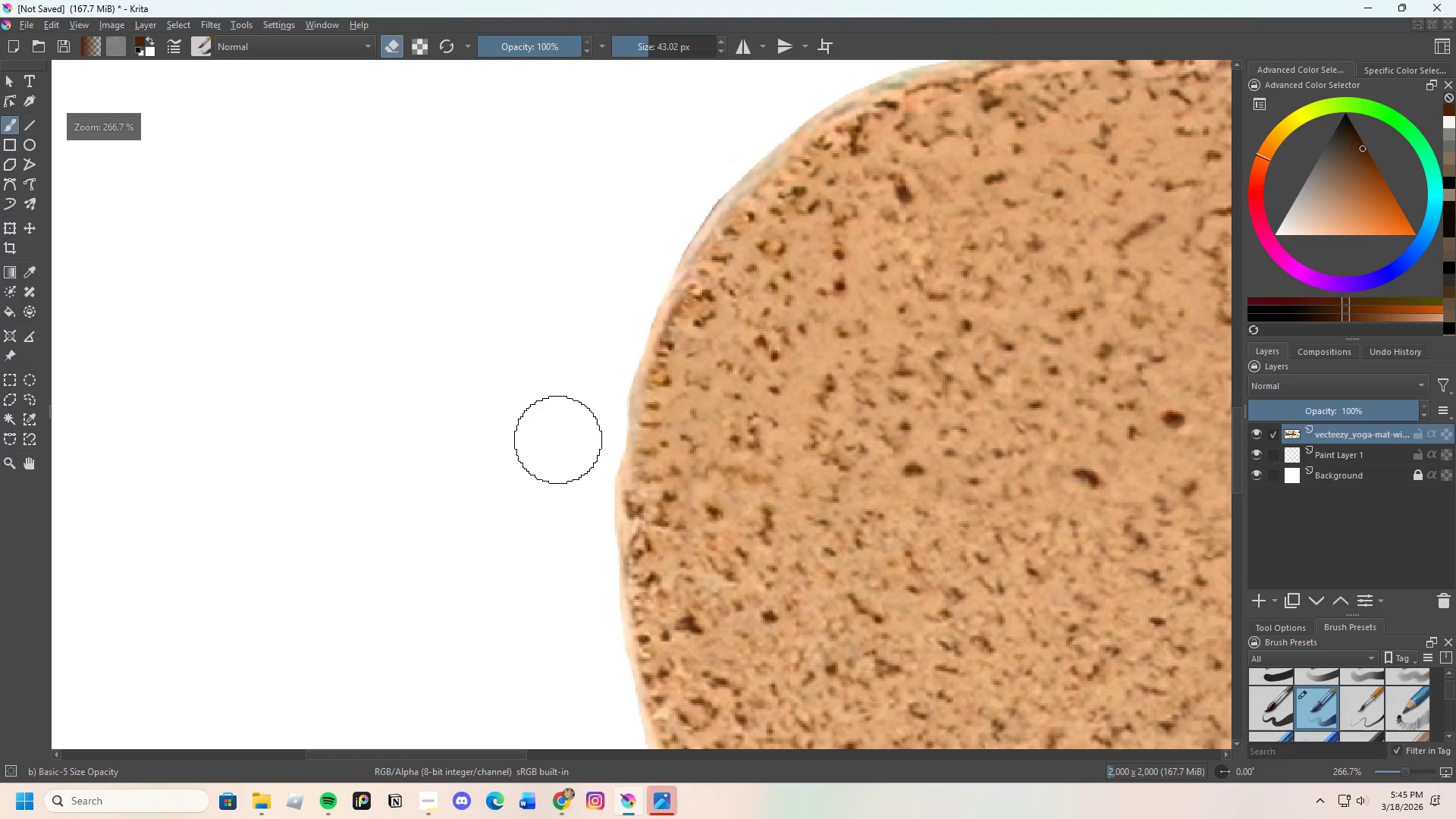 
key(Control+Z)
 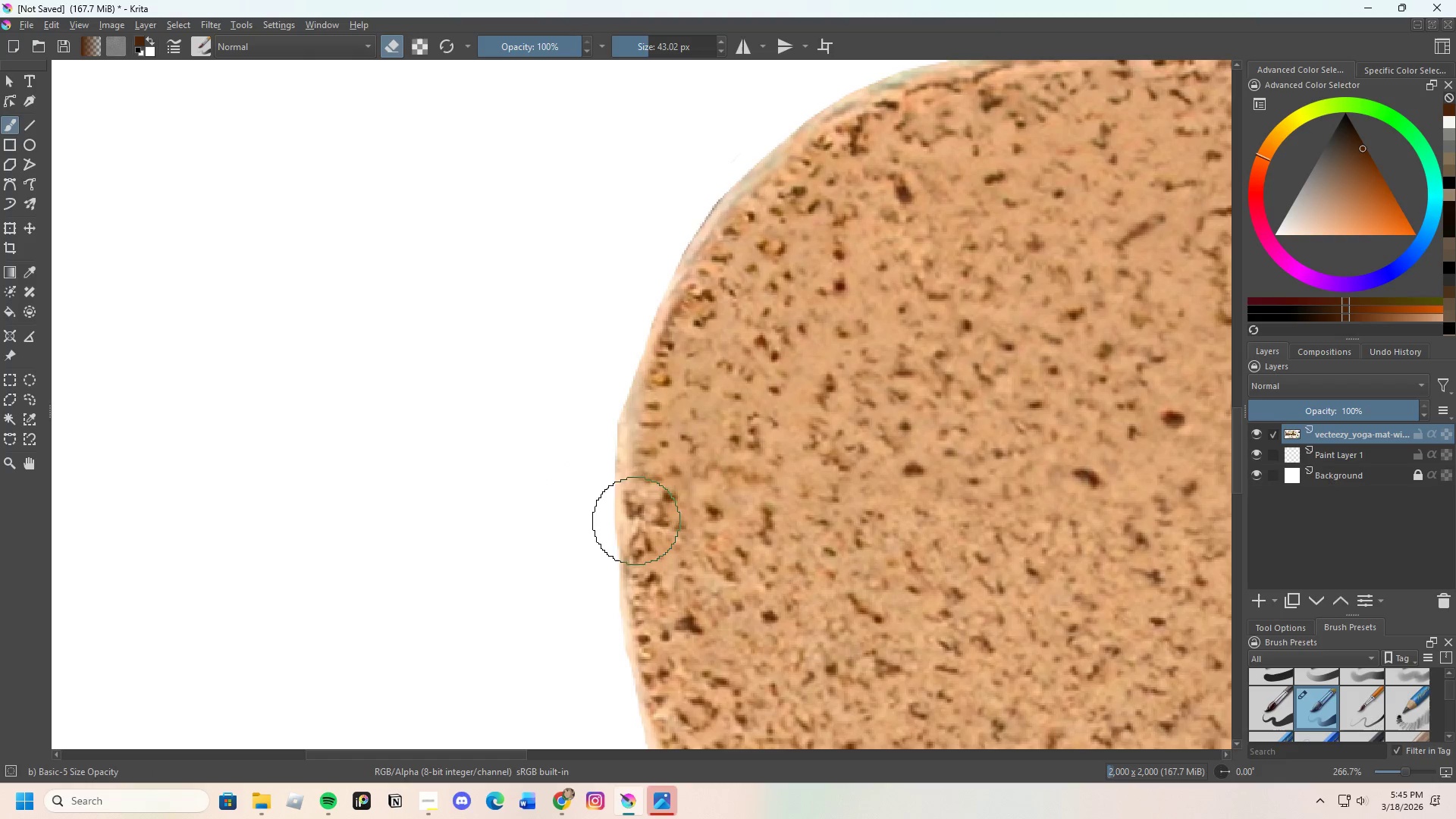 
scroll: coordinate [595, 344], scroll_direction: down, amount: 2.0
 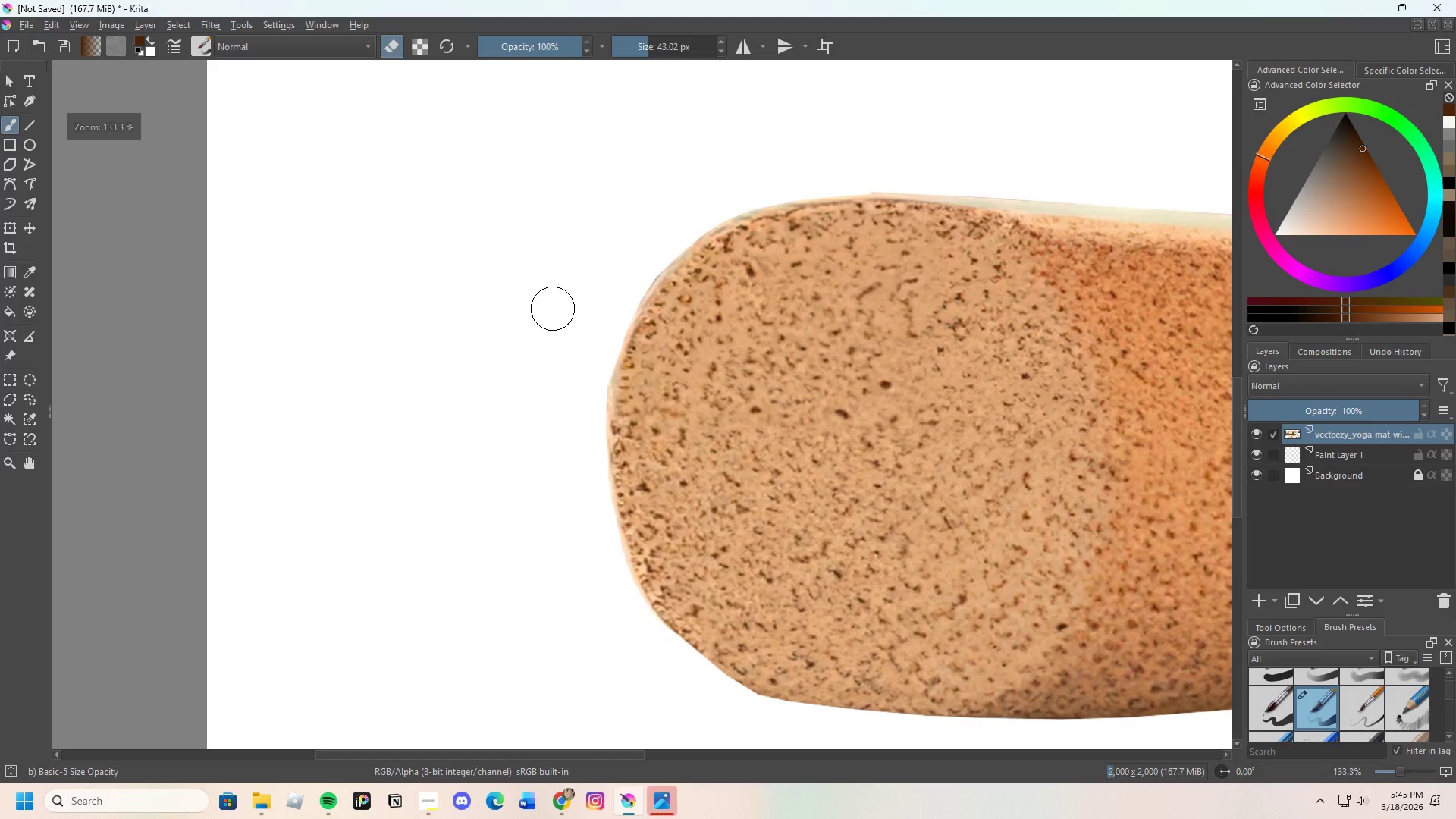 
scroll: coordinate [584, 391], scroll_direction: up, amount: 3.0
 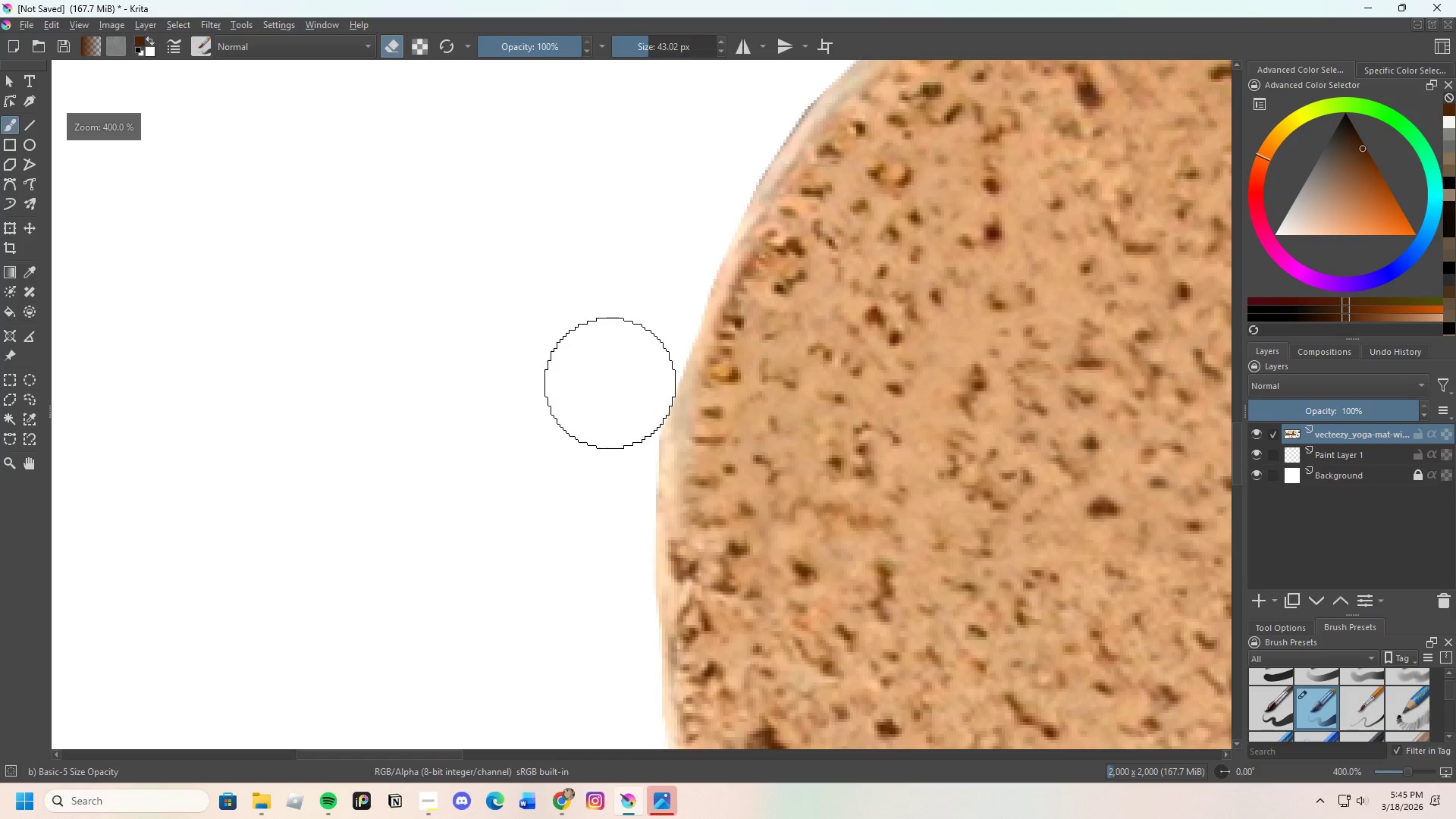 
left_click_drag(start_coordinate=[614, 378], to_coordinate=[570, 559])
 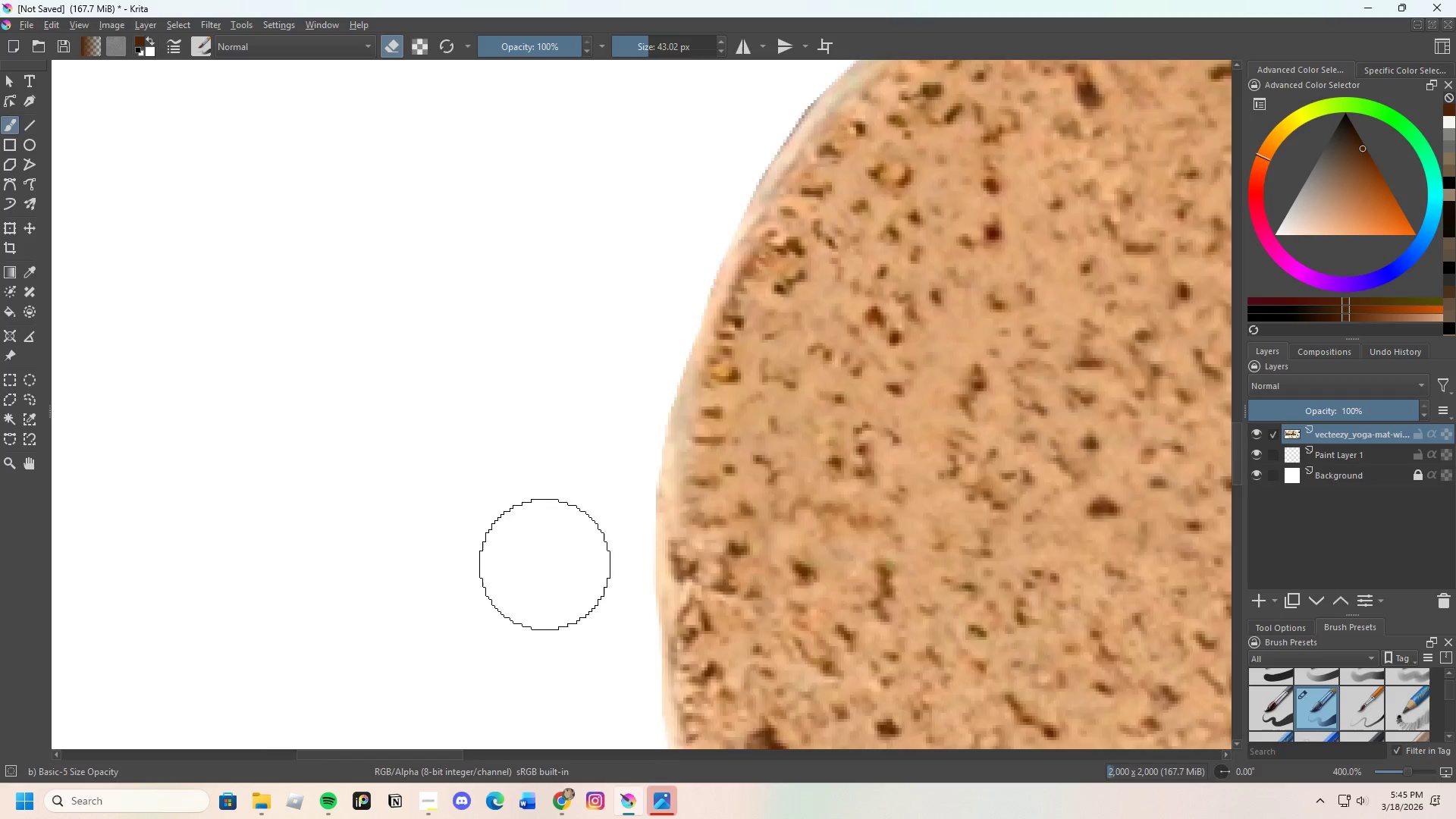 
scroll: coordinate [532, 564], scroll_direction: down, amount: 4.0
 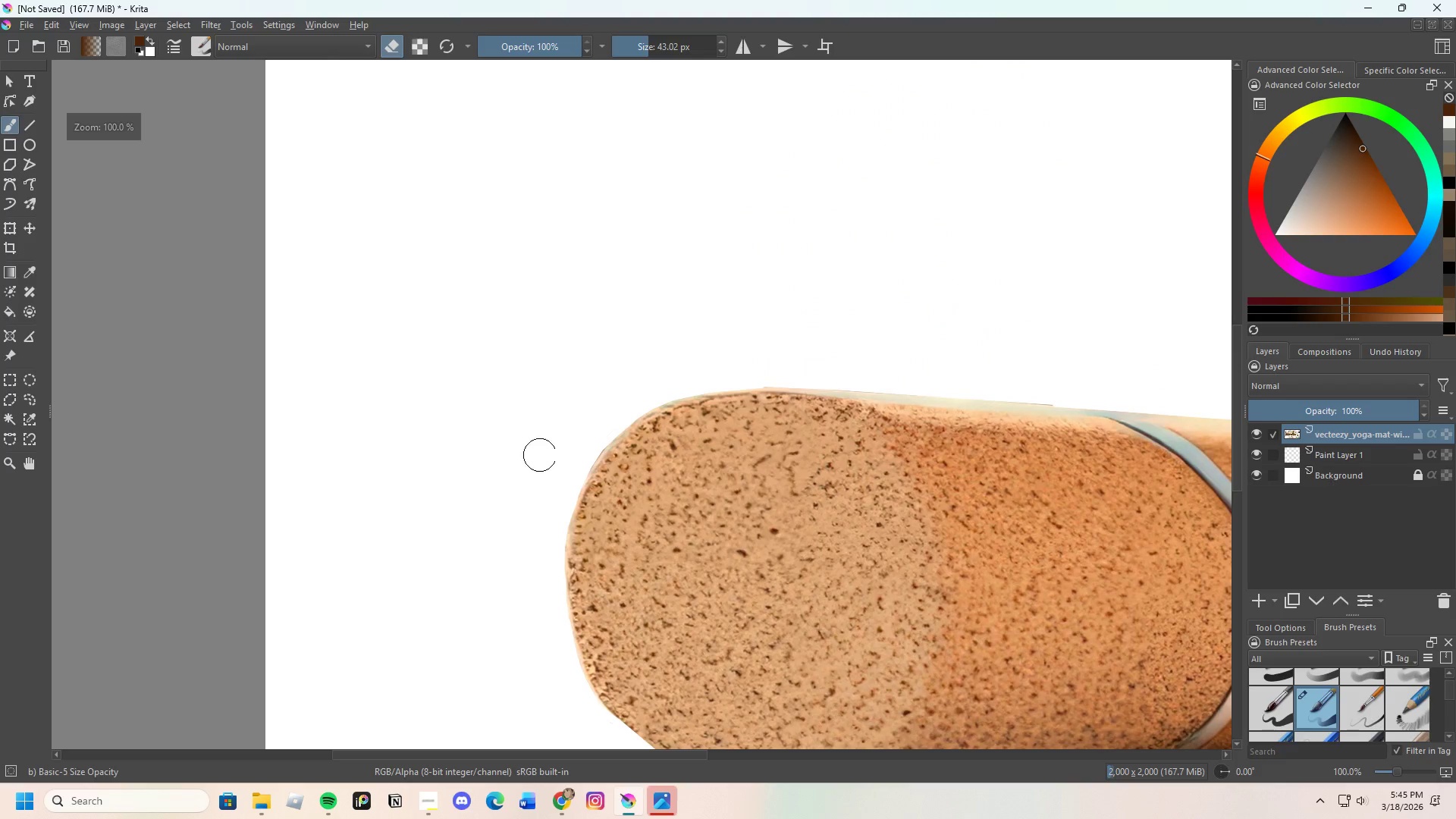 
scroll: coordinate [518, 570], scroll_direction: up, amount: 4.0
 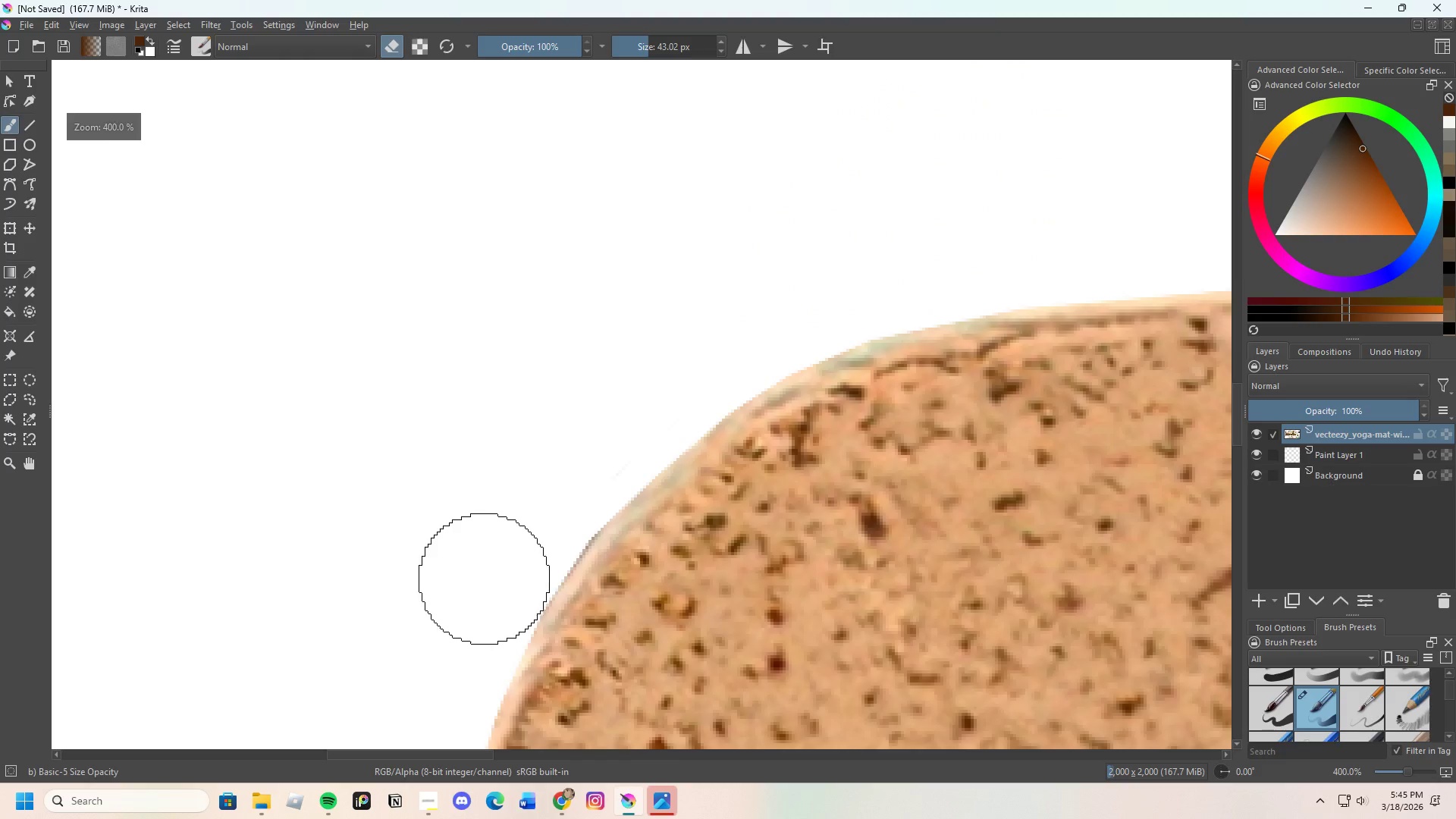 
left_click_drag(start_coordinate=[504, 557], to_coordinate=[633, 394])
 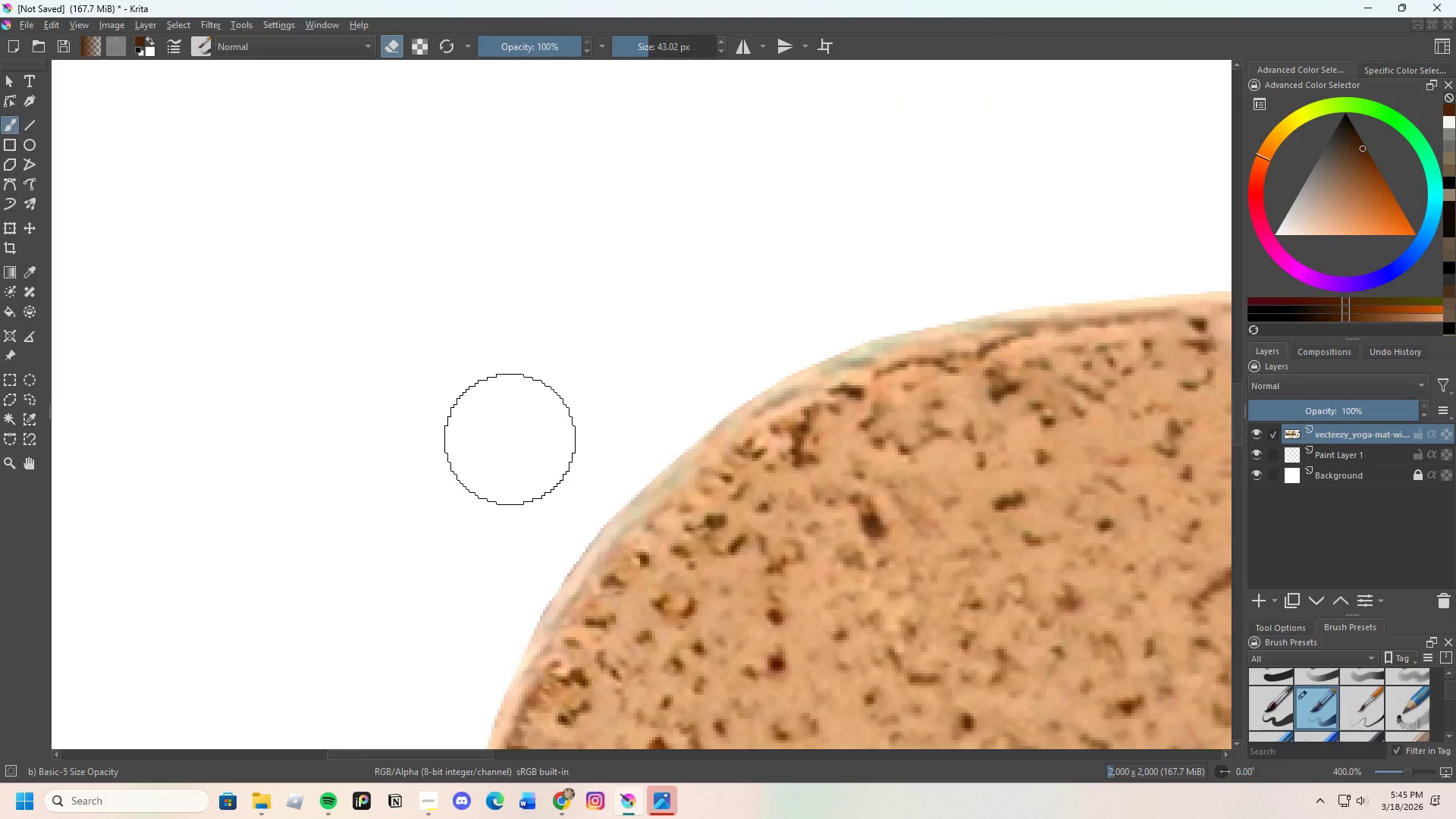 
scroll: coordinate [614, 421], scroll_direction: down, amount: 1.0
 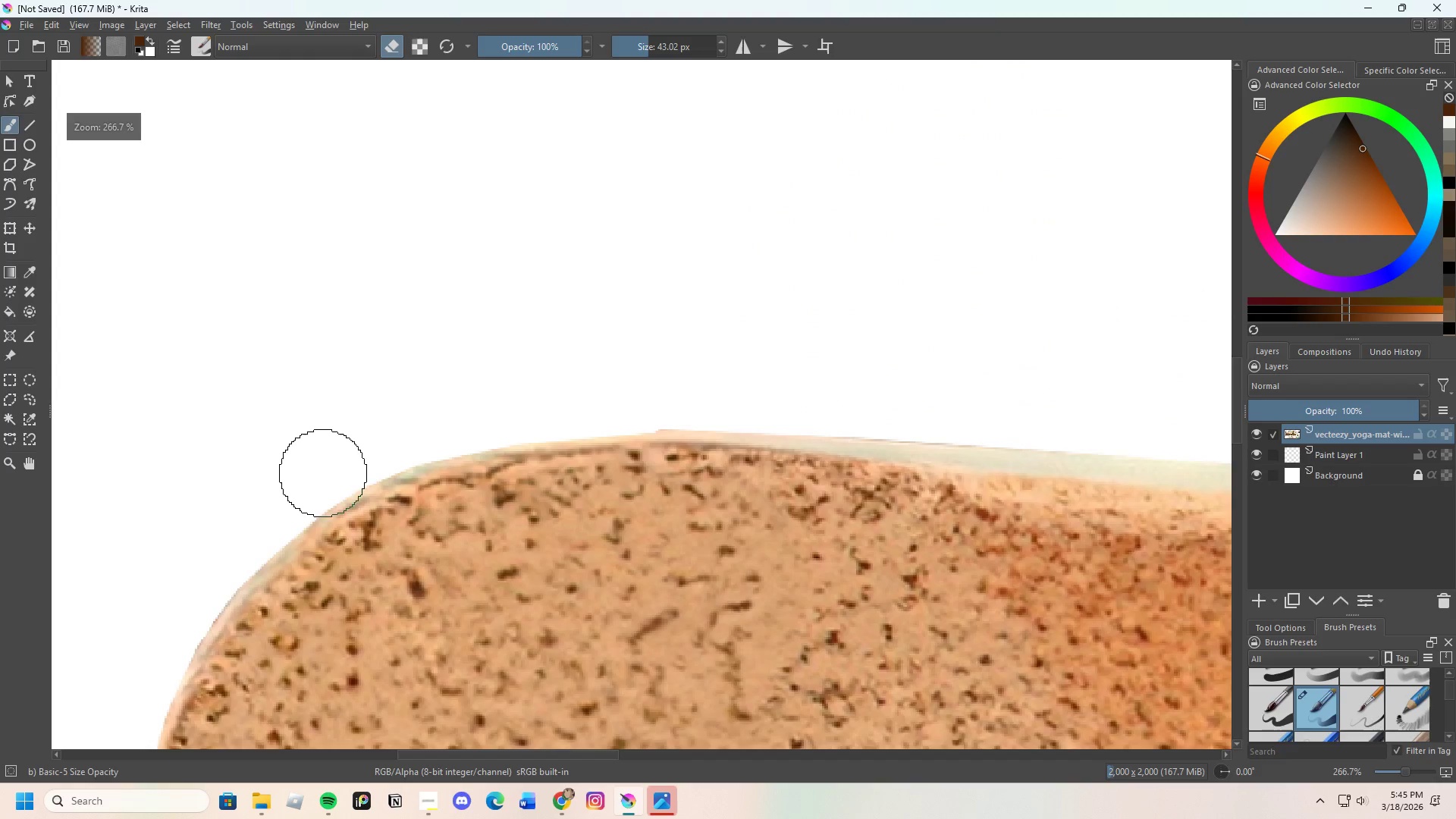 
left_click_drag(start_coordinate=[323, 475], to_coordinate=[369, 444])
 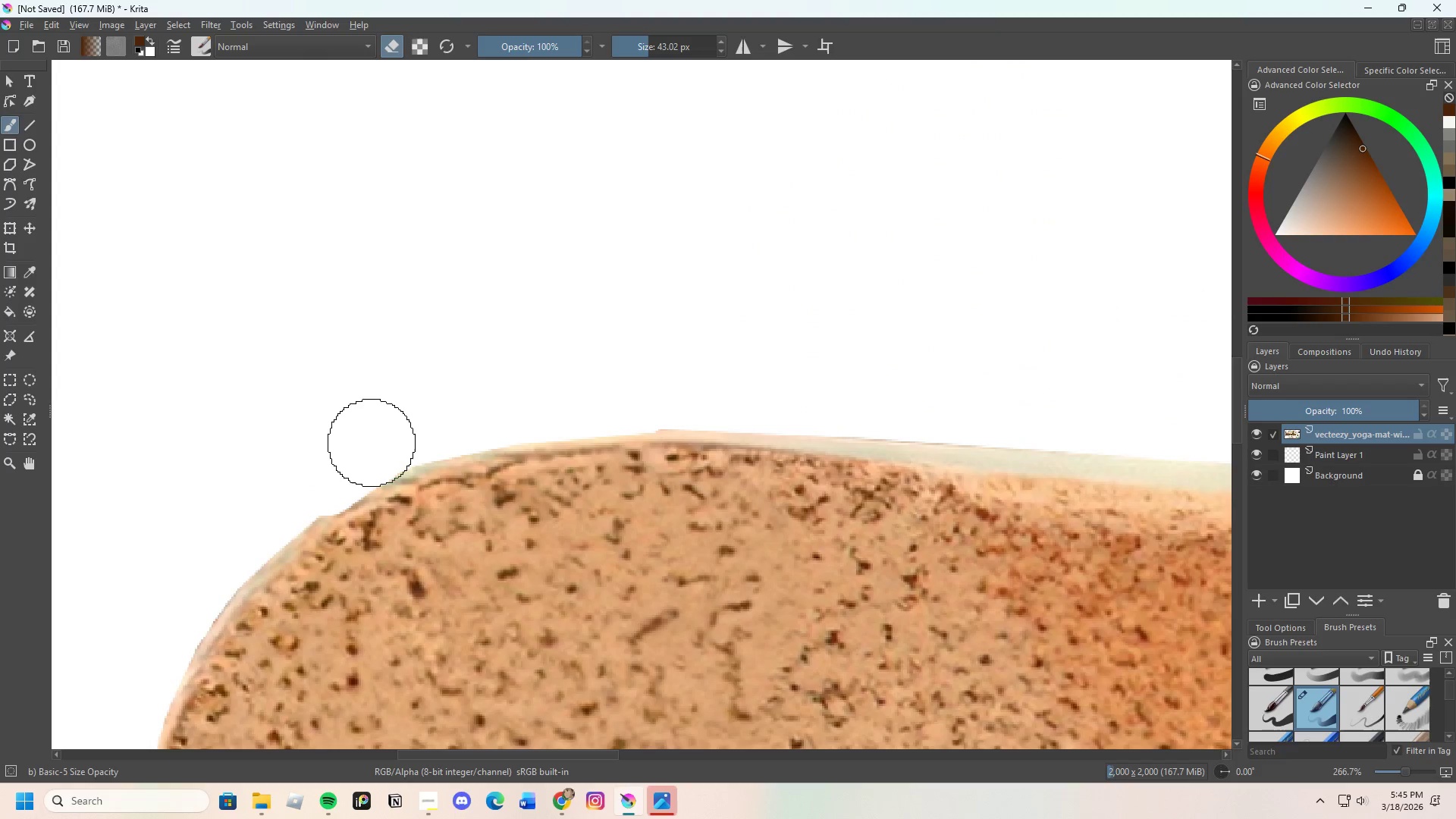 
key(Control+Z)
 